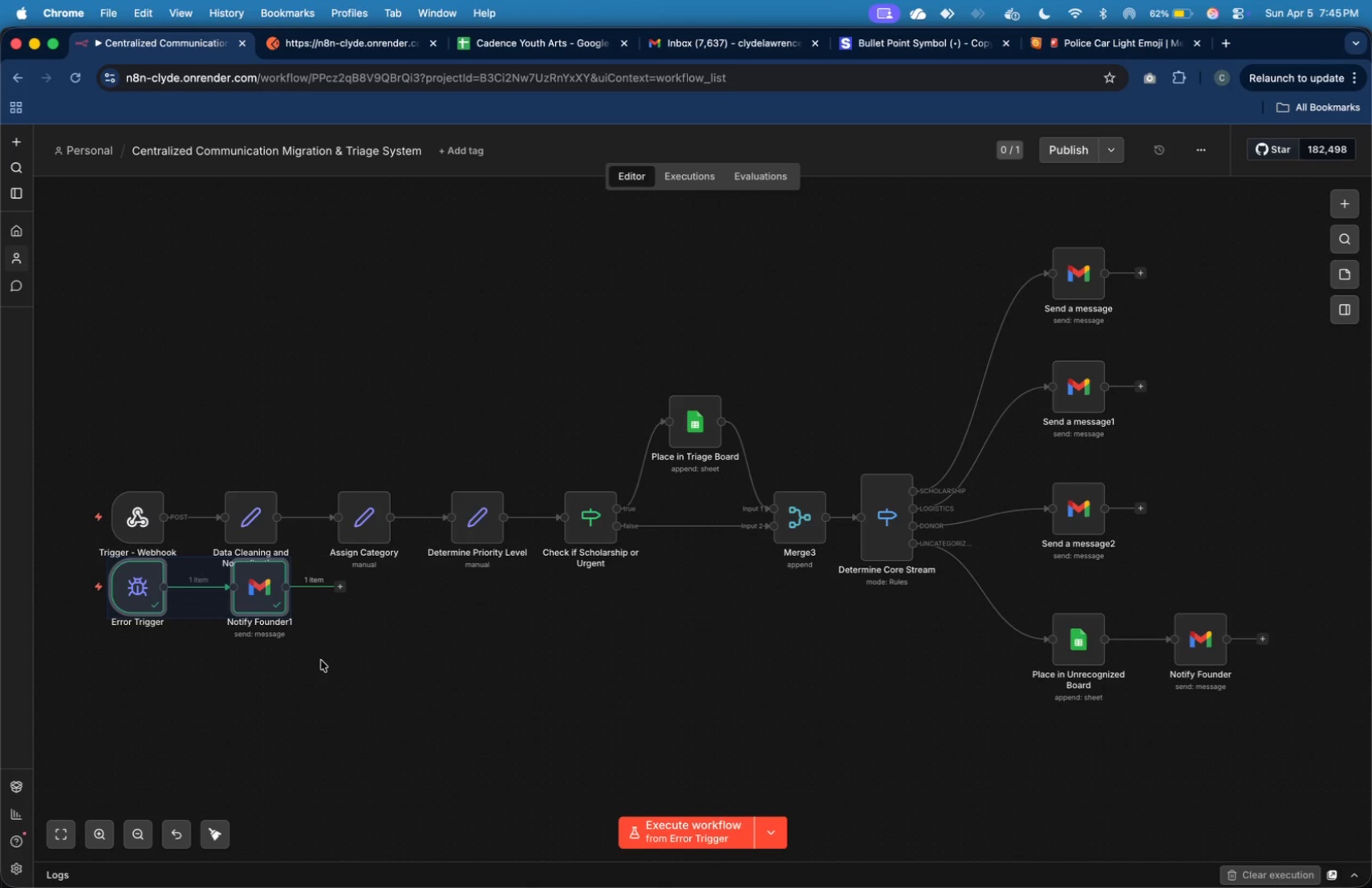 
left_click([322, 661])
 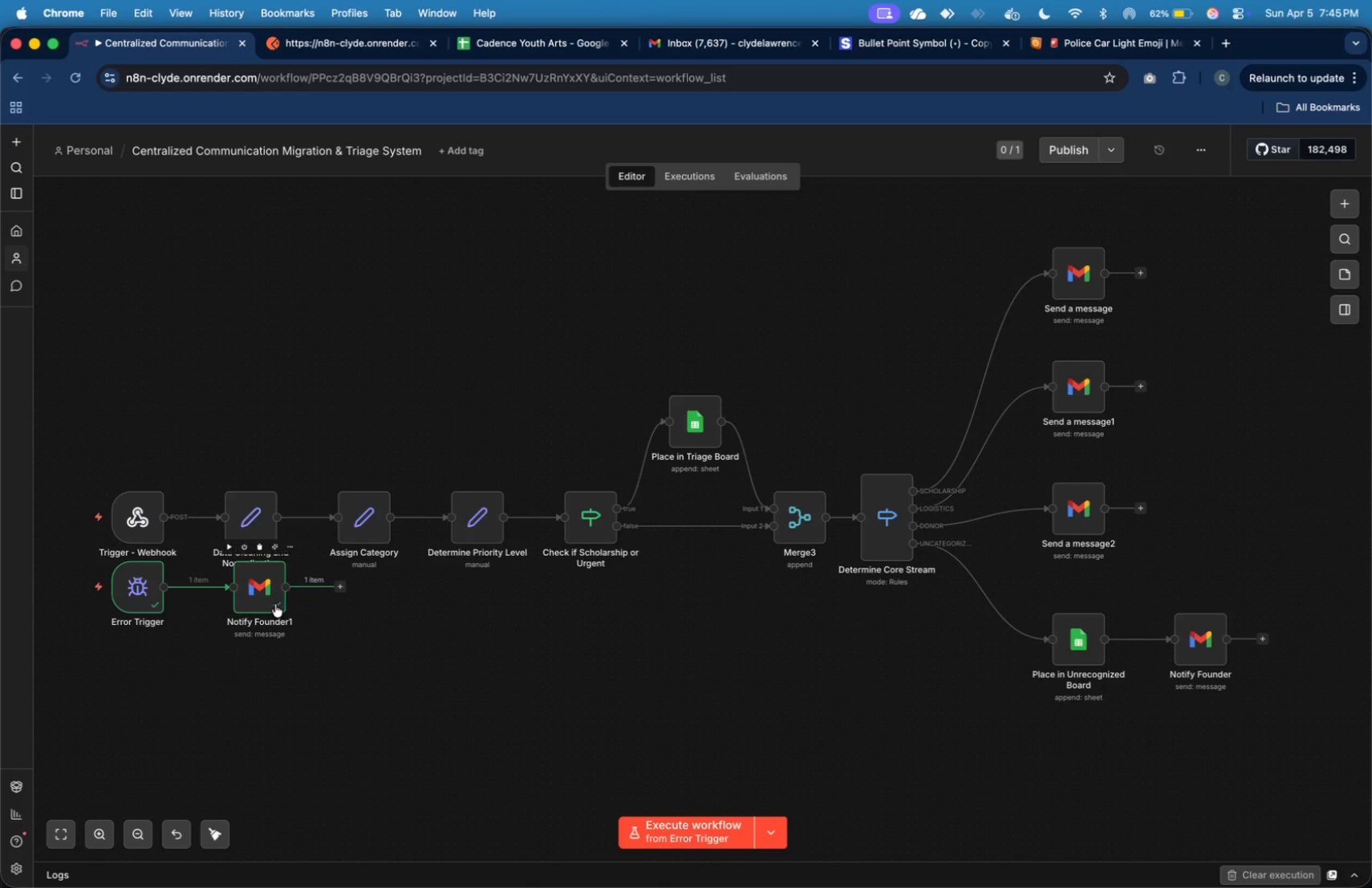 
left_click_drag(start_coordinate=[275, 604], to_coordinate=[266, 603])
 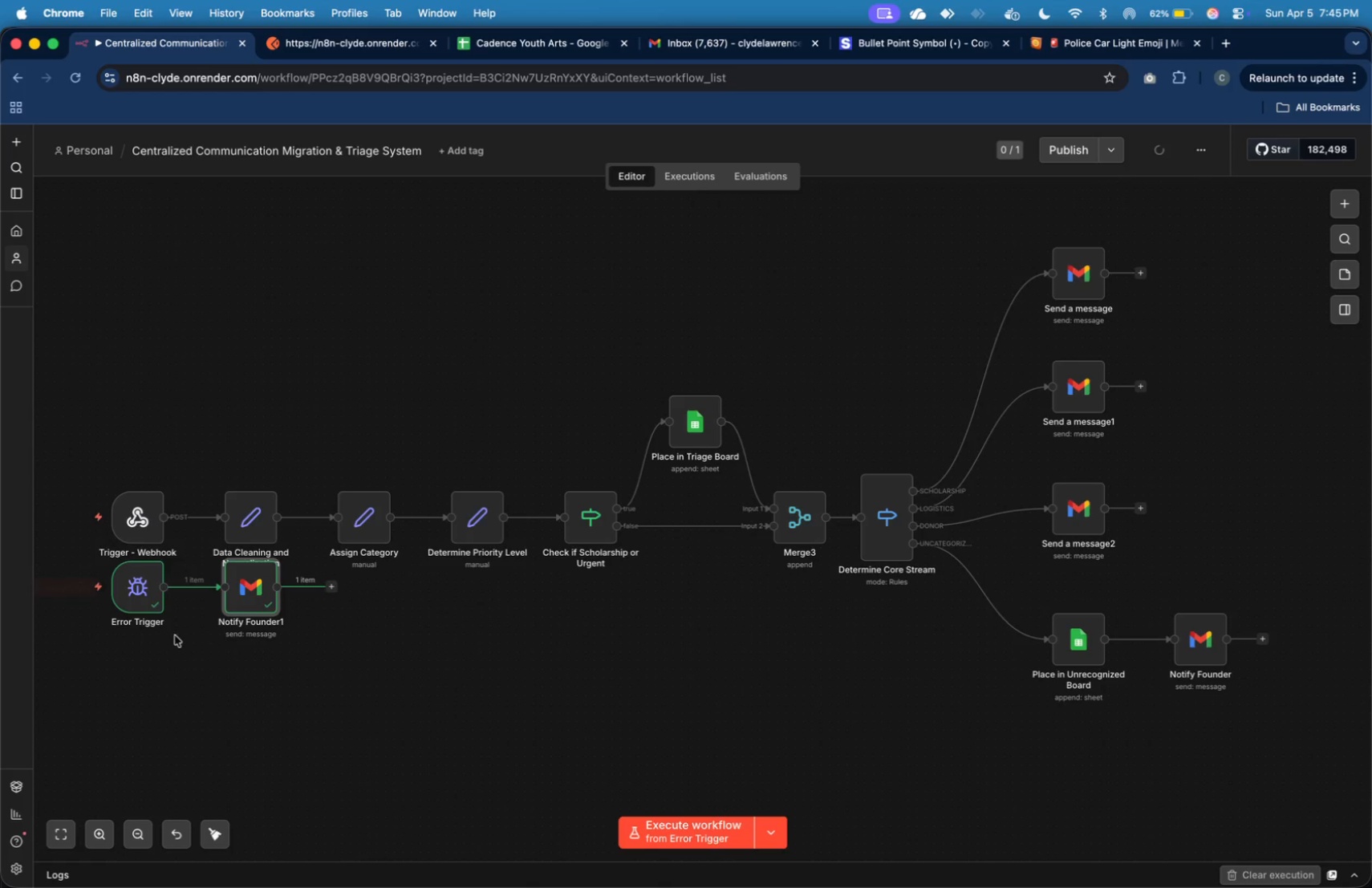 
left_click([205, 683])
 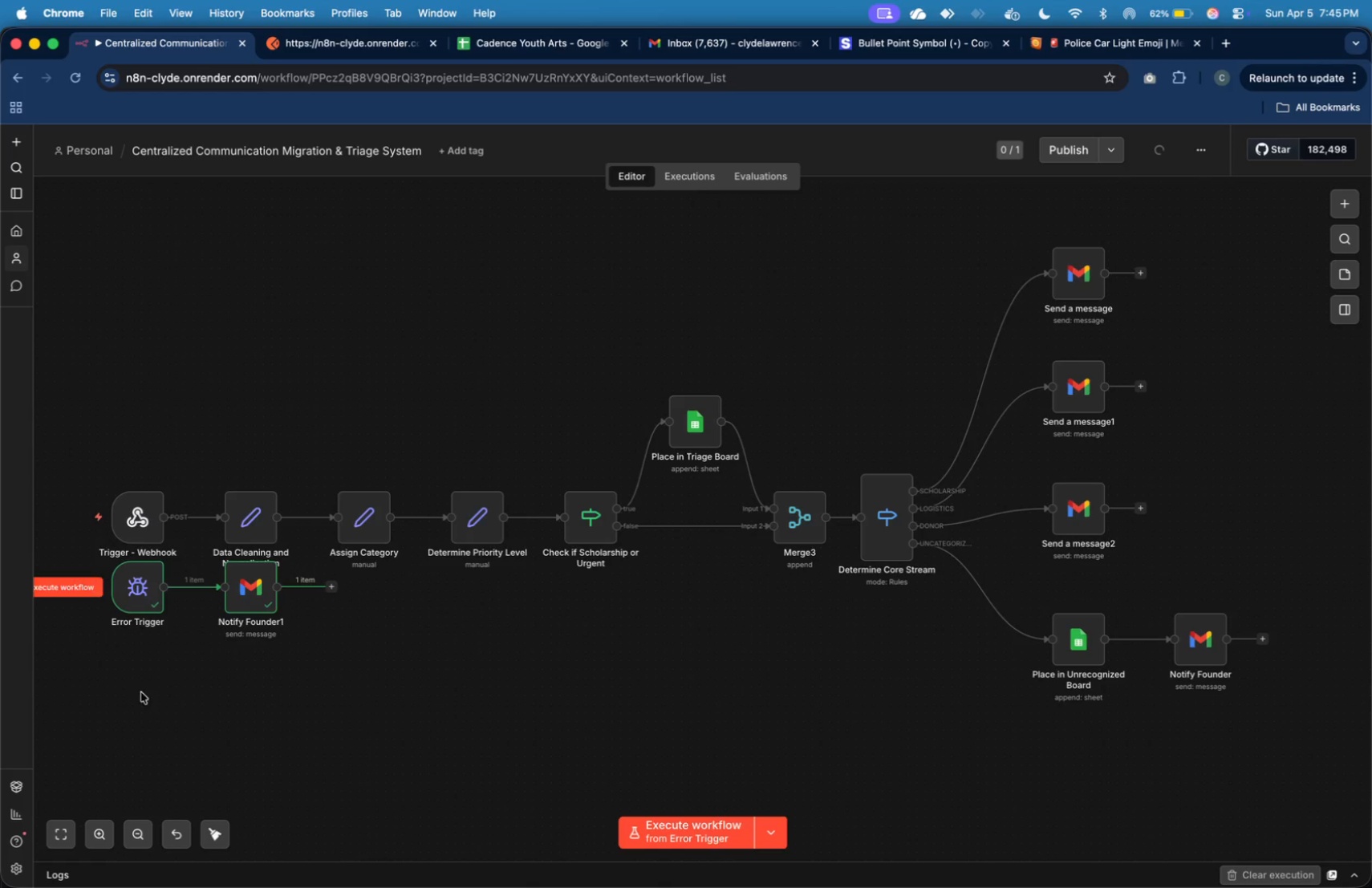 
left_click_drag(start_coordinate=[96, 671], to_coordinate=[327, 548])
 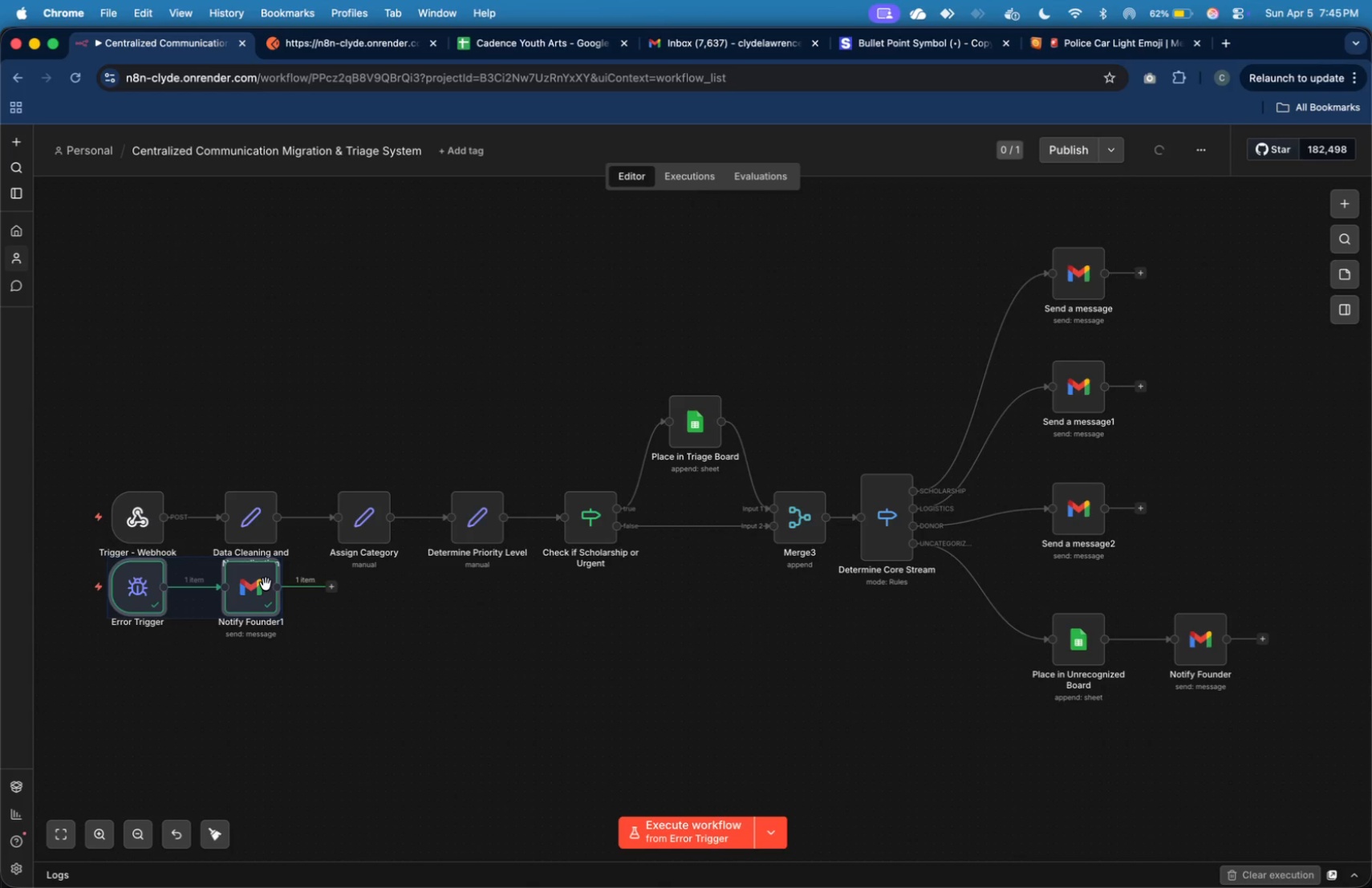 
left_click_drag(start_coordinate=[266, 589], to_coordinate=[266, 647])
 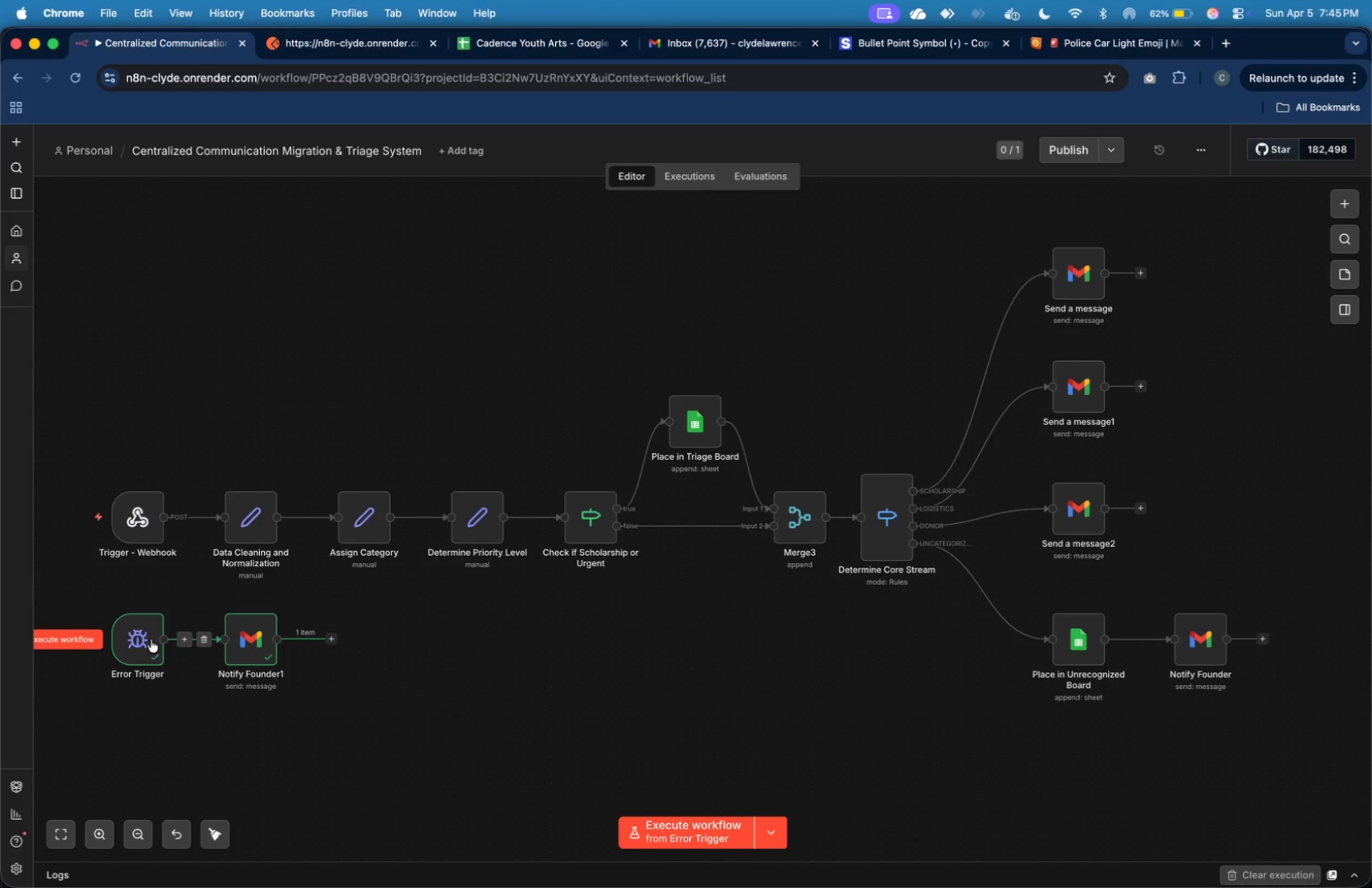 
left_click_drag(start_coordinate=[82, 588], to_coordinate=[378, 733])
 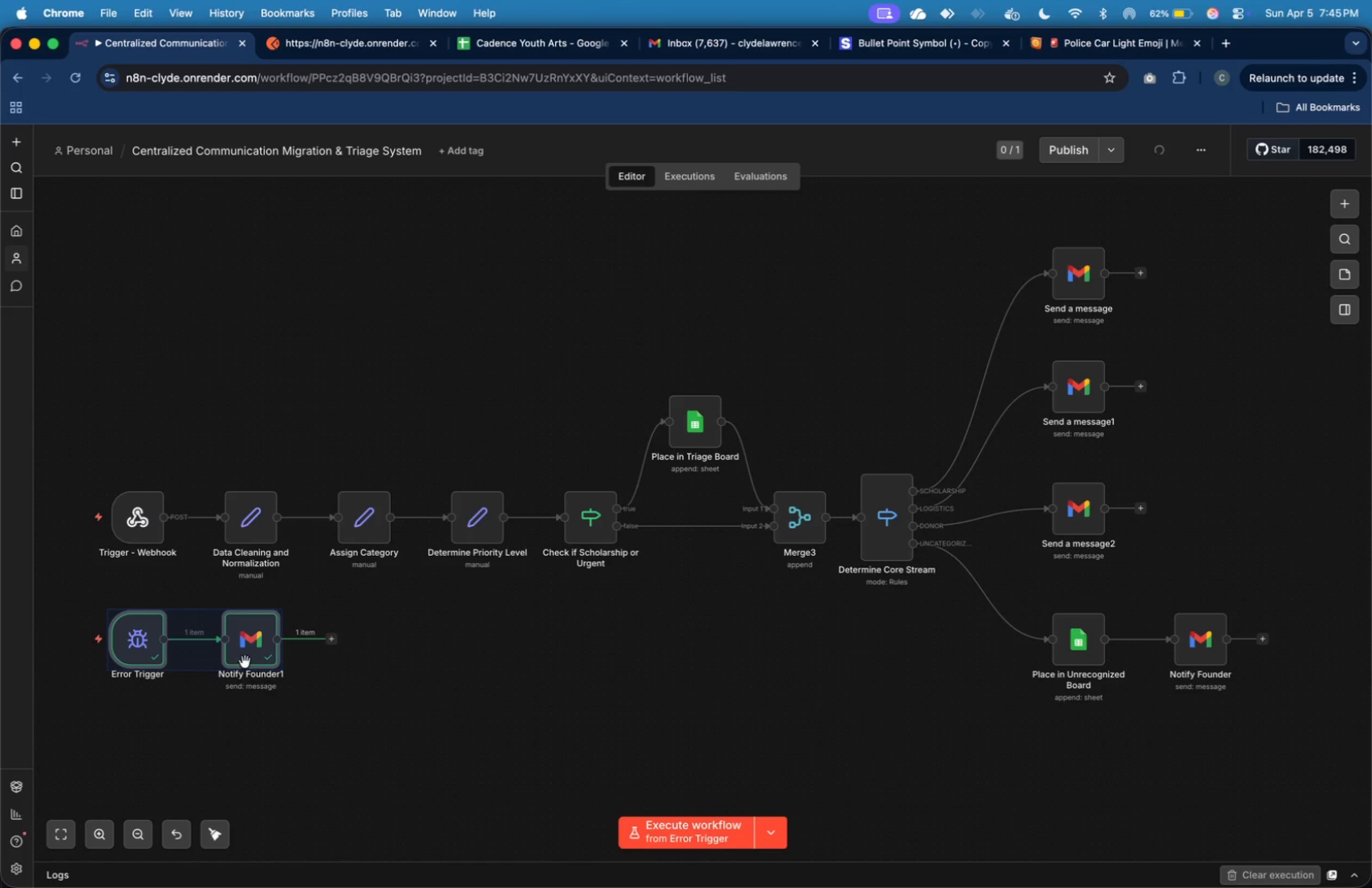 
left_click_drag(start_coordinate=[245, 661], to_coordinate=[535, 724])
 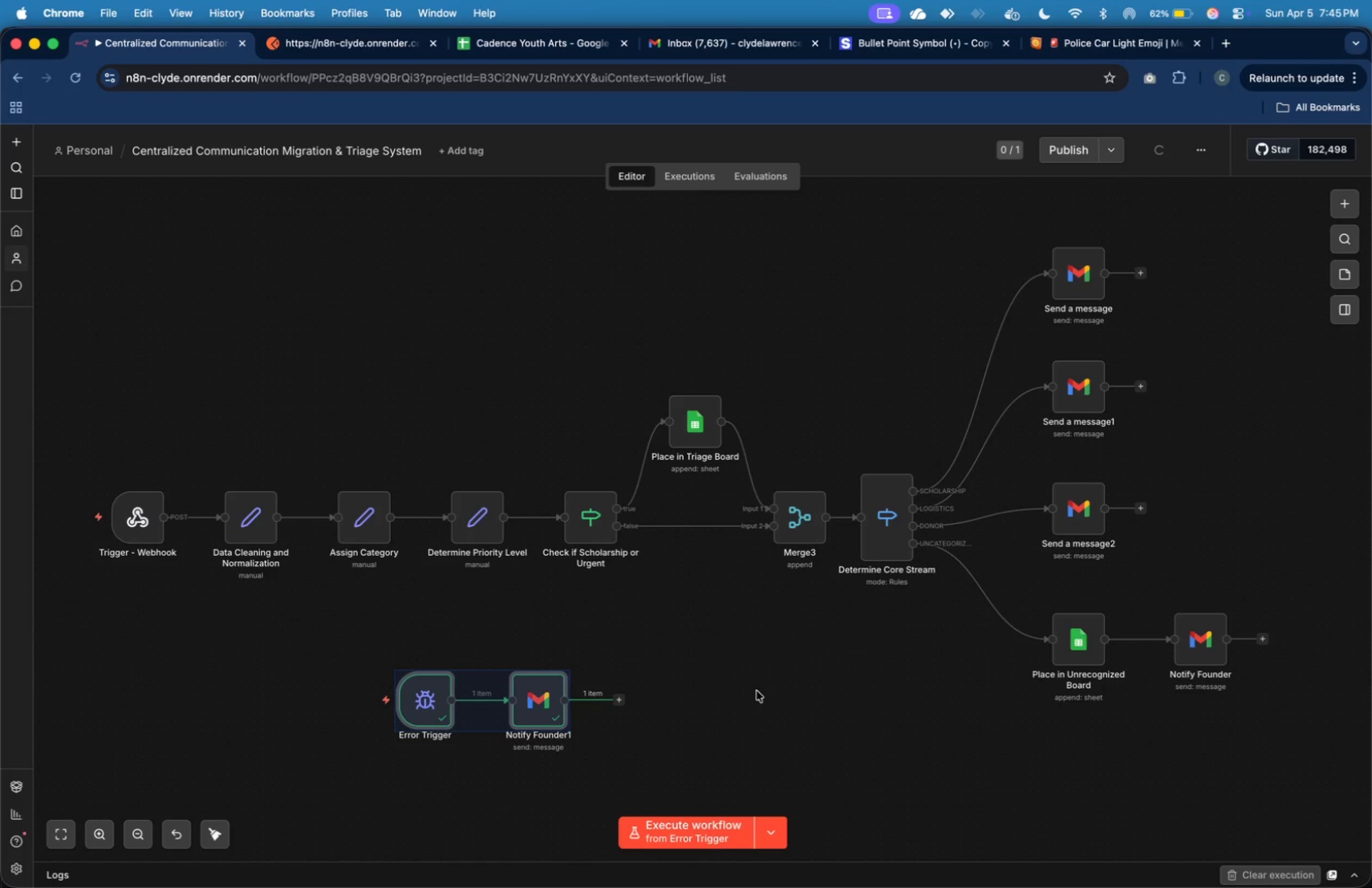 
left_click([758, 690])
 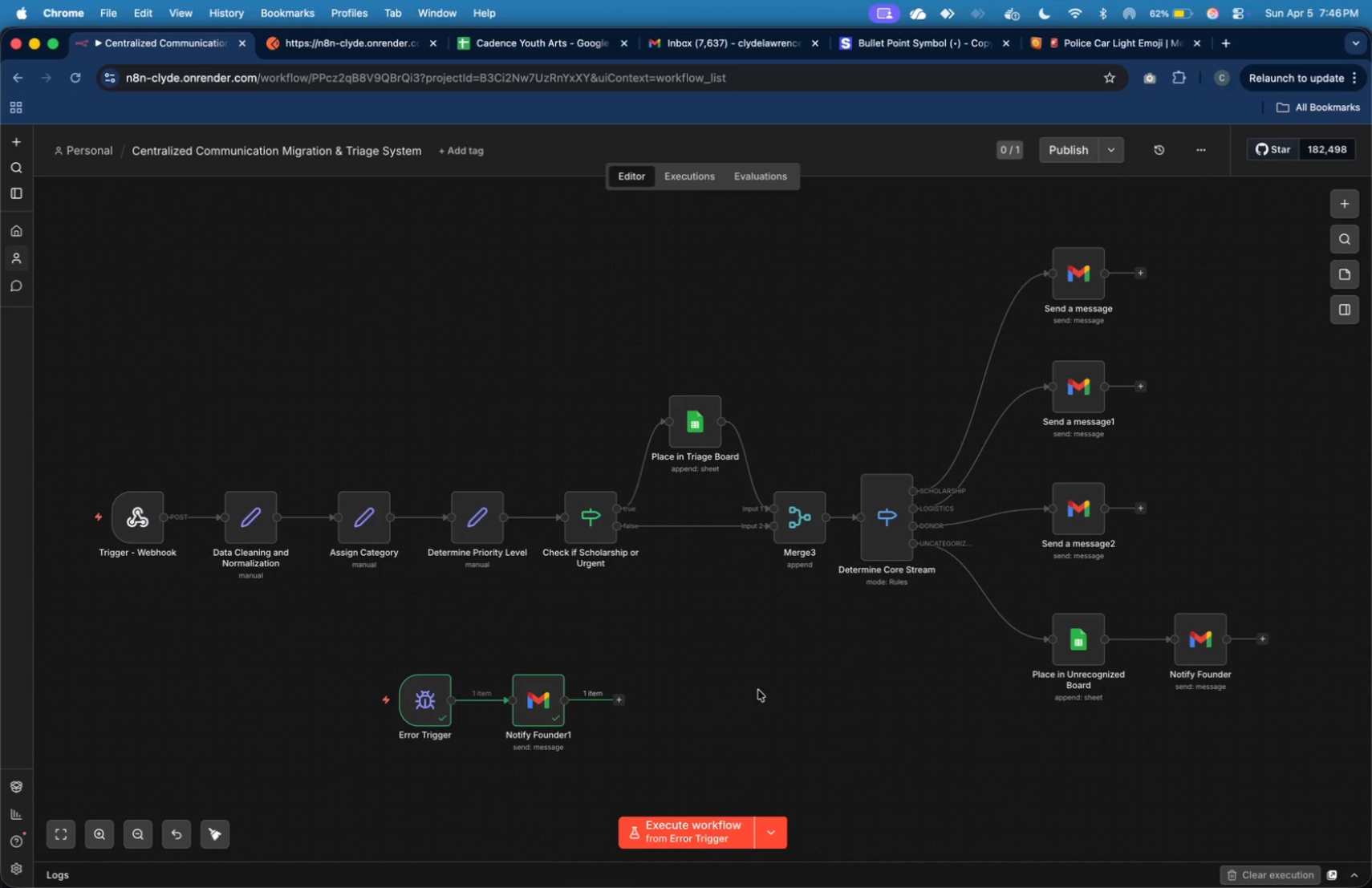 
wait(28.7)
 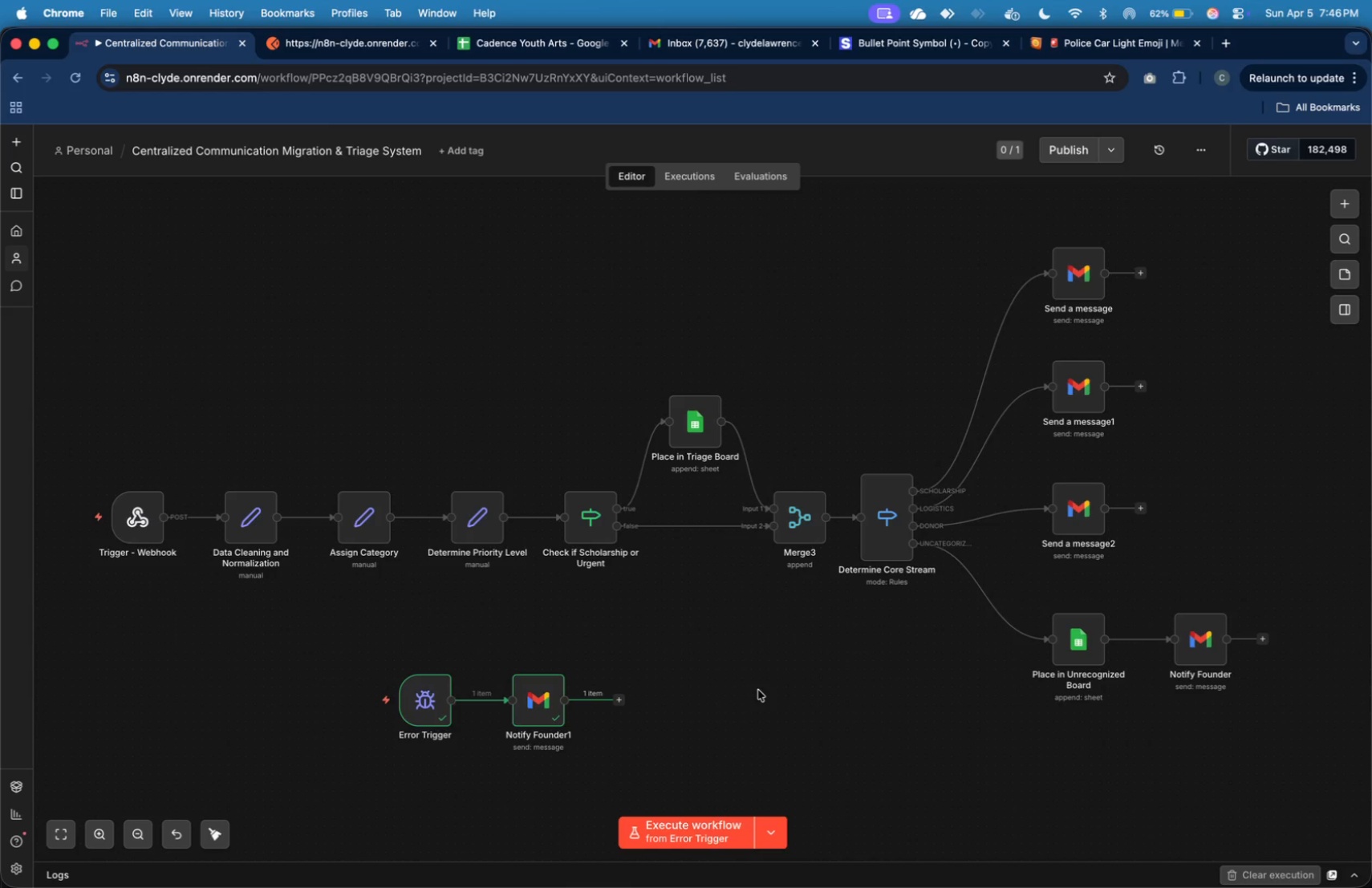 
double_click([148, 523])
 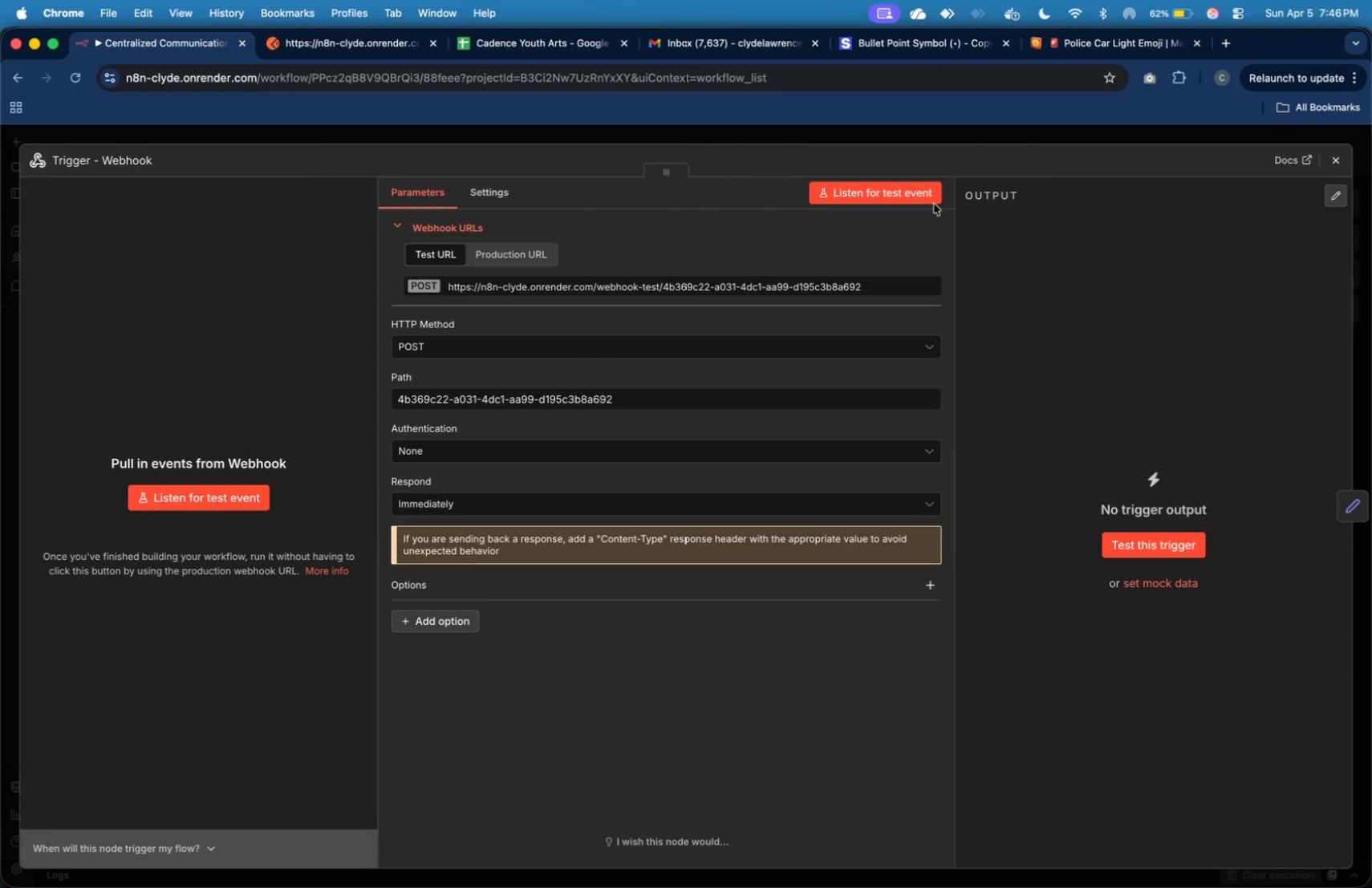 
left_click([1339, 158])
 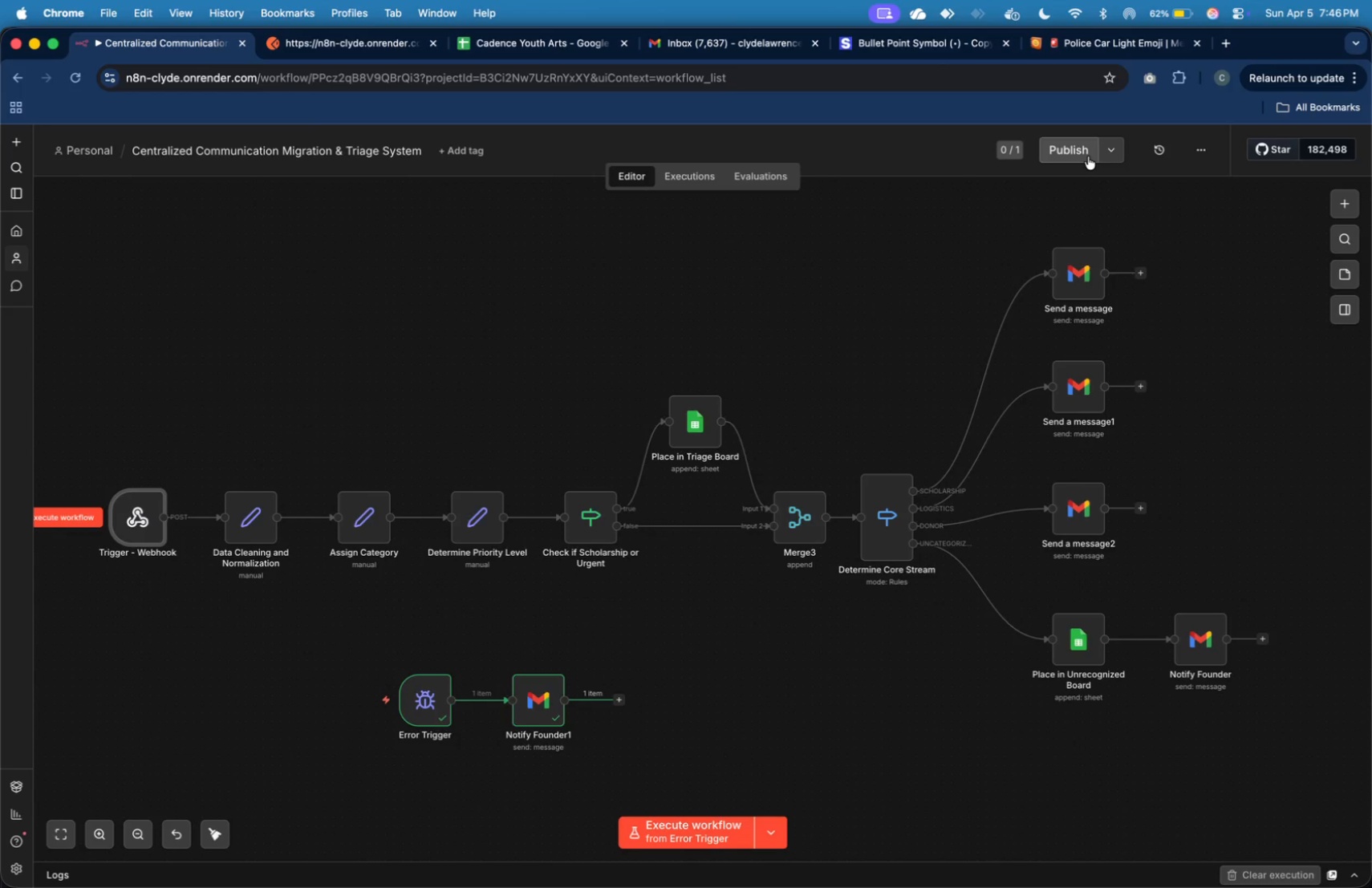 
left_click([1088, 156])
 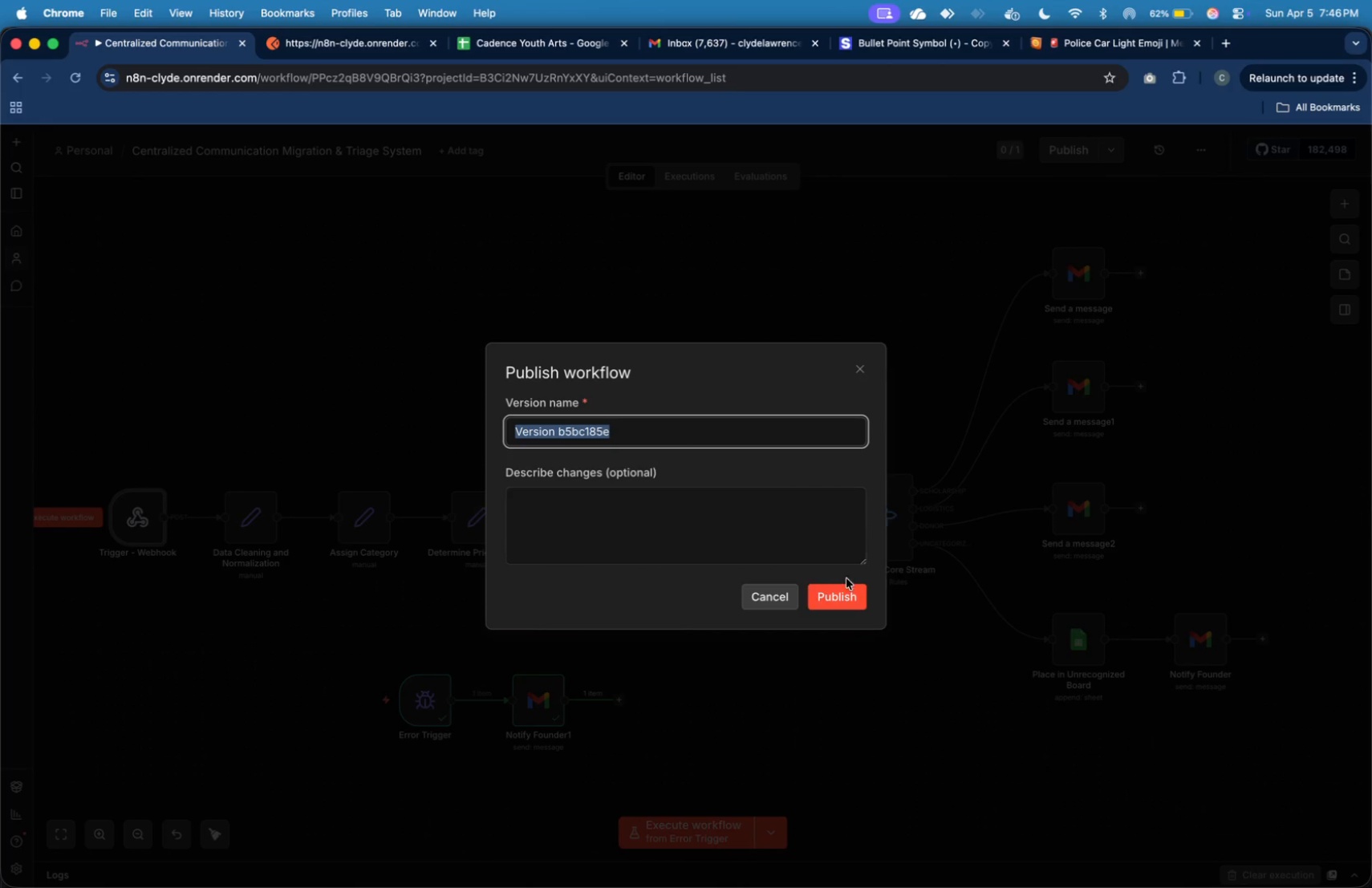 
left_click([848, 596])
 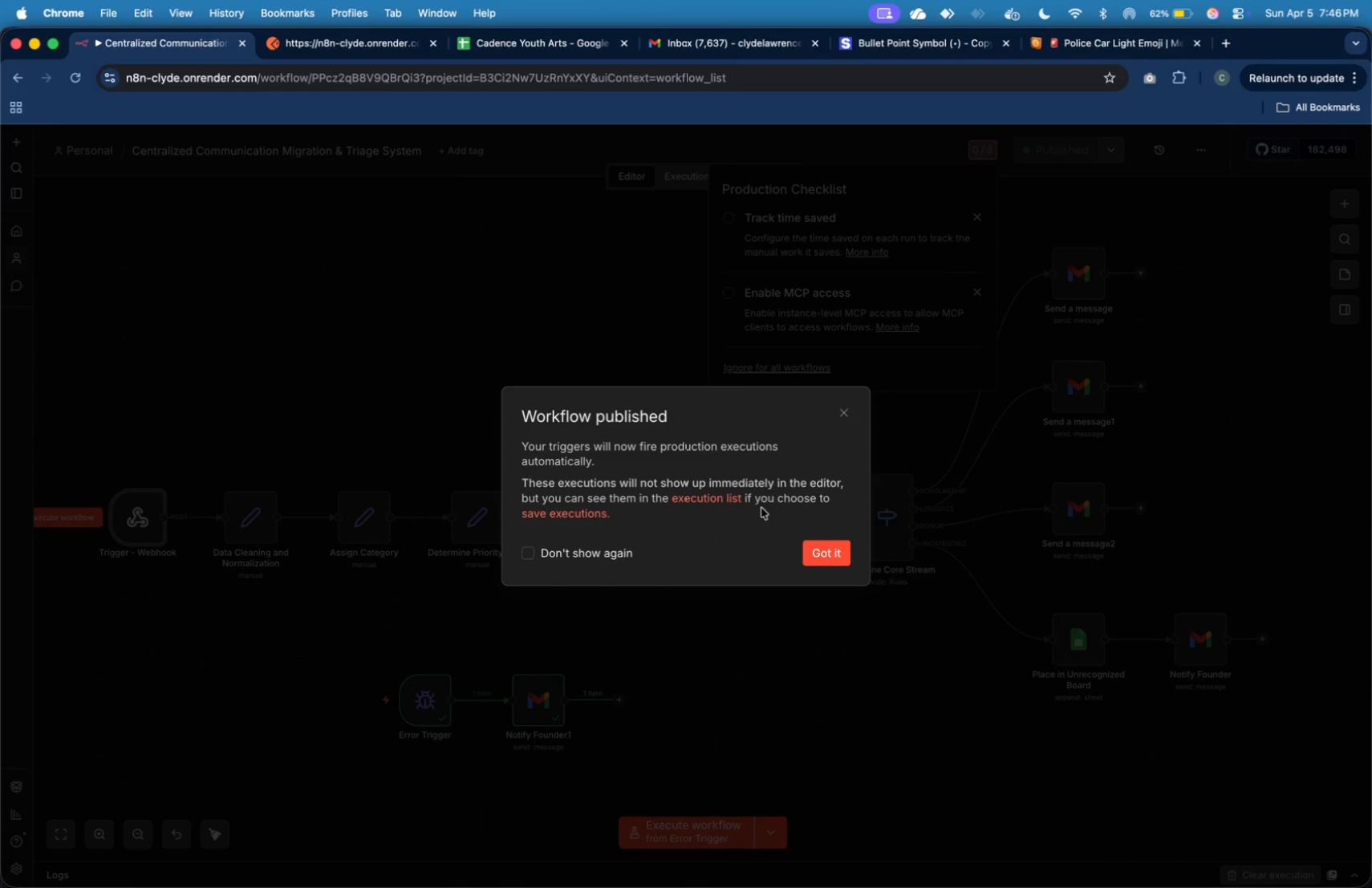 
wait(17.23)
 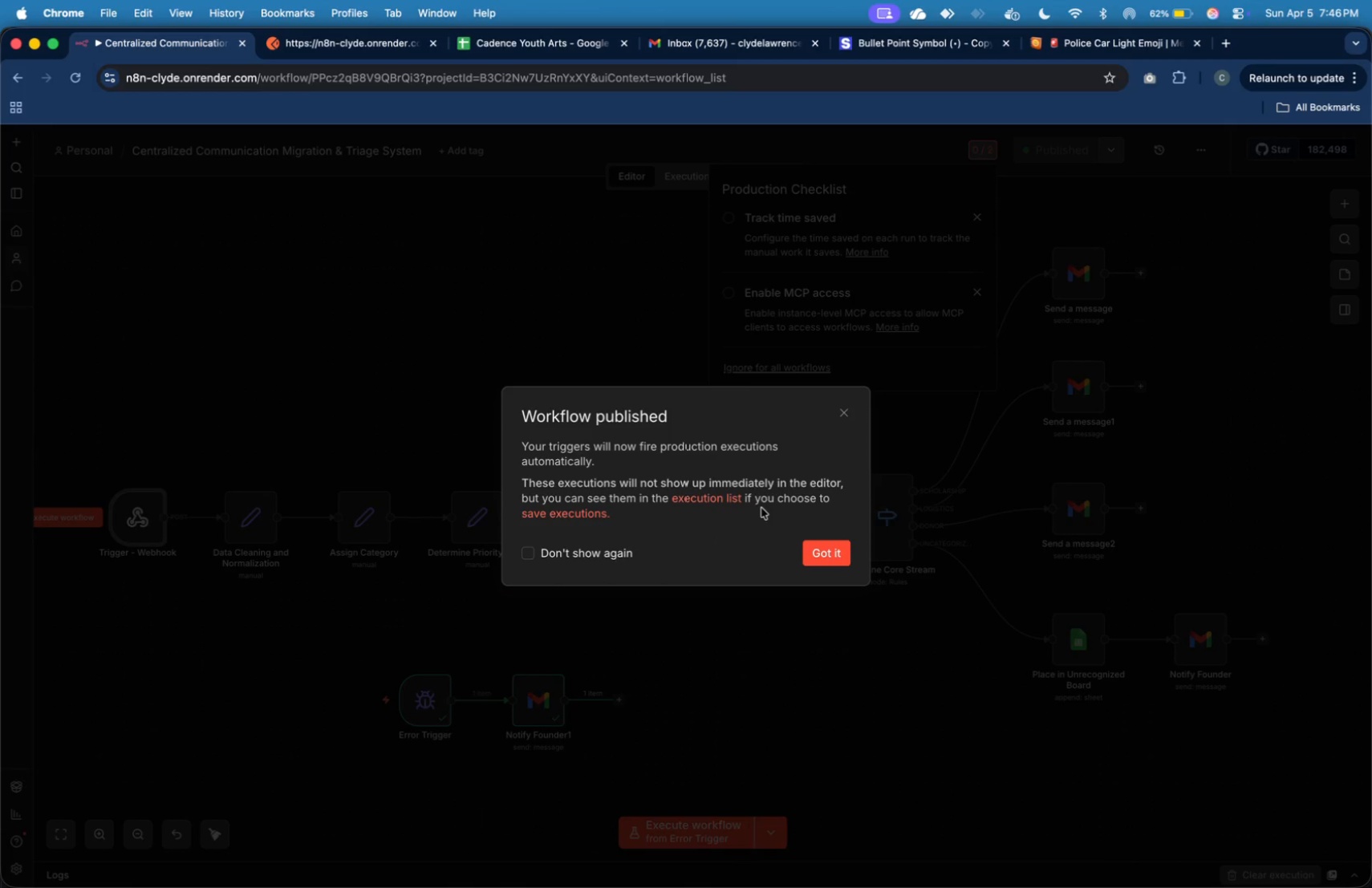 
left_click([504, 262])
 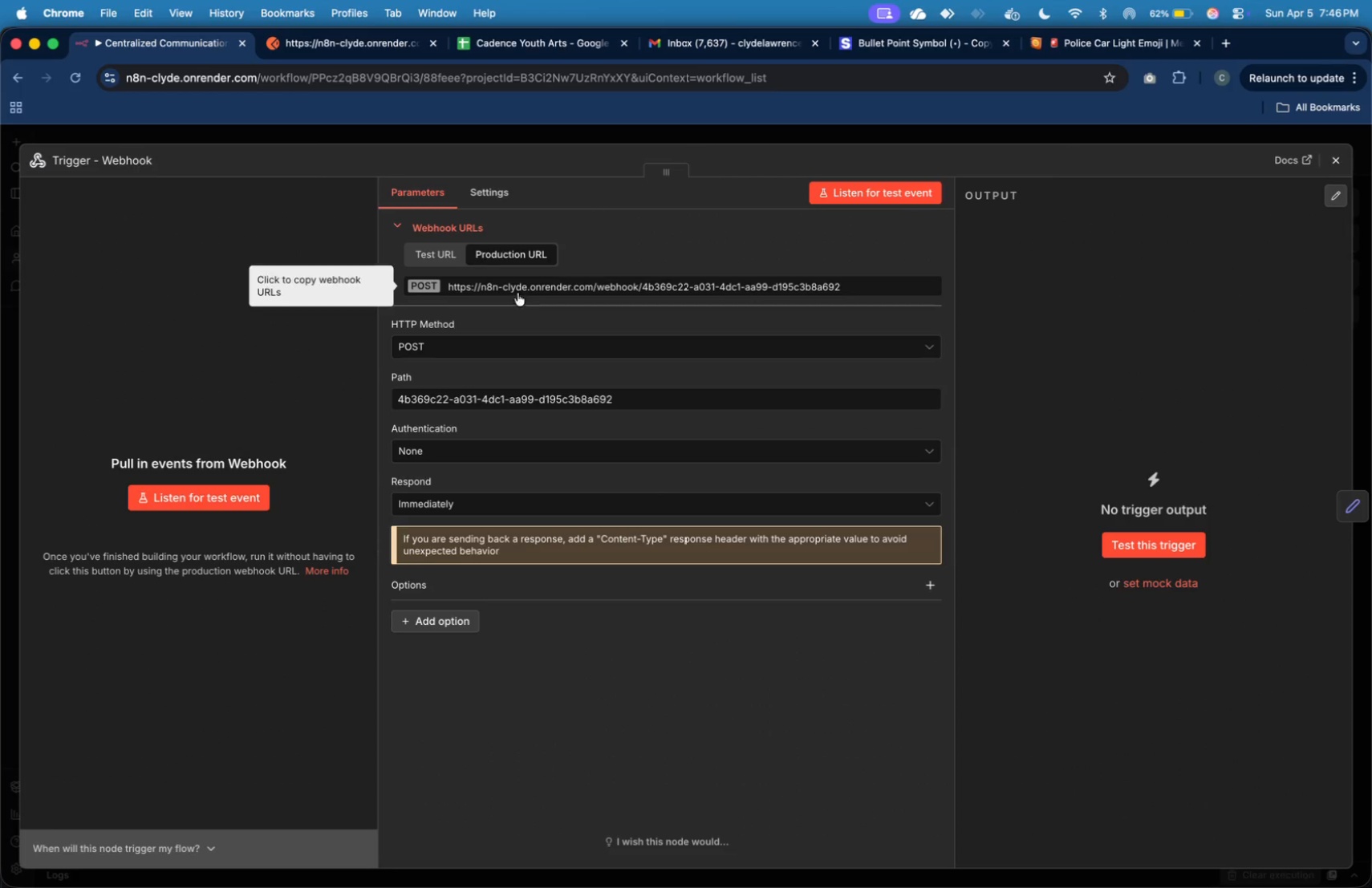 
left_click([518, 287])
 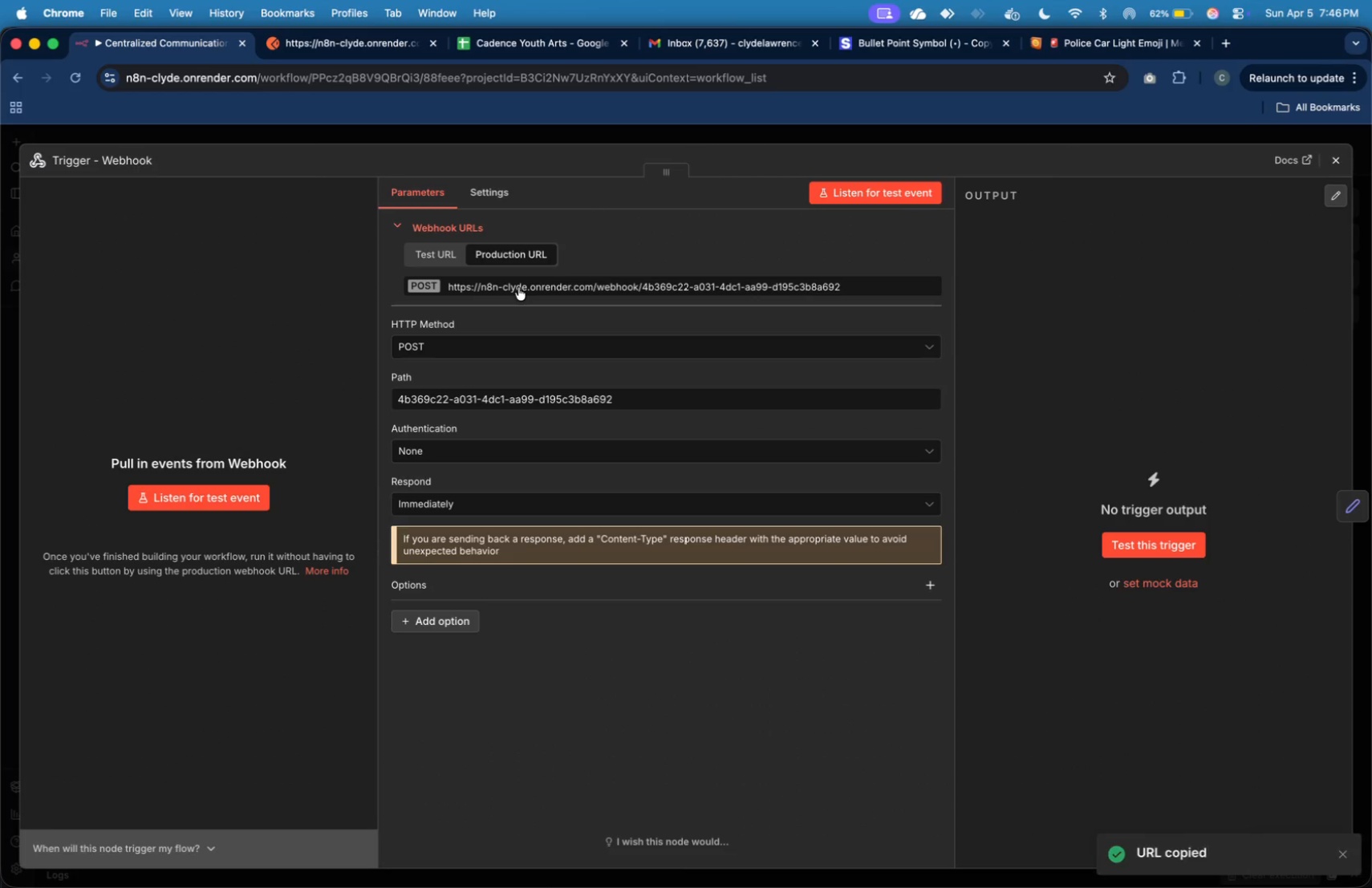 
key(Meta+C)
 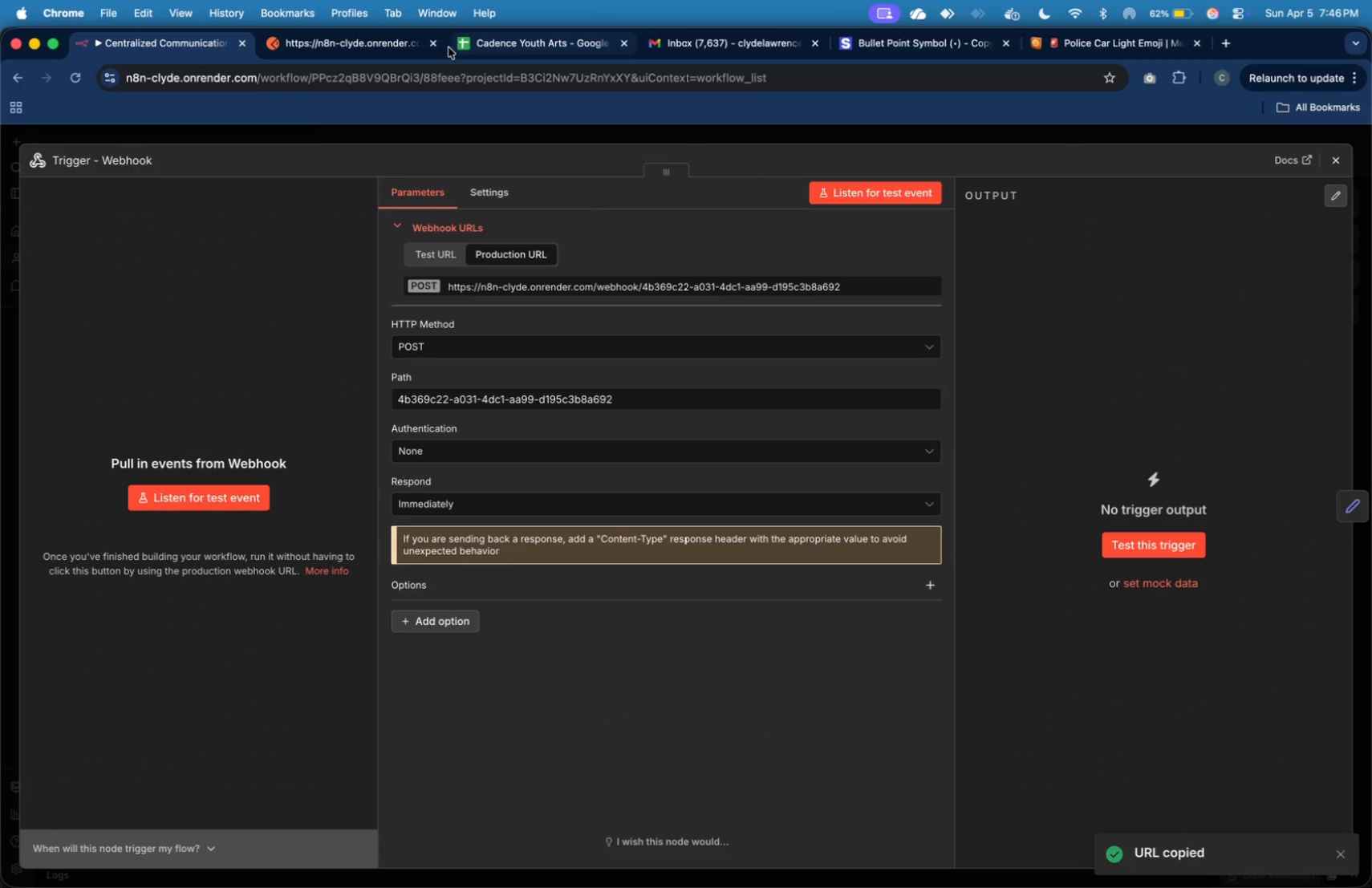 
left_click([398, 43])
 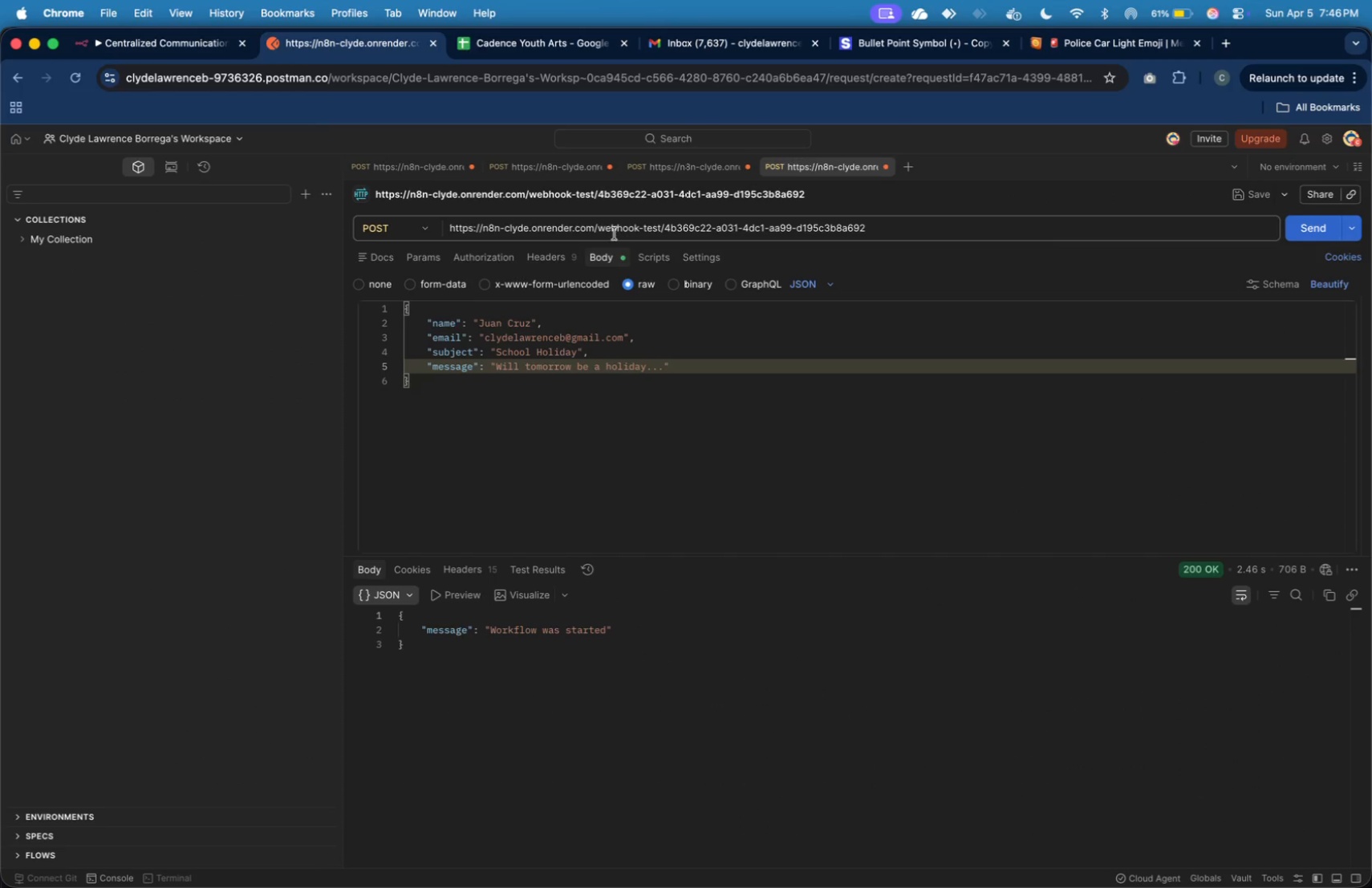 
key(Meta+A)
 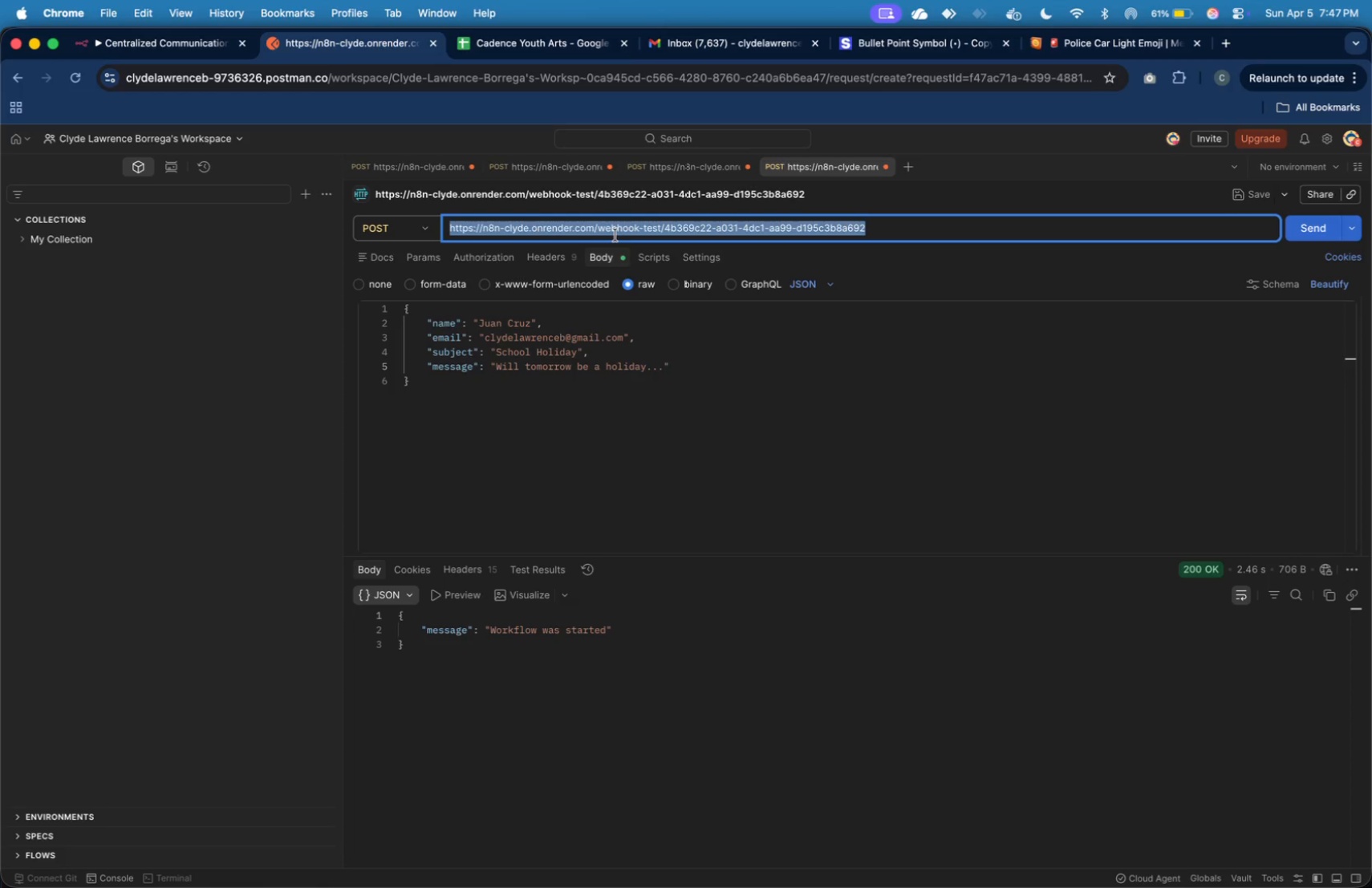 
key(Meta+V)
 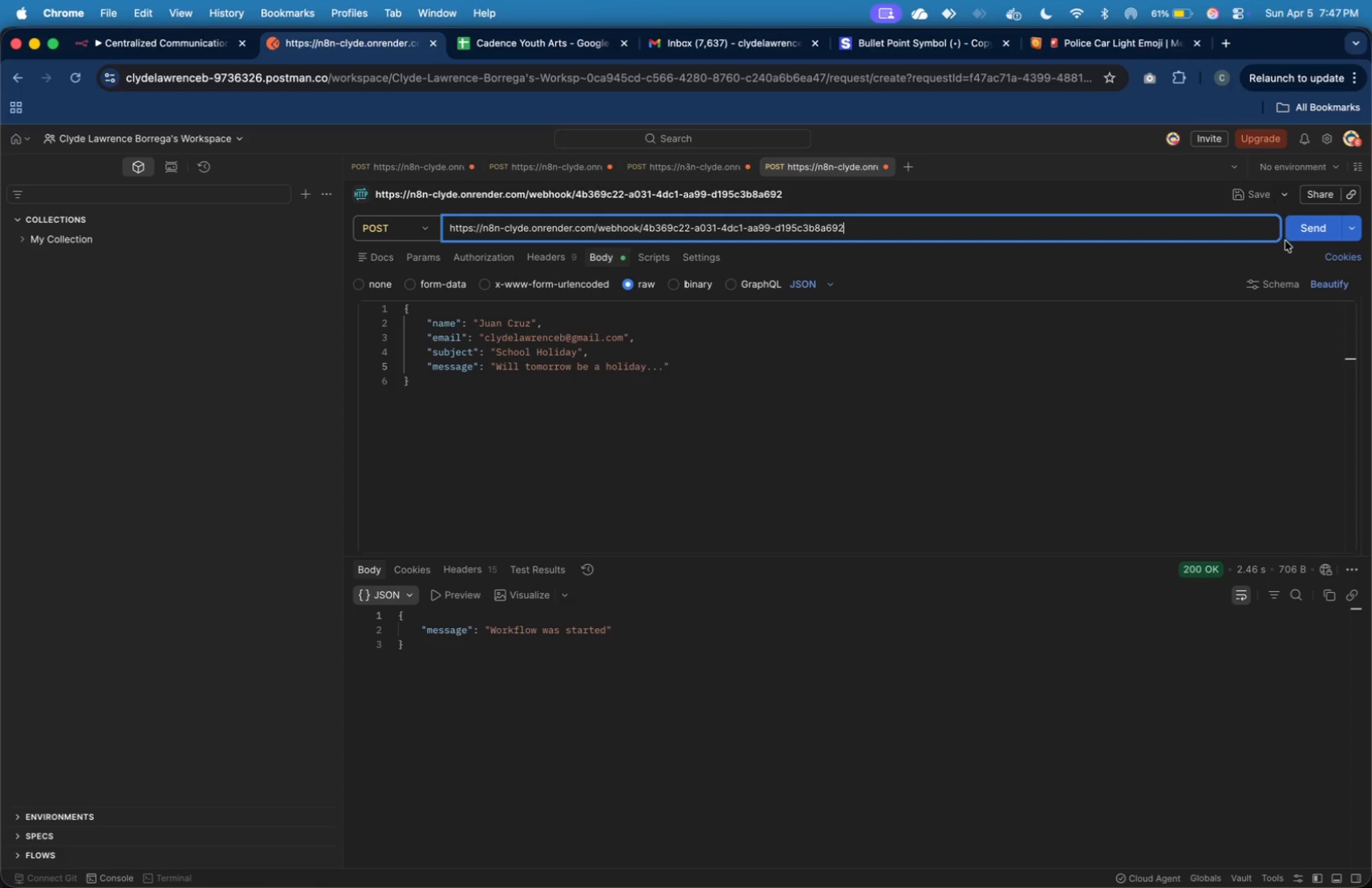 
left_click([1310, 238])
 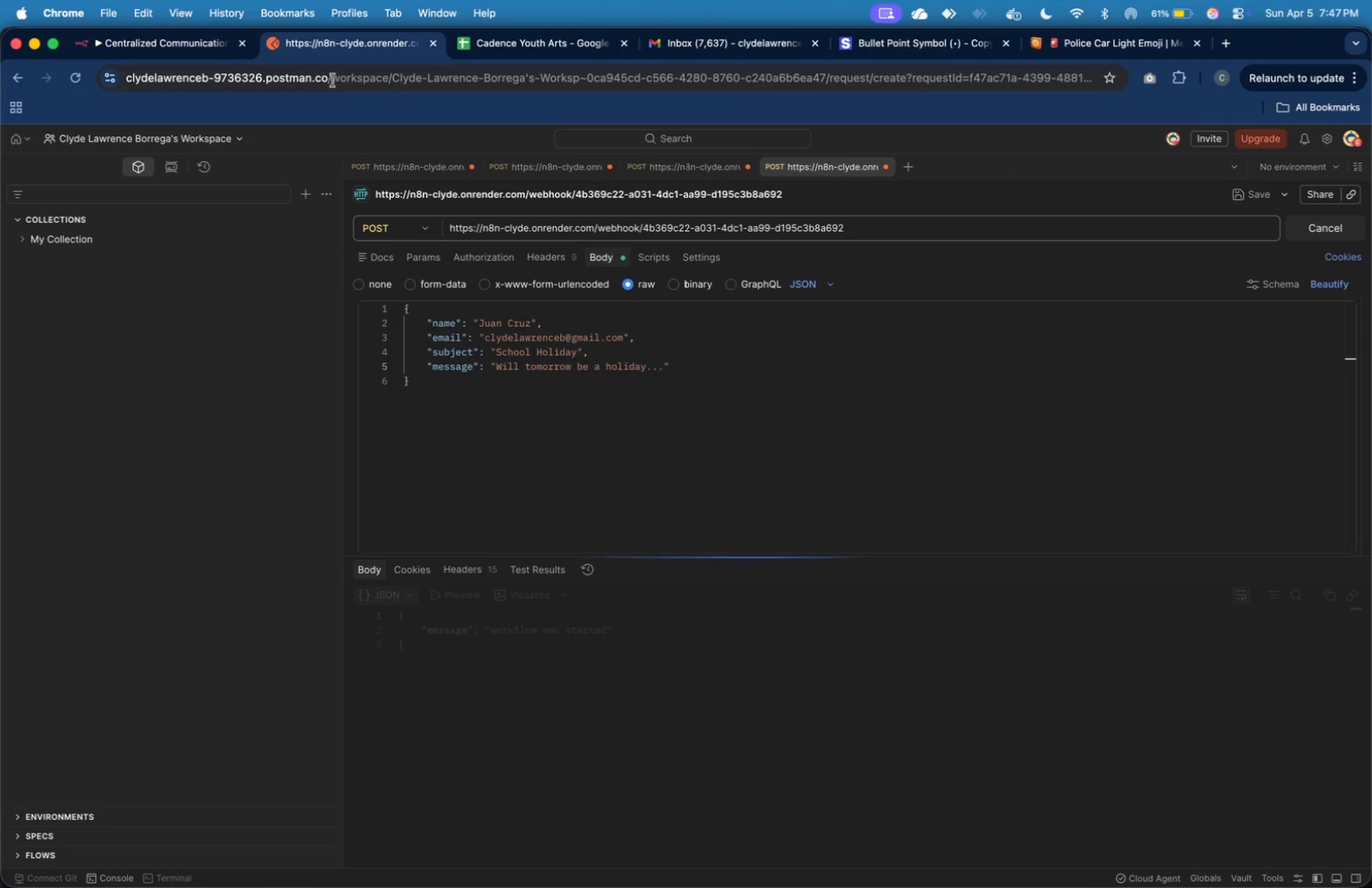 
mouse_move([193, 56])
 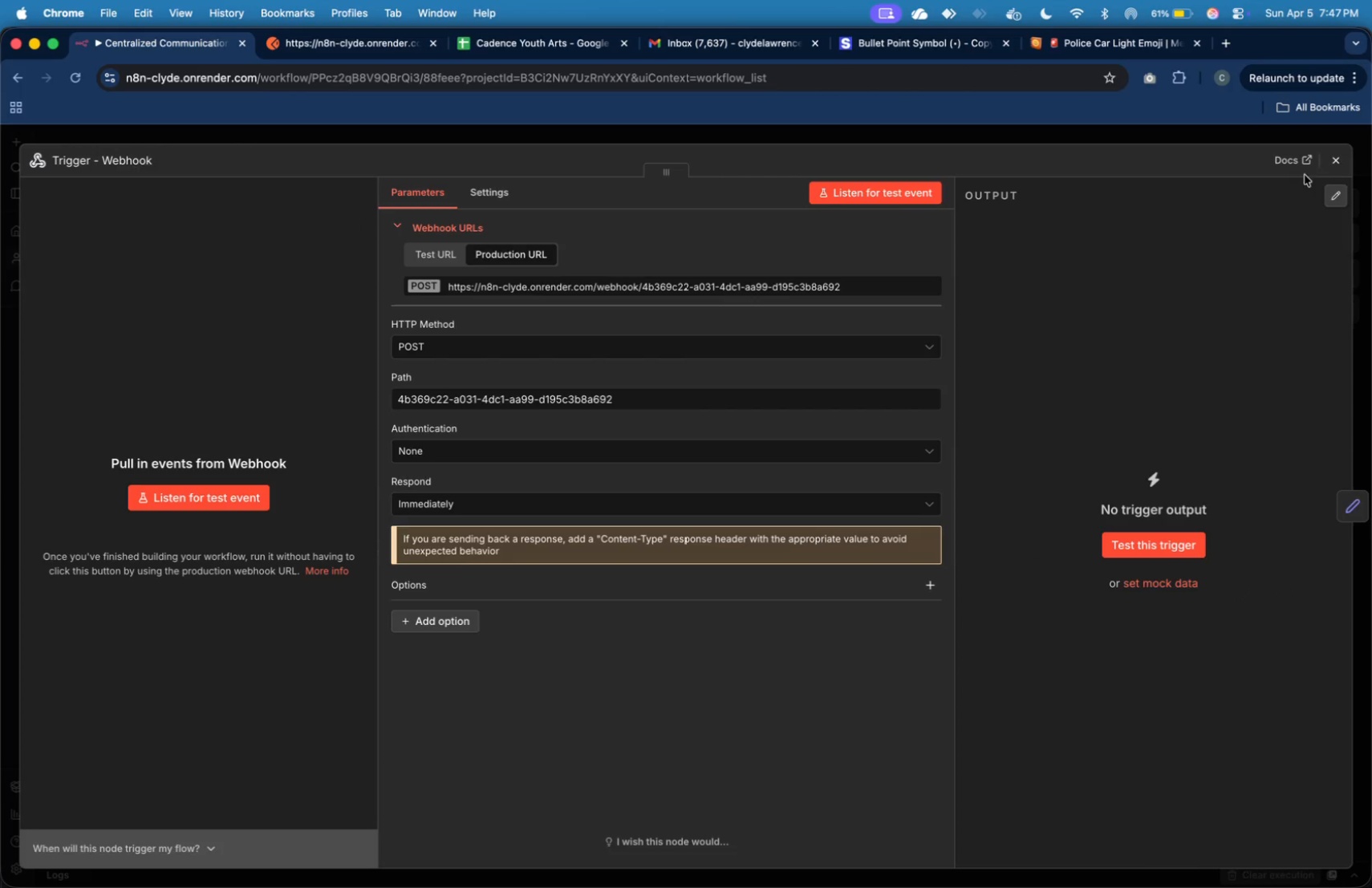 
left_click([1325, 165])
 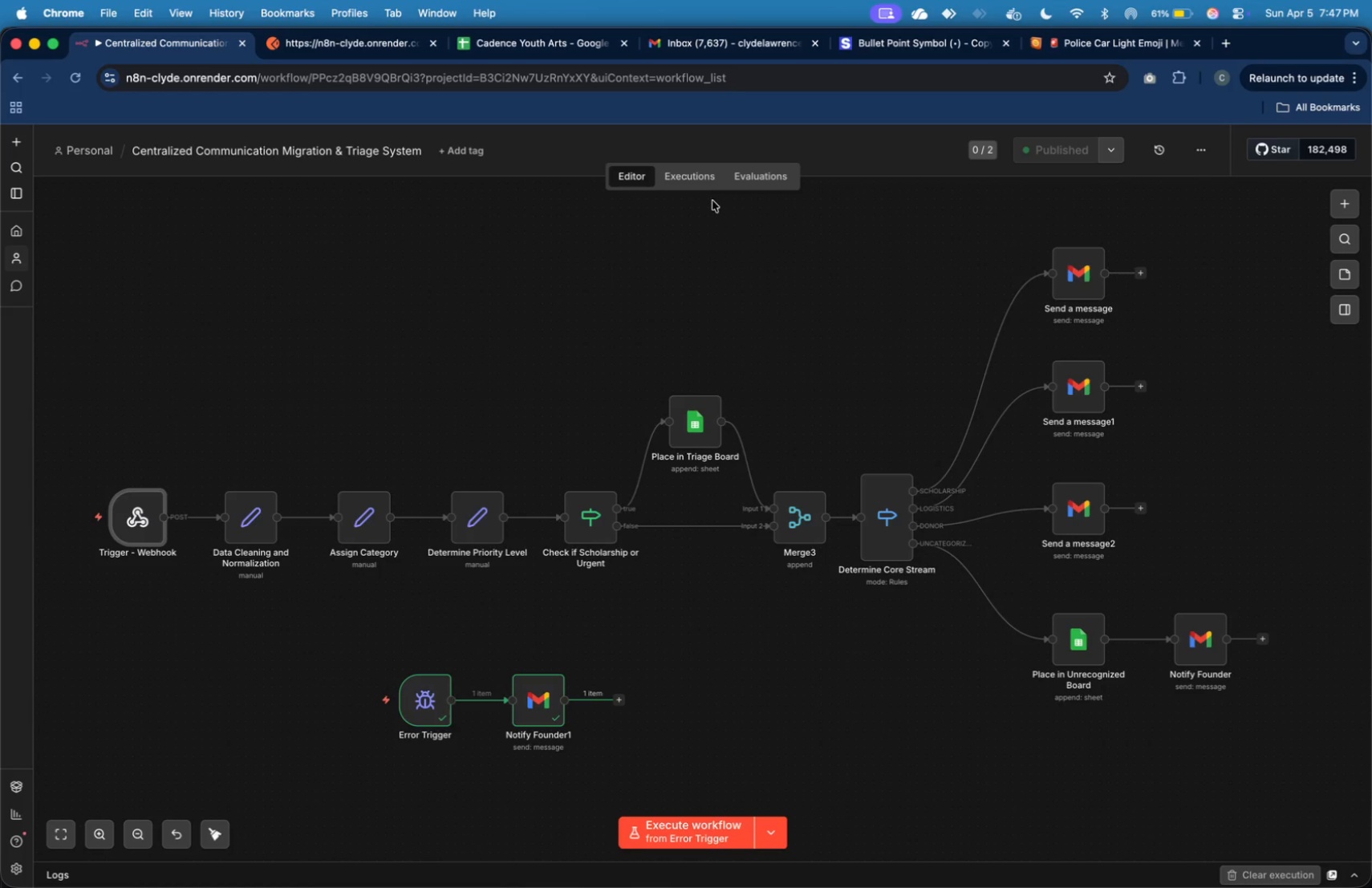 
left_click([694, 181])
 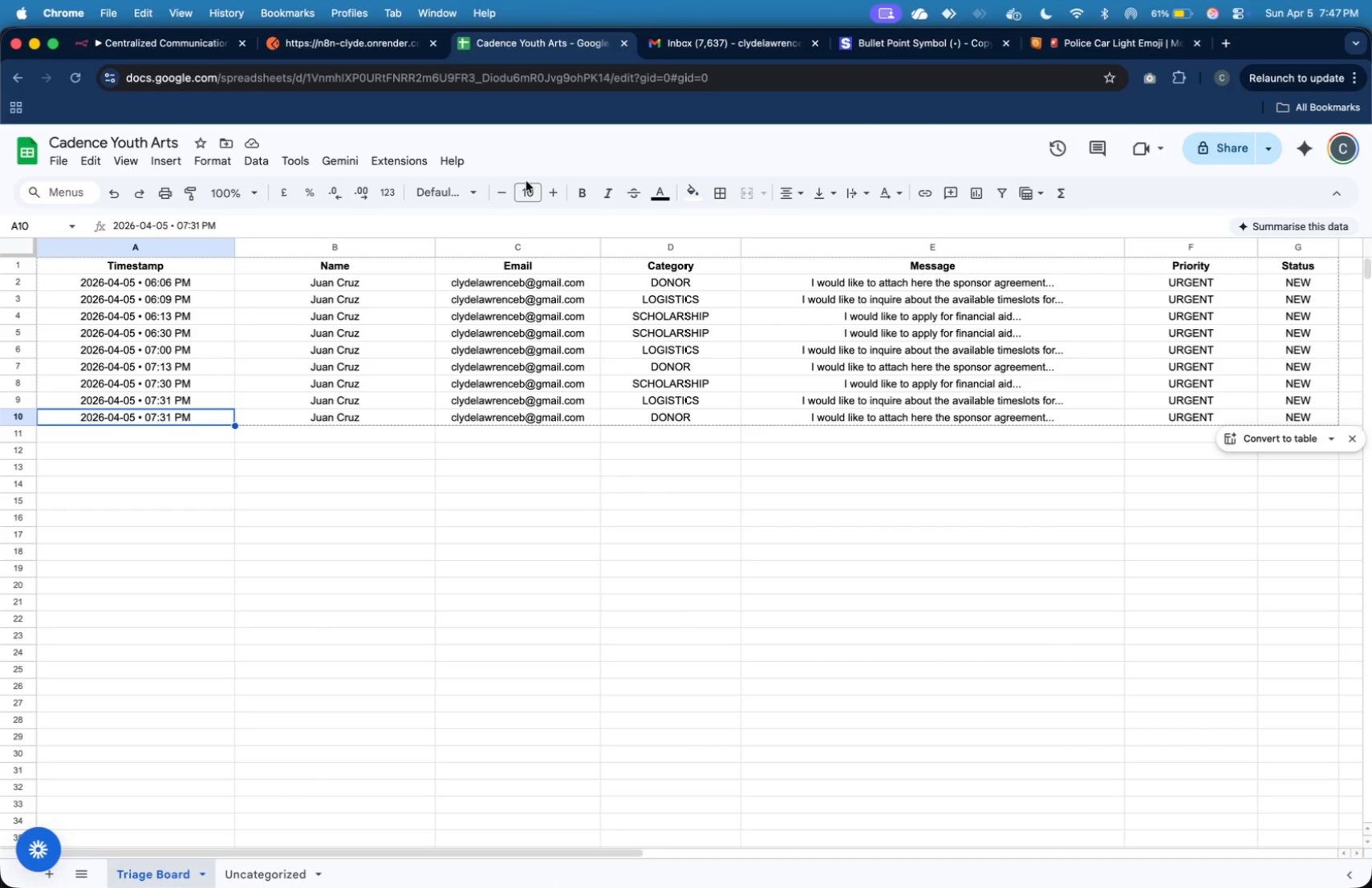 
wait(19.56)
 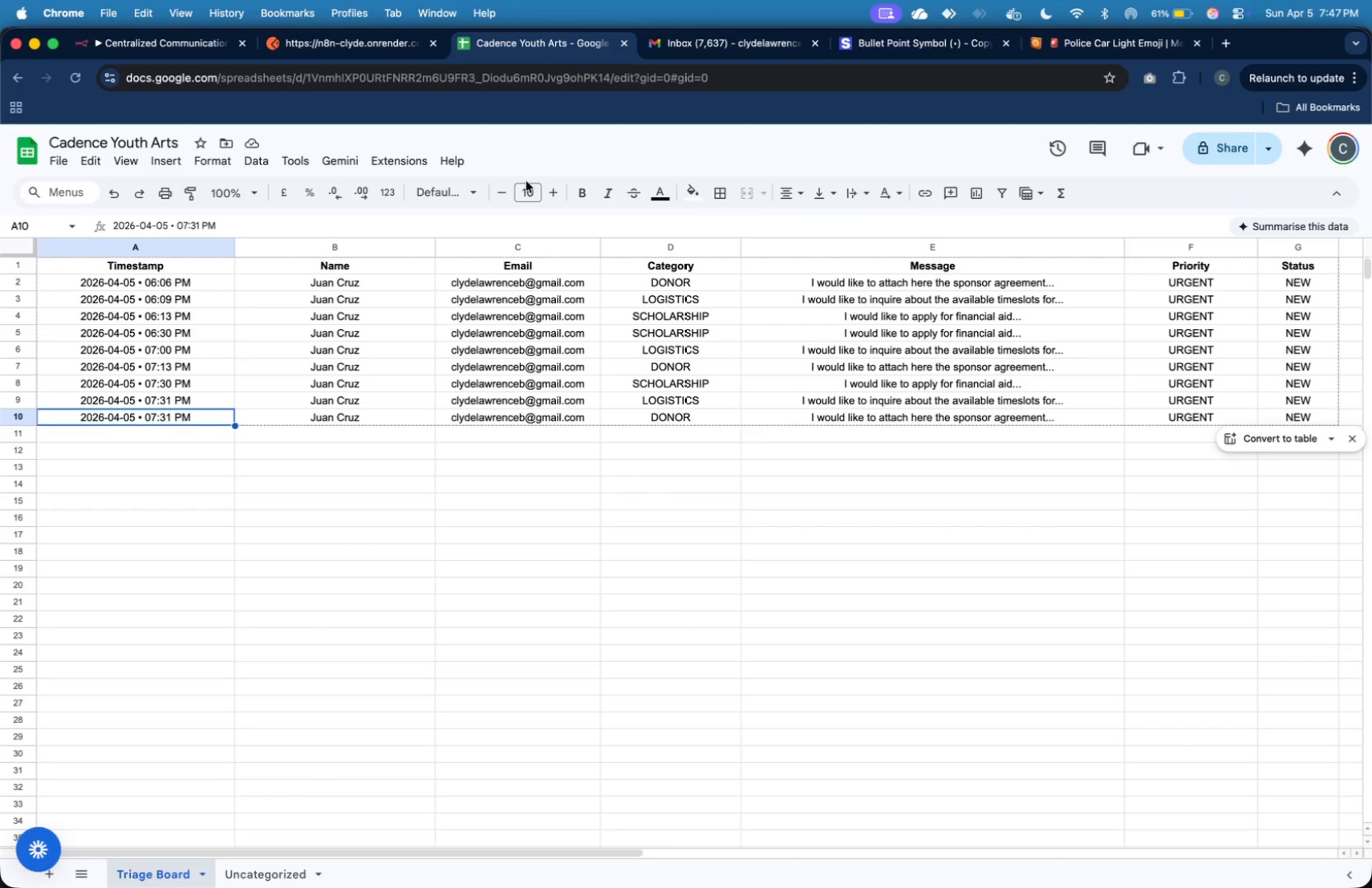 
left_click([136, 233])
 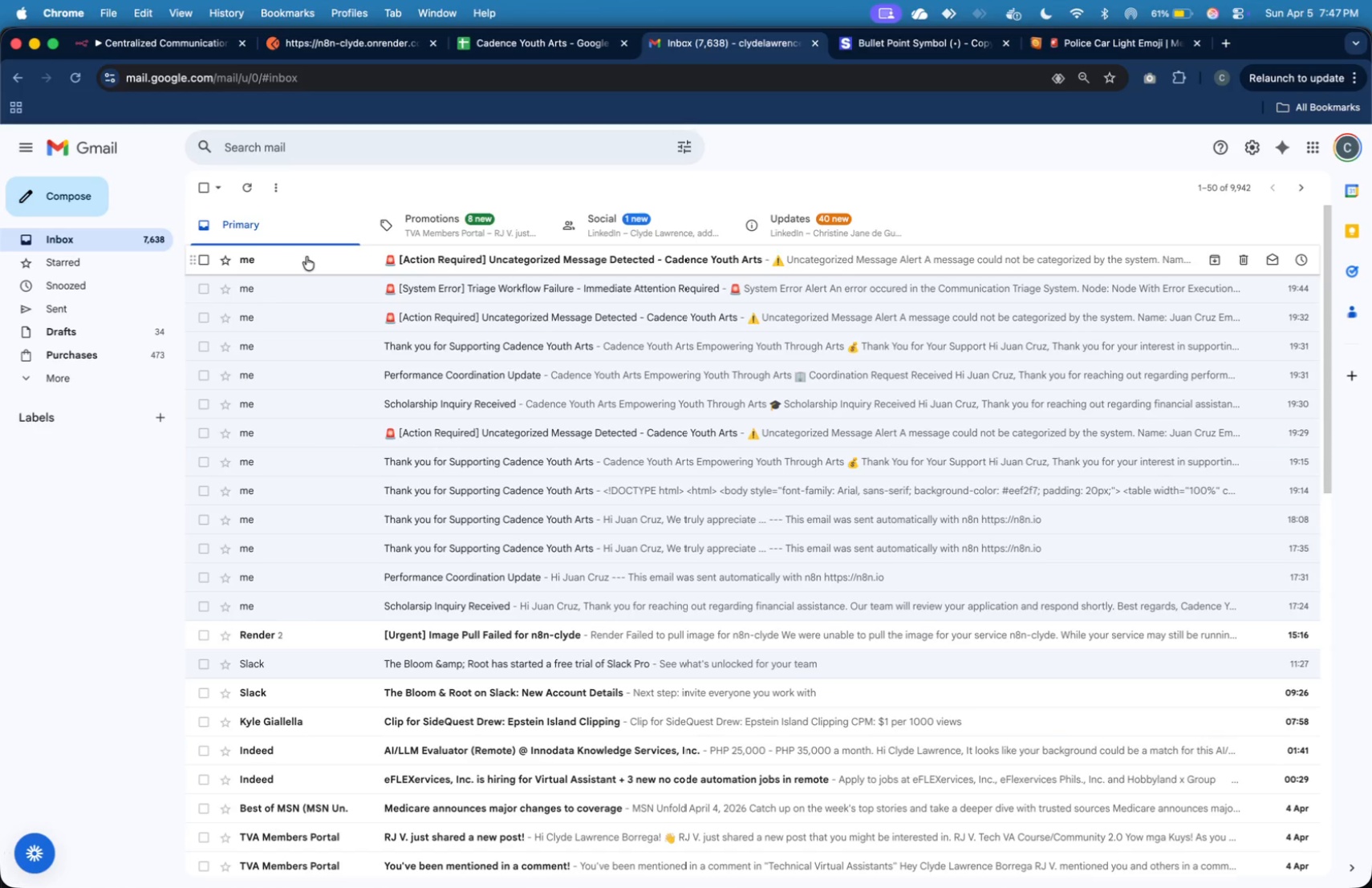 
left_click([306, 257])
 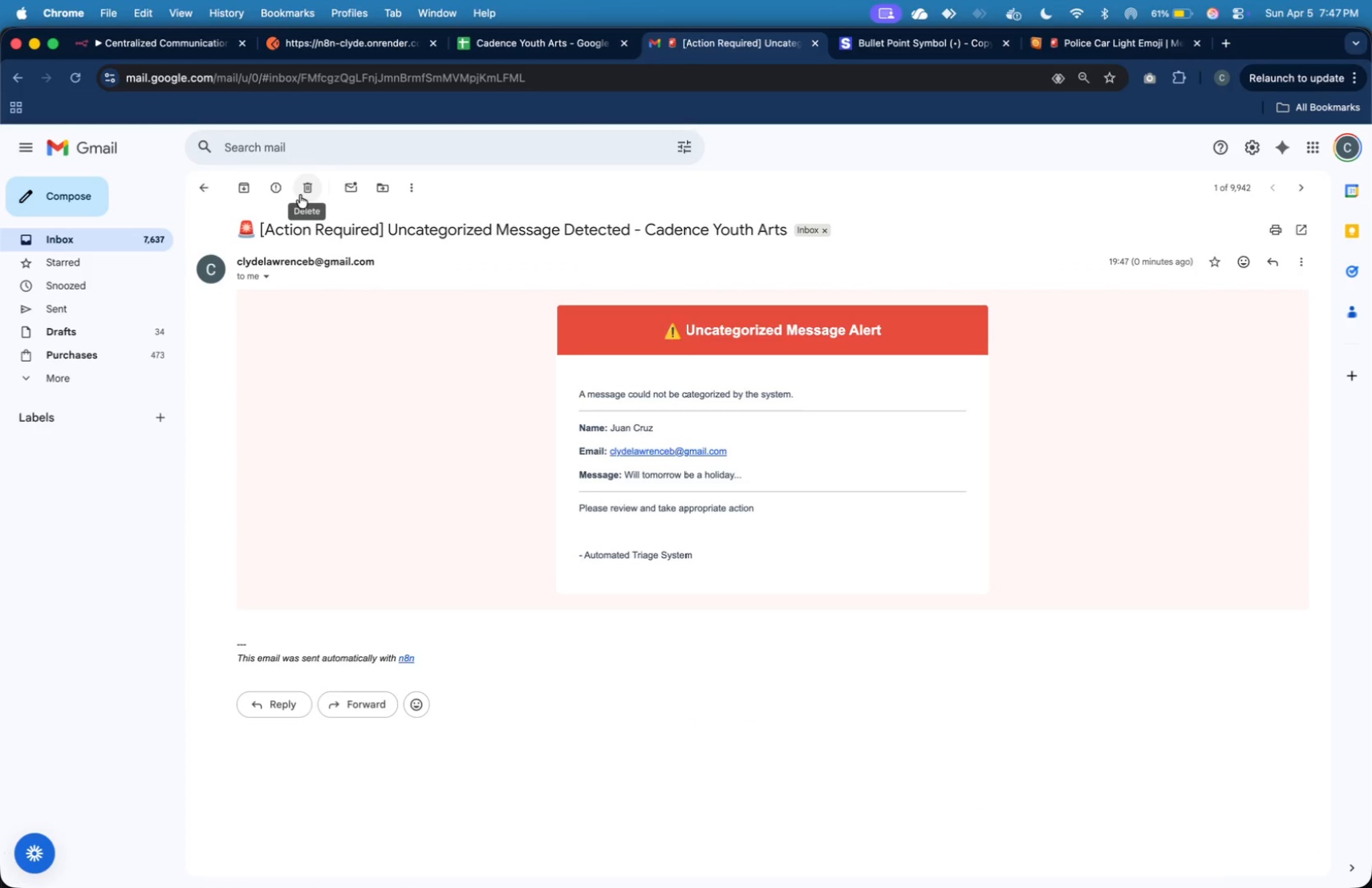 
left_click([185, 39])
 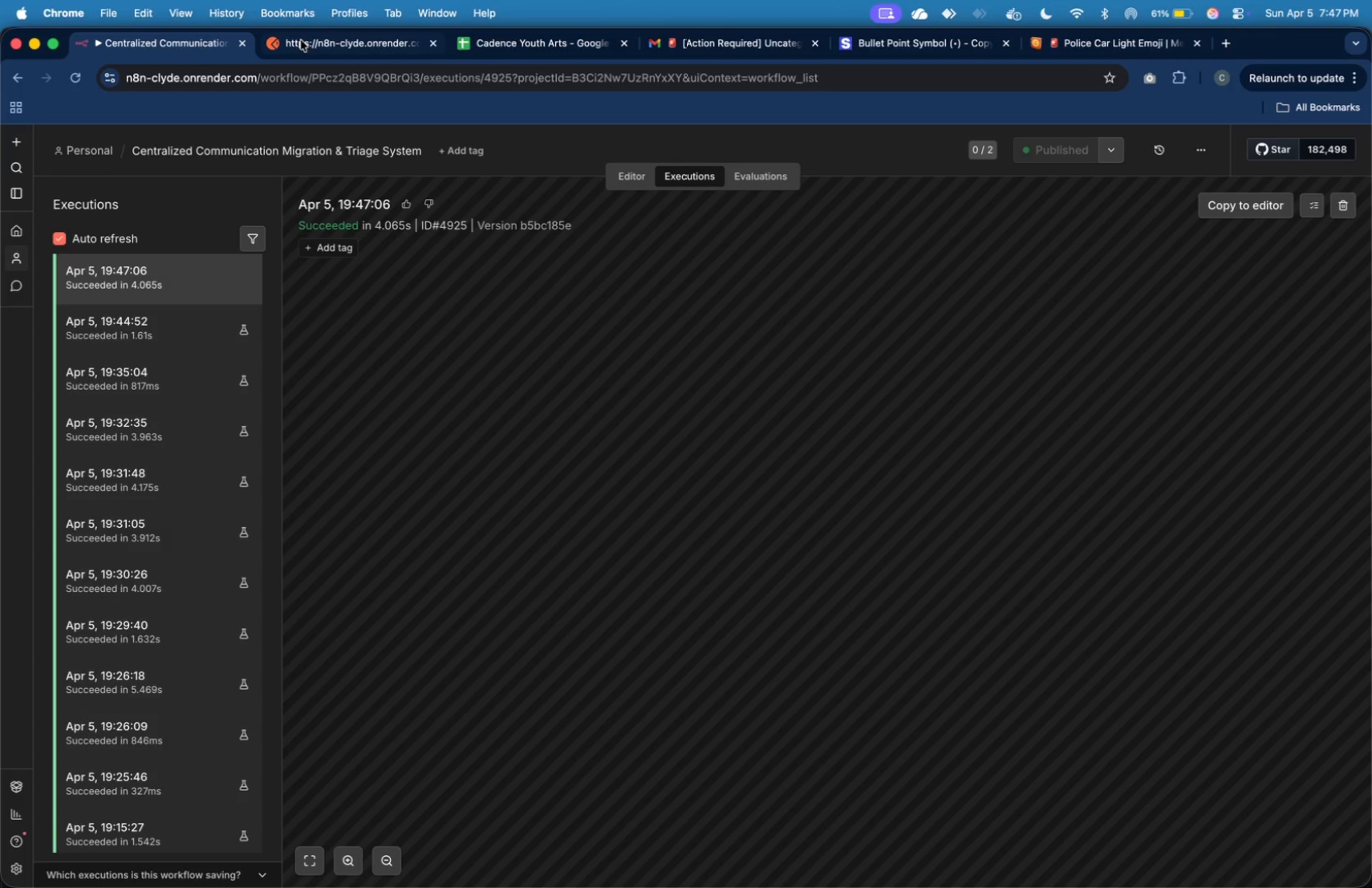 
left_click([312, 41])
 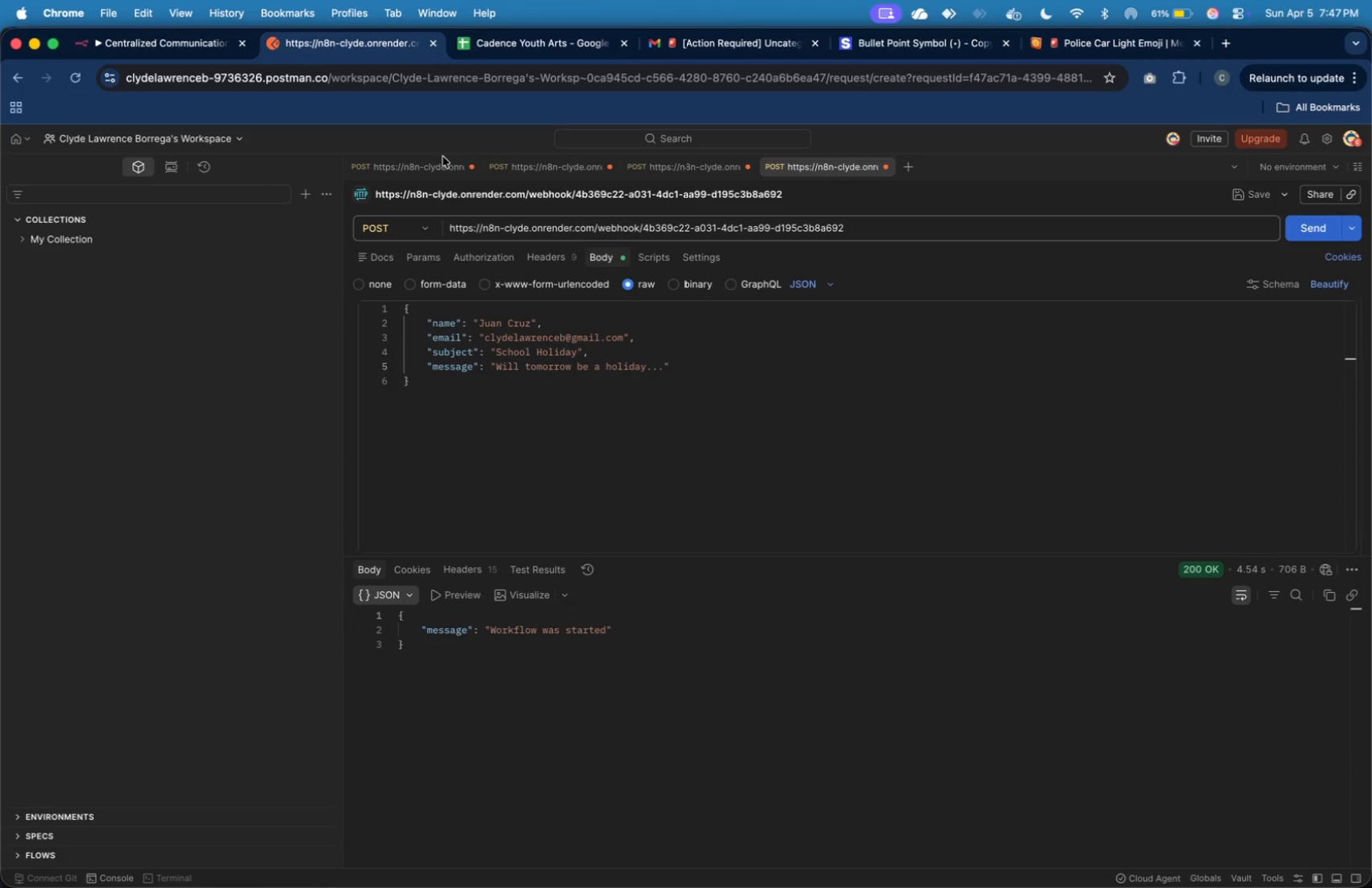 
wait(6.38)
 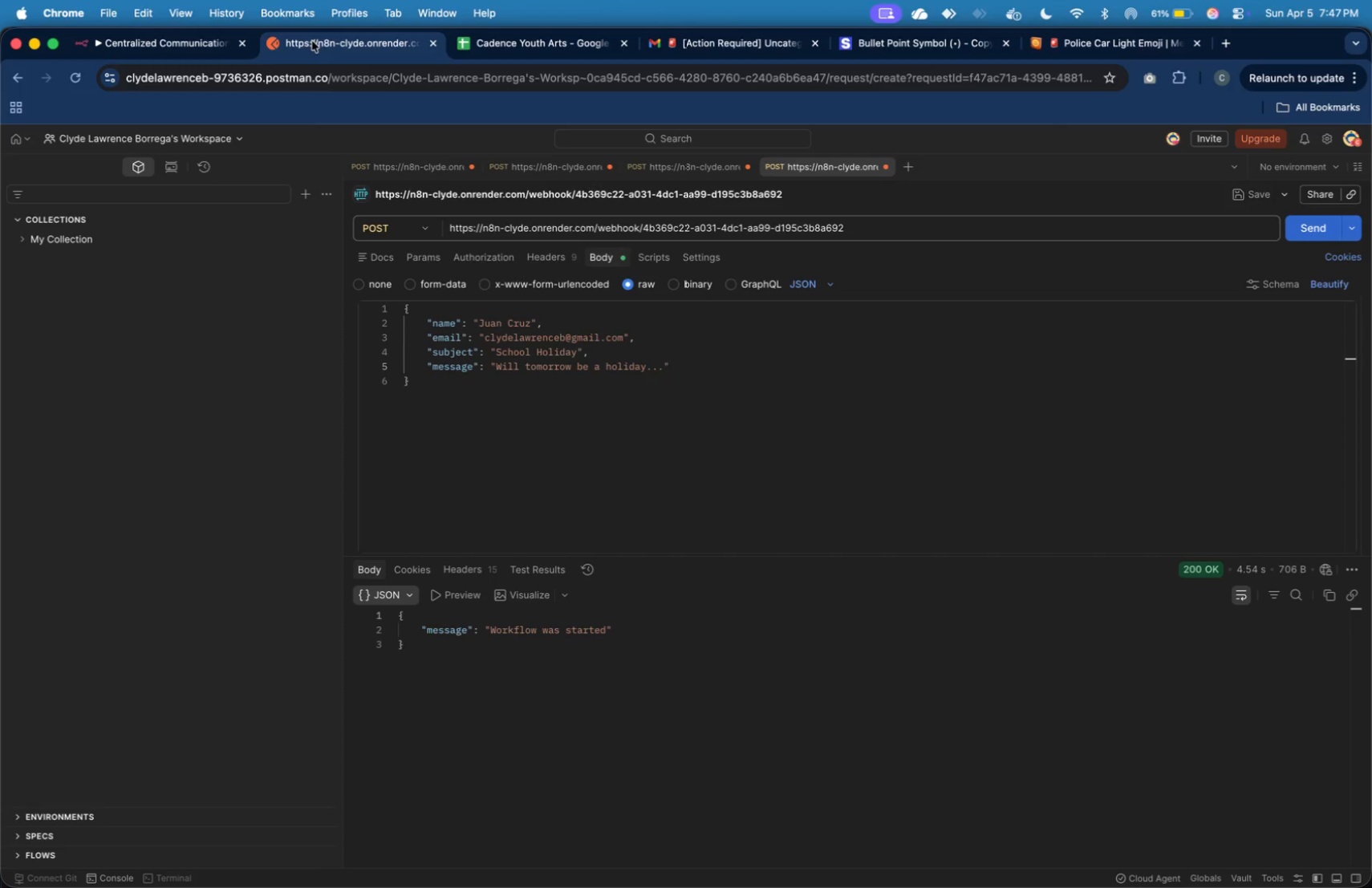 
left_click([181, 47])
 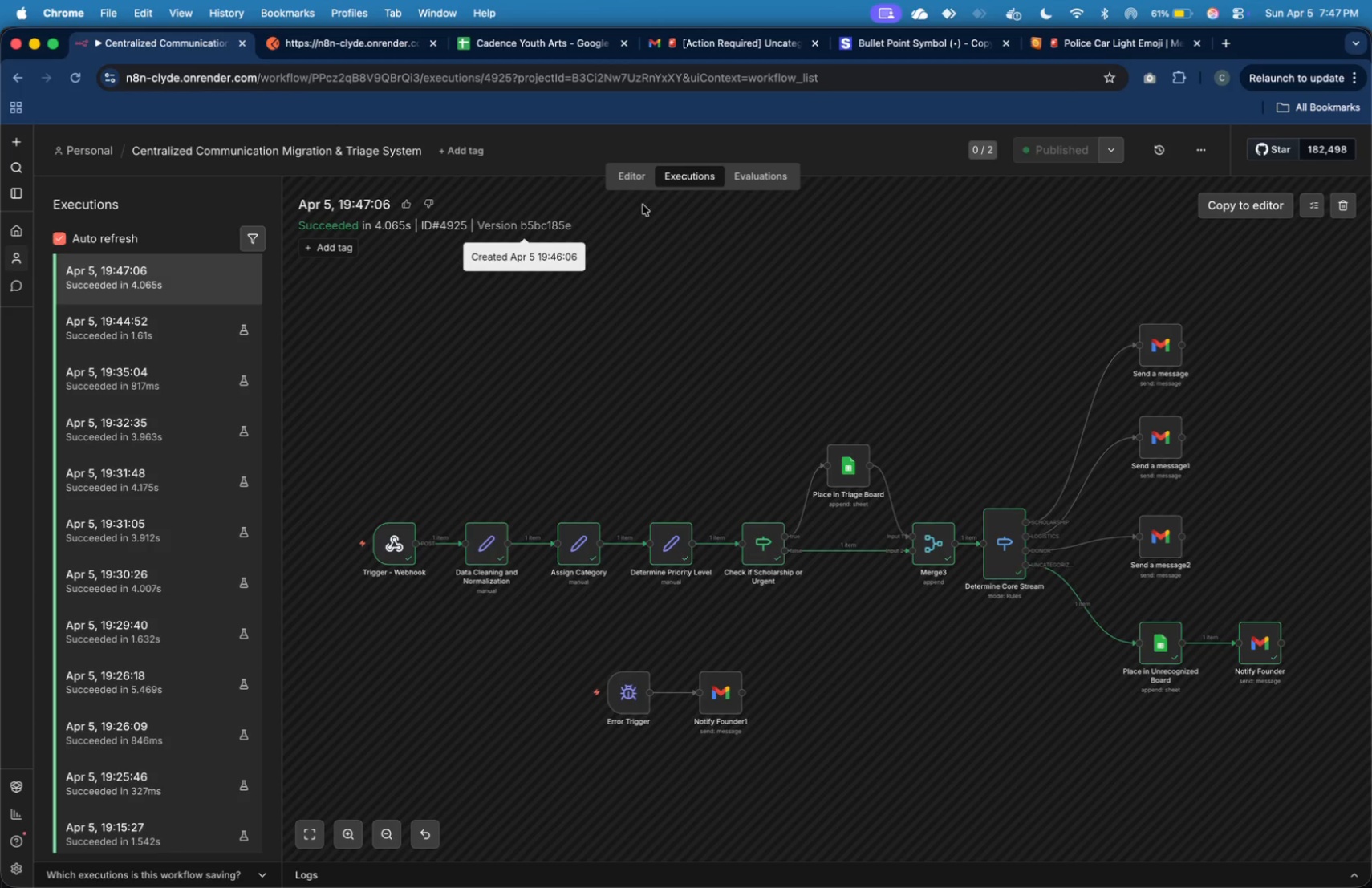 
left_click([637, 184])
 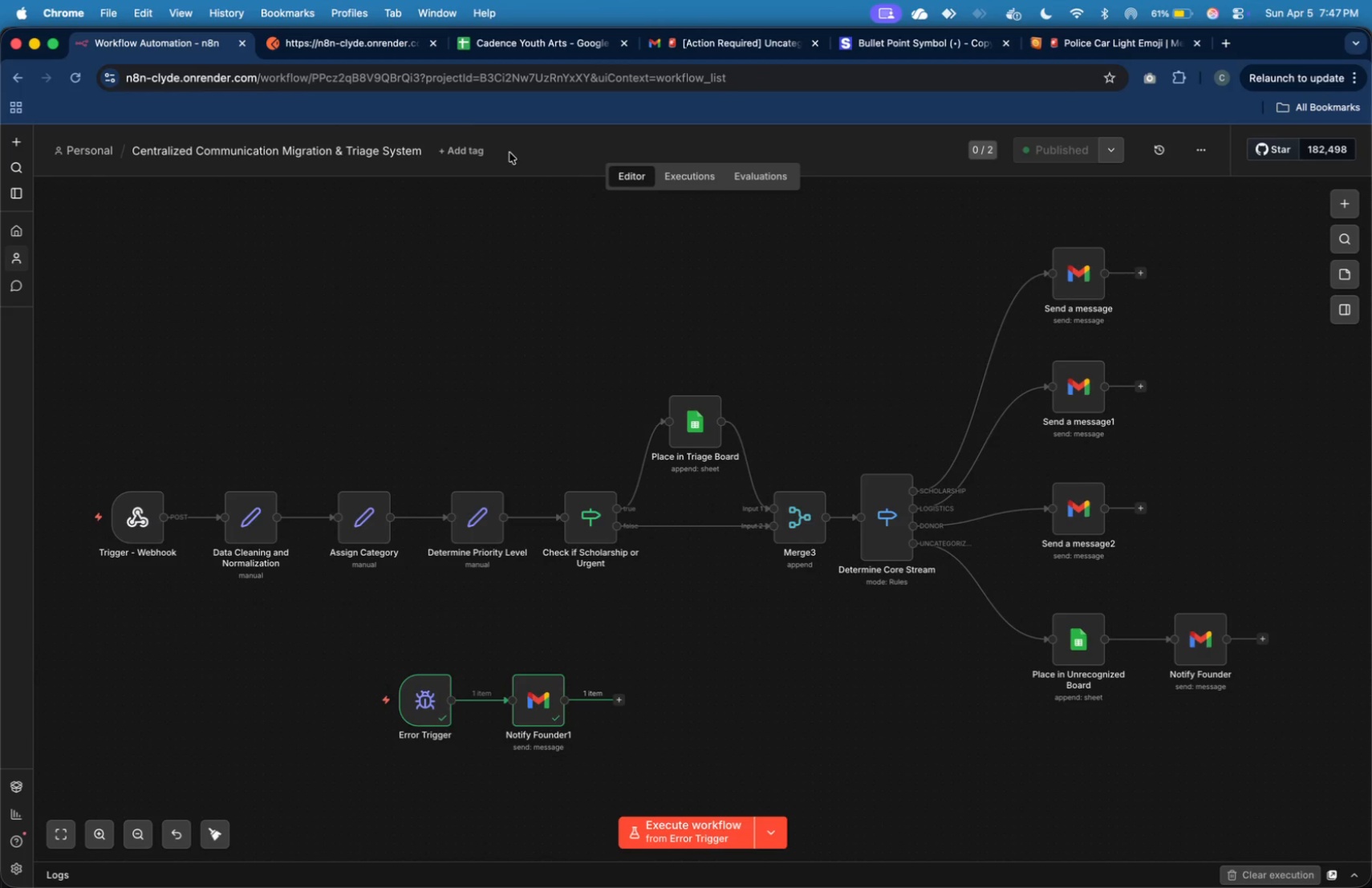 
left_click([367, 49])
 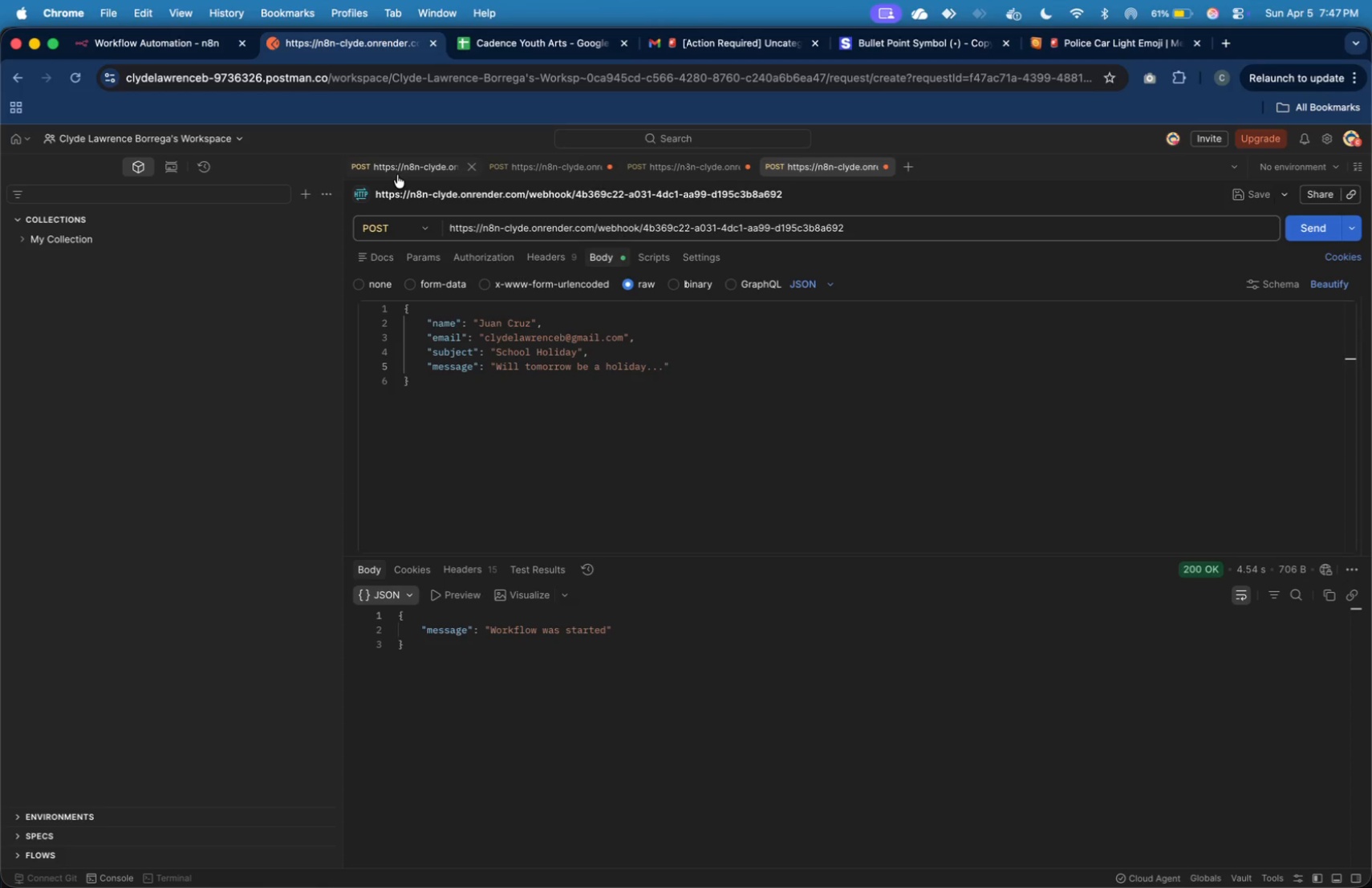 
left_click([395, 166])
 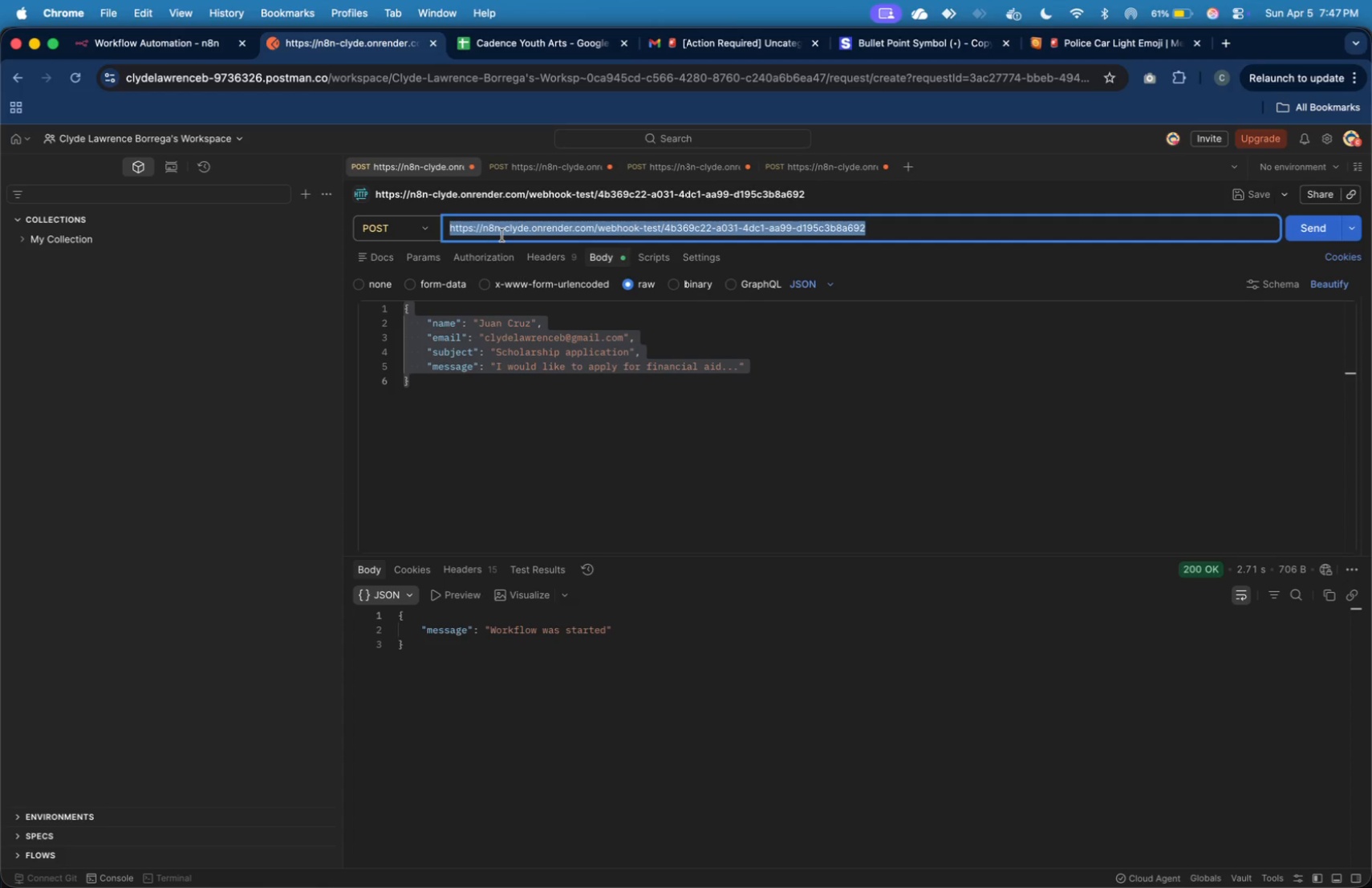 
key(Meta+V)
 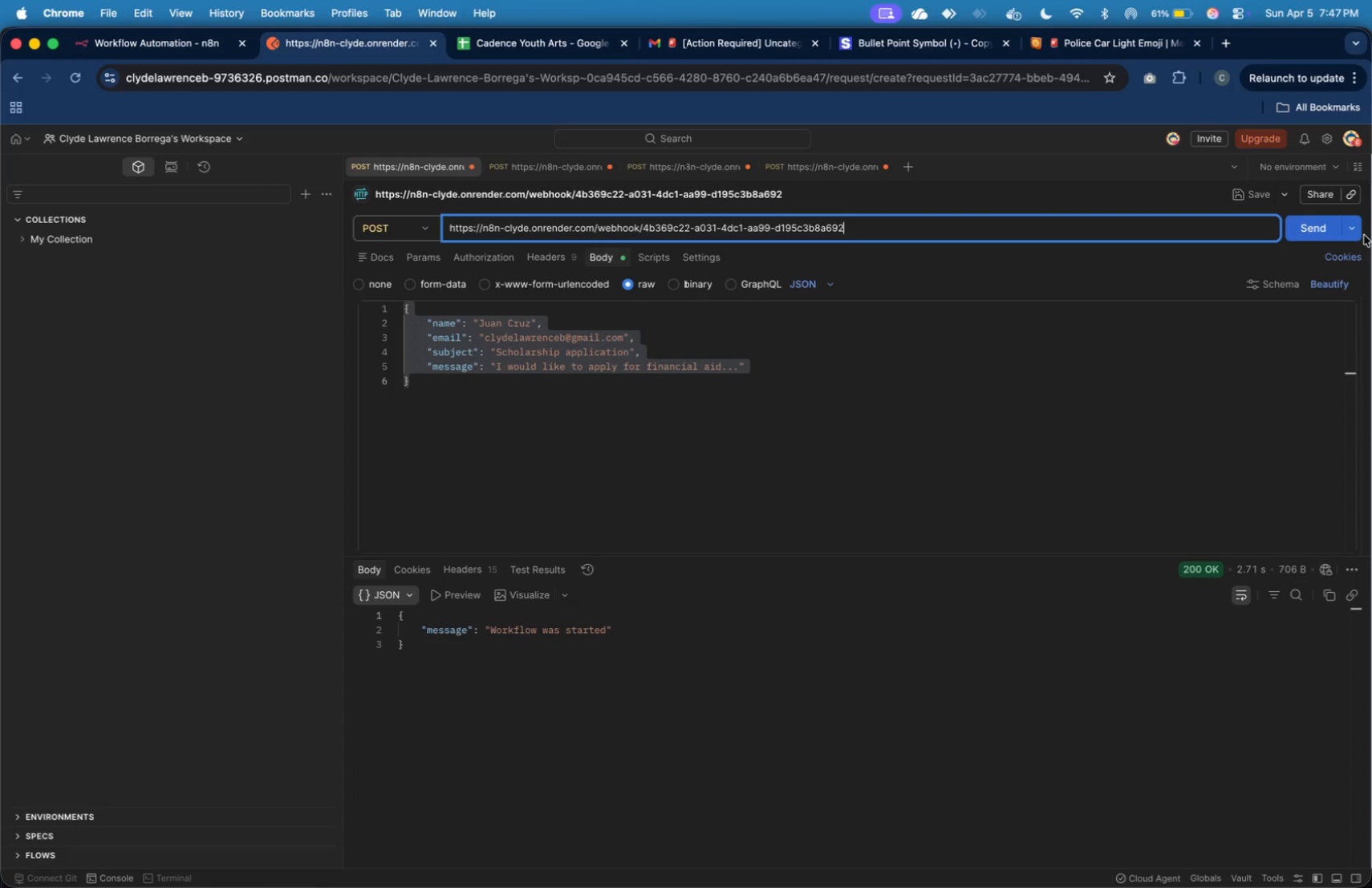 
left_click([1327, 234])
 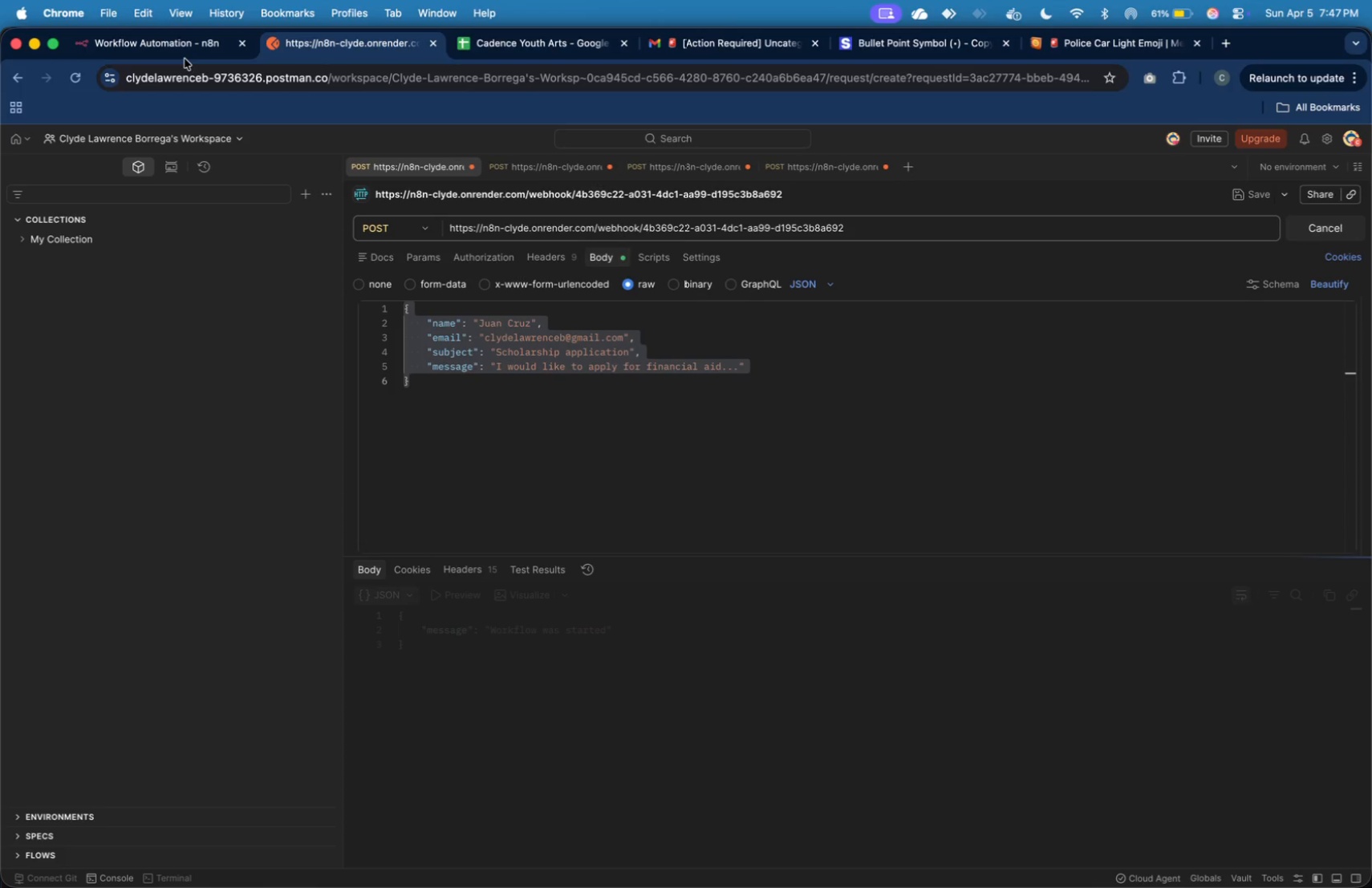 
left_click([181, 49])
 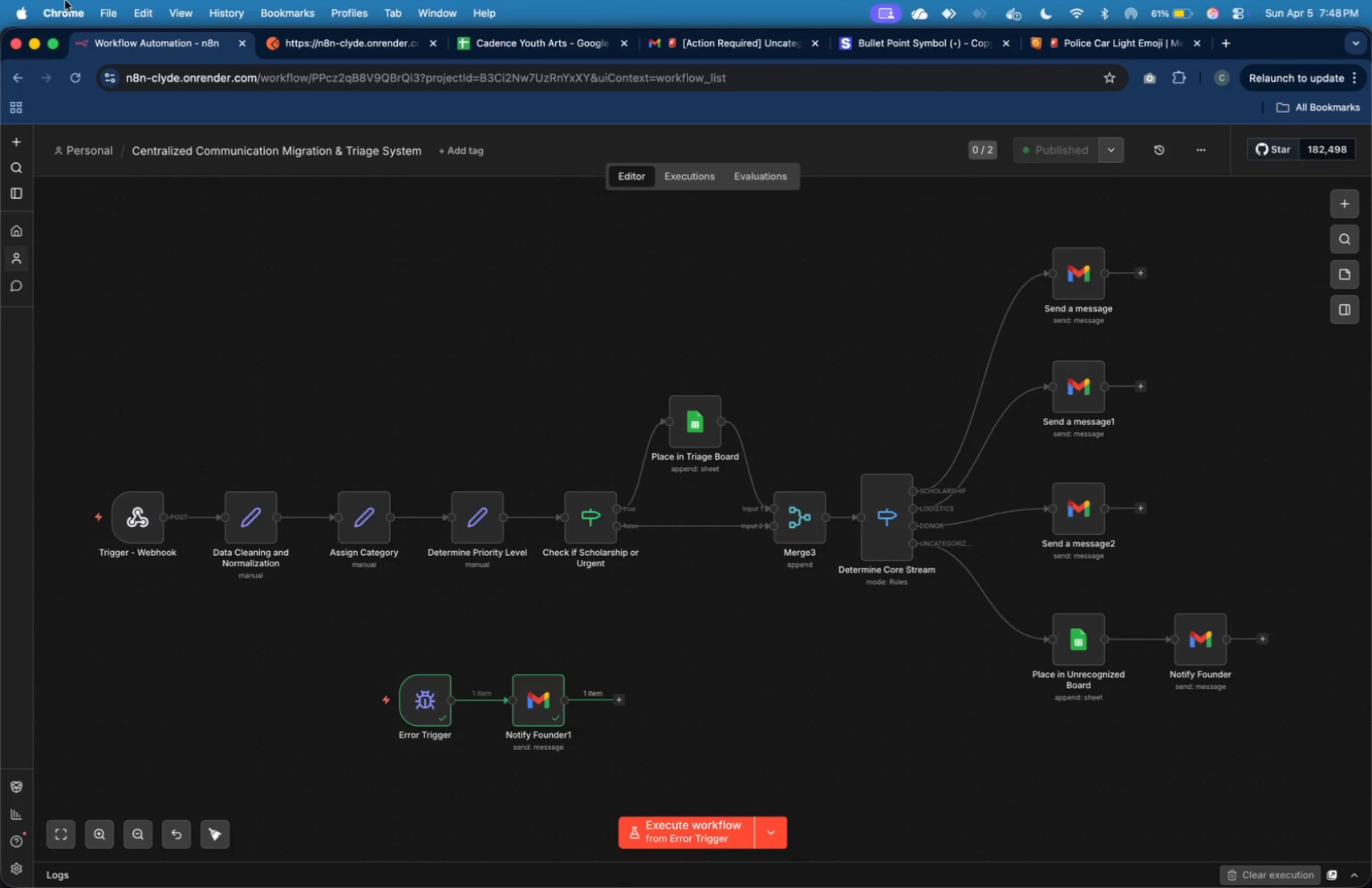 
left_click([680, 184])
 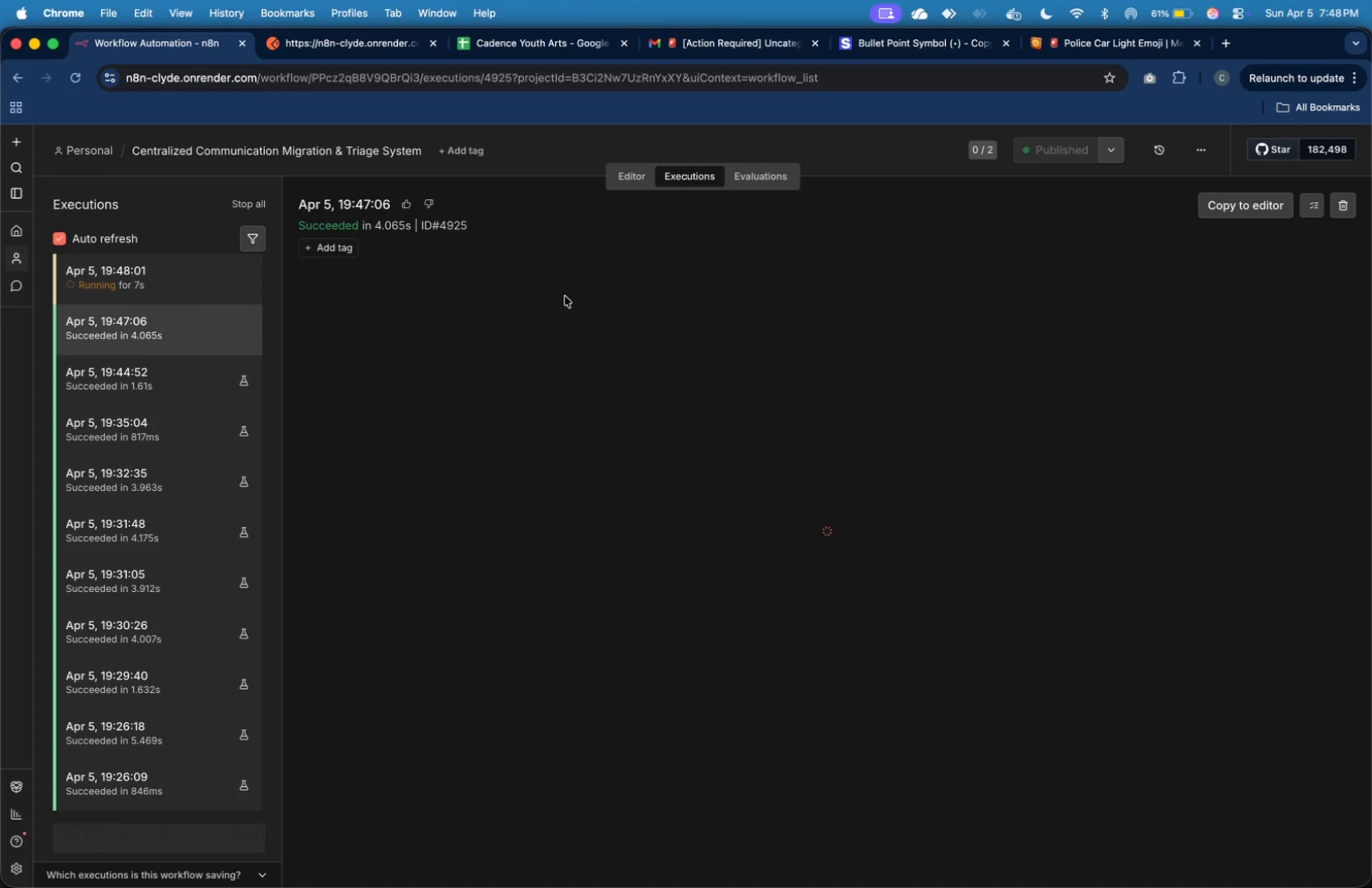 
wait(7.67)
 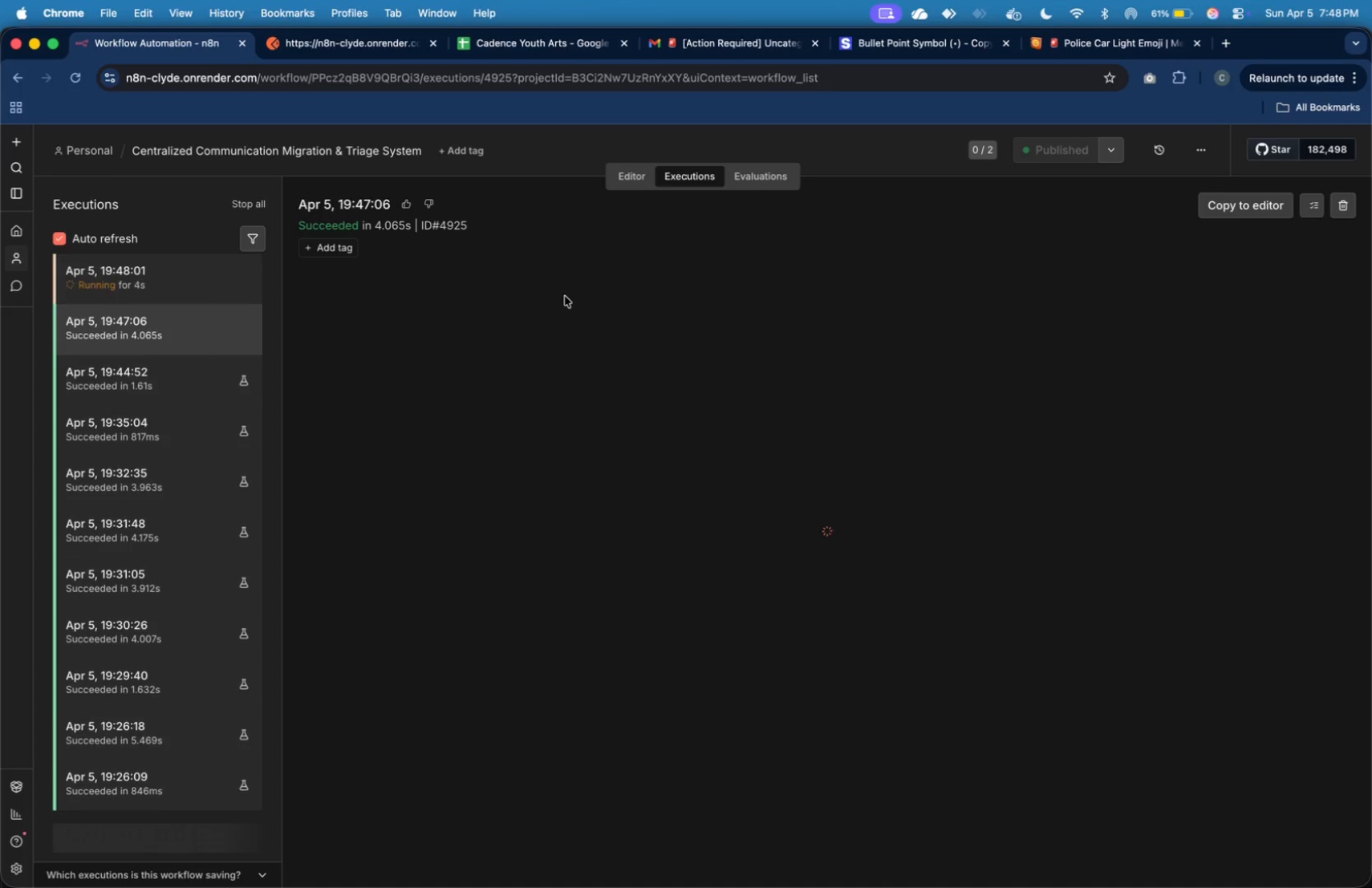 
left_click([215, 291])
 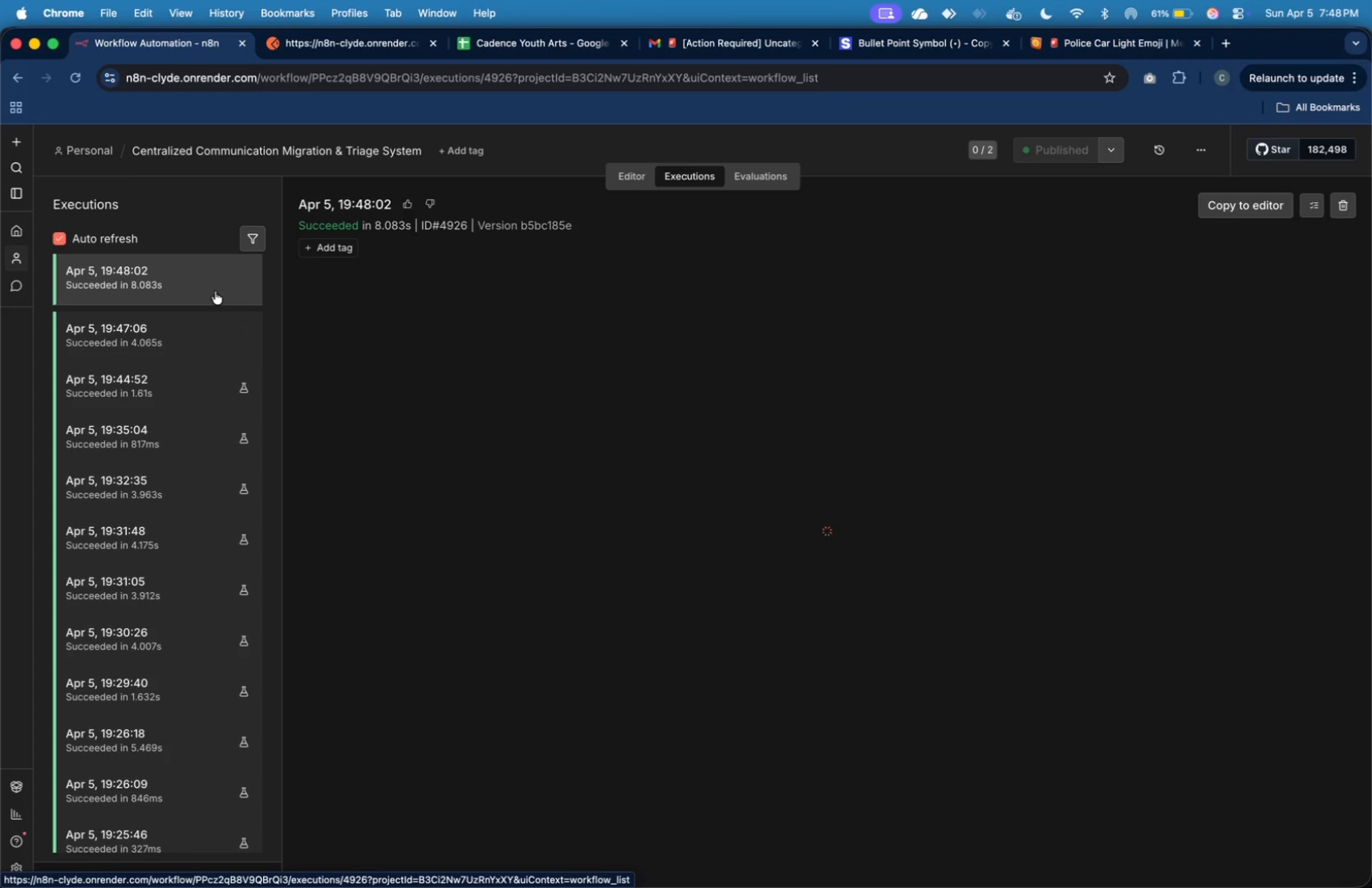 
wait(13.18)
 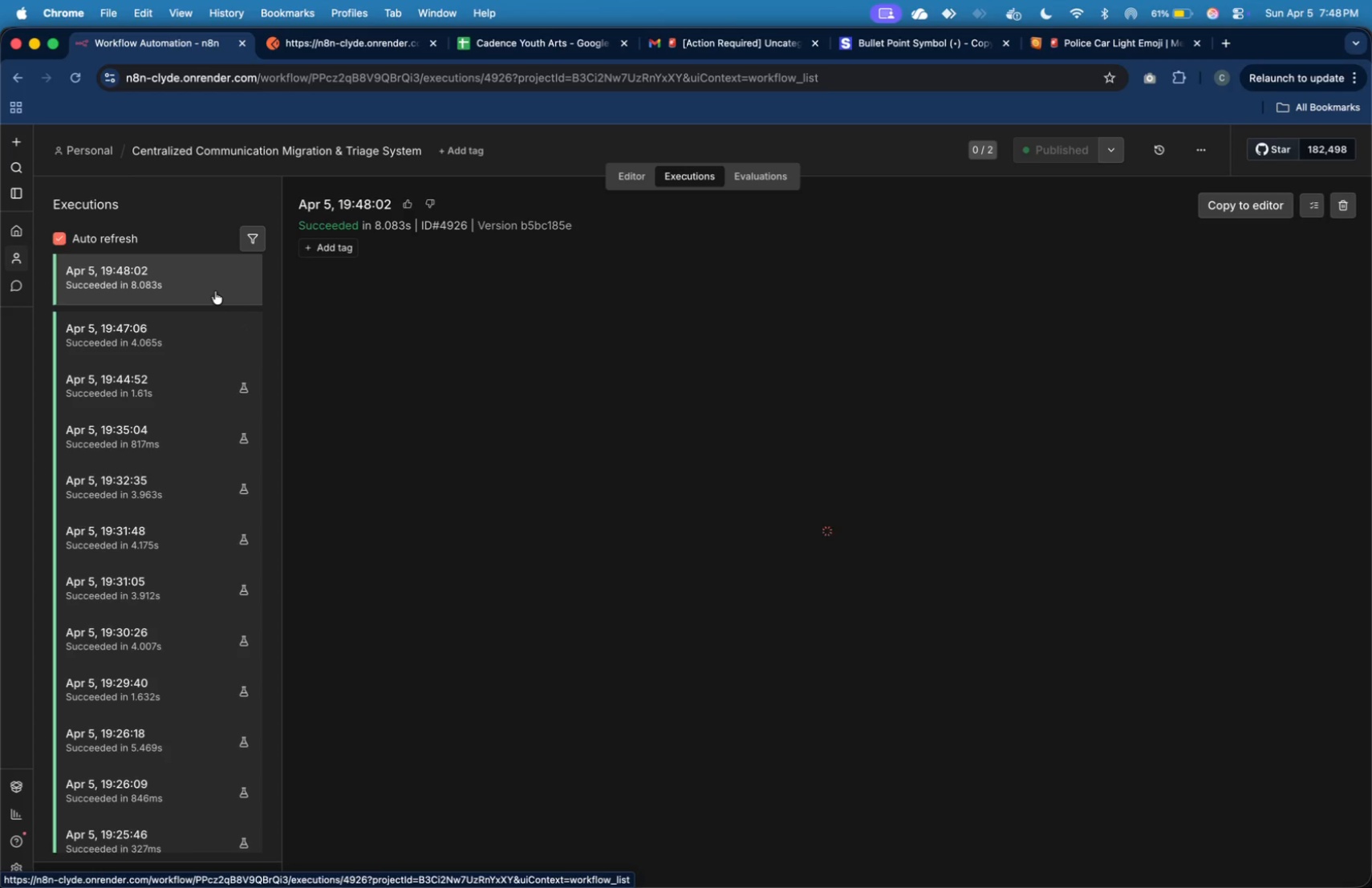 
left_click([224, 278])
 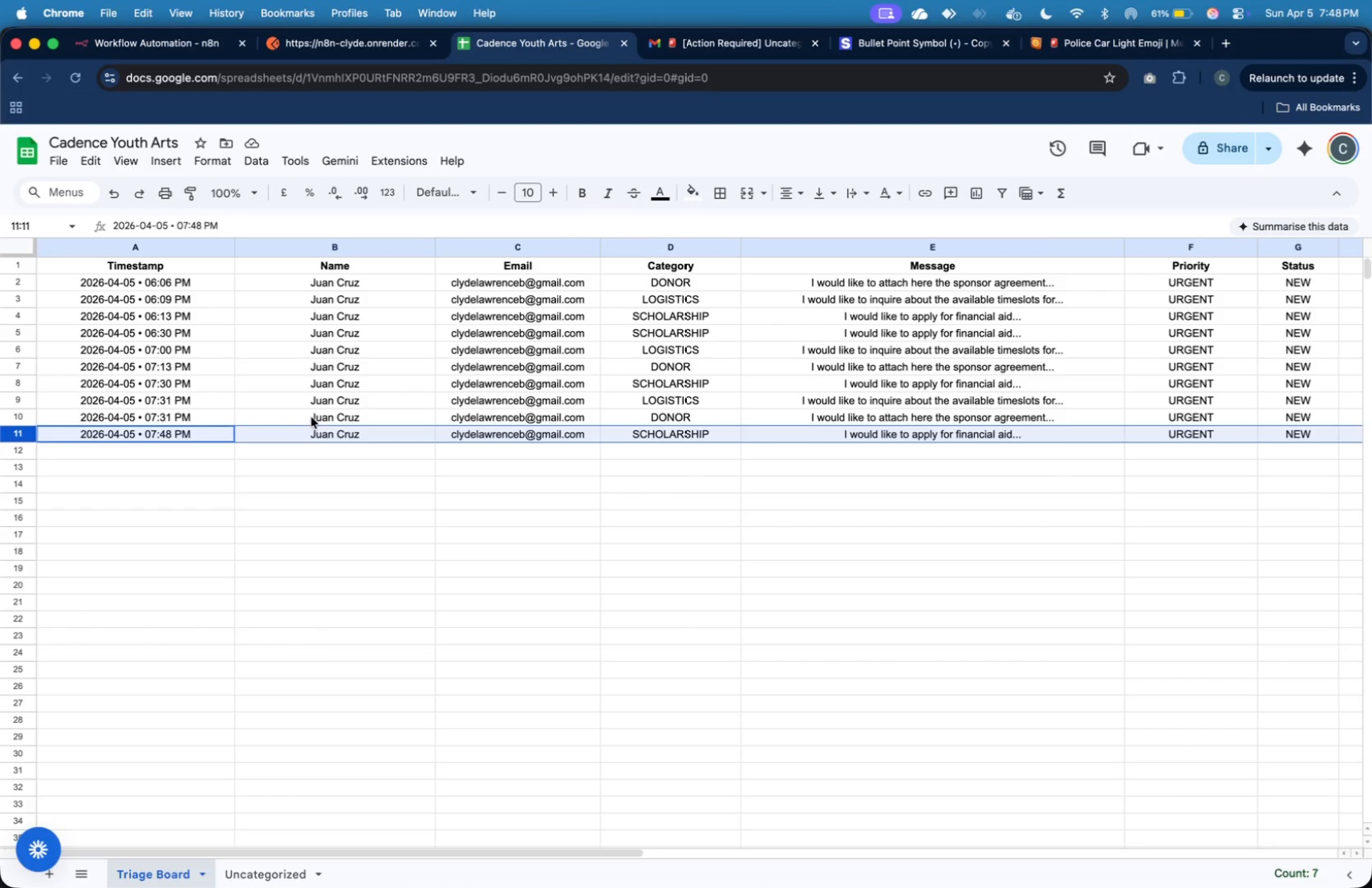 
wait(13.59)
 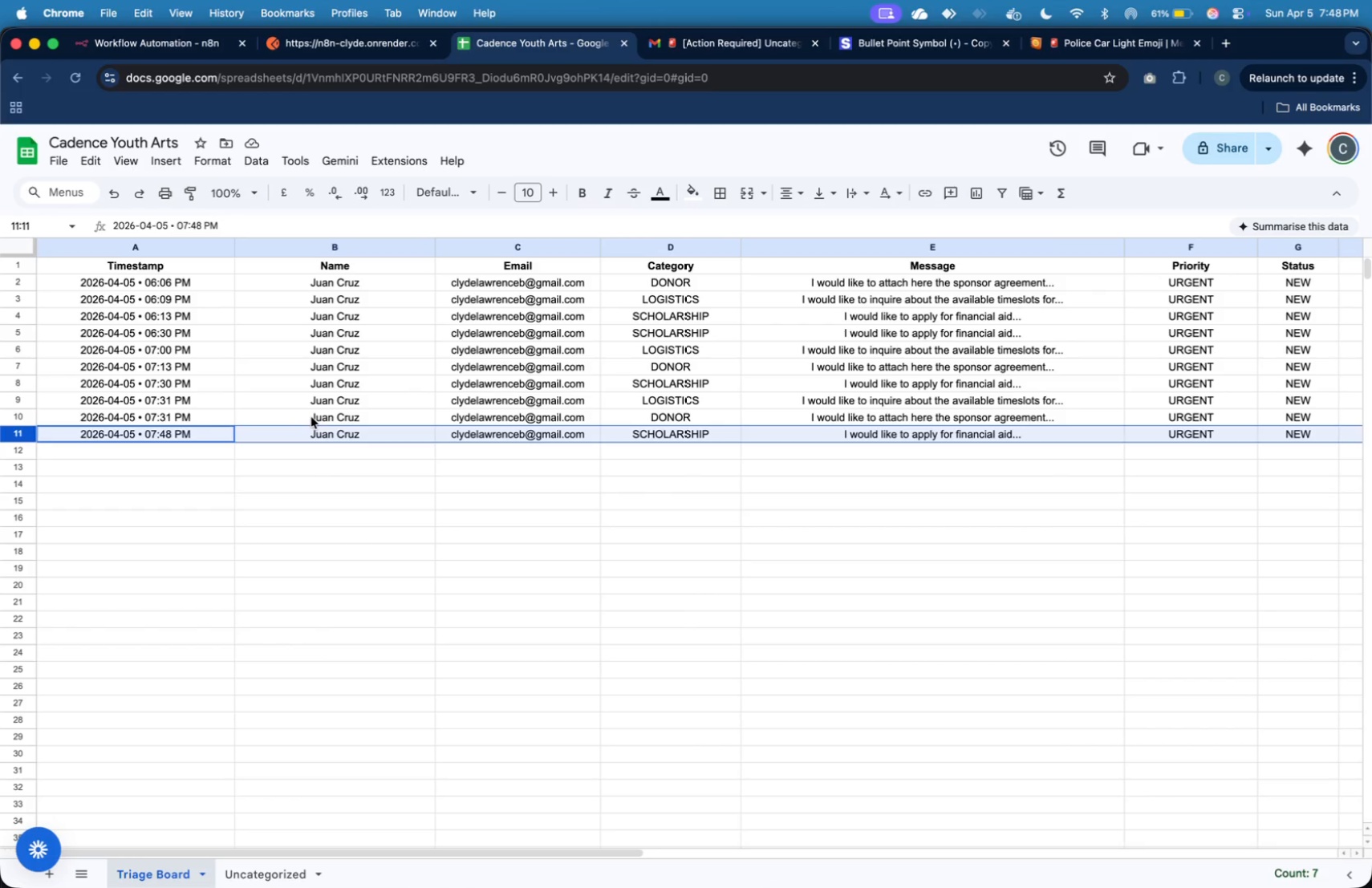 
left_click([693, 36])
 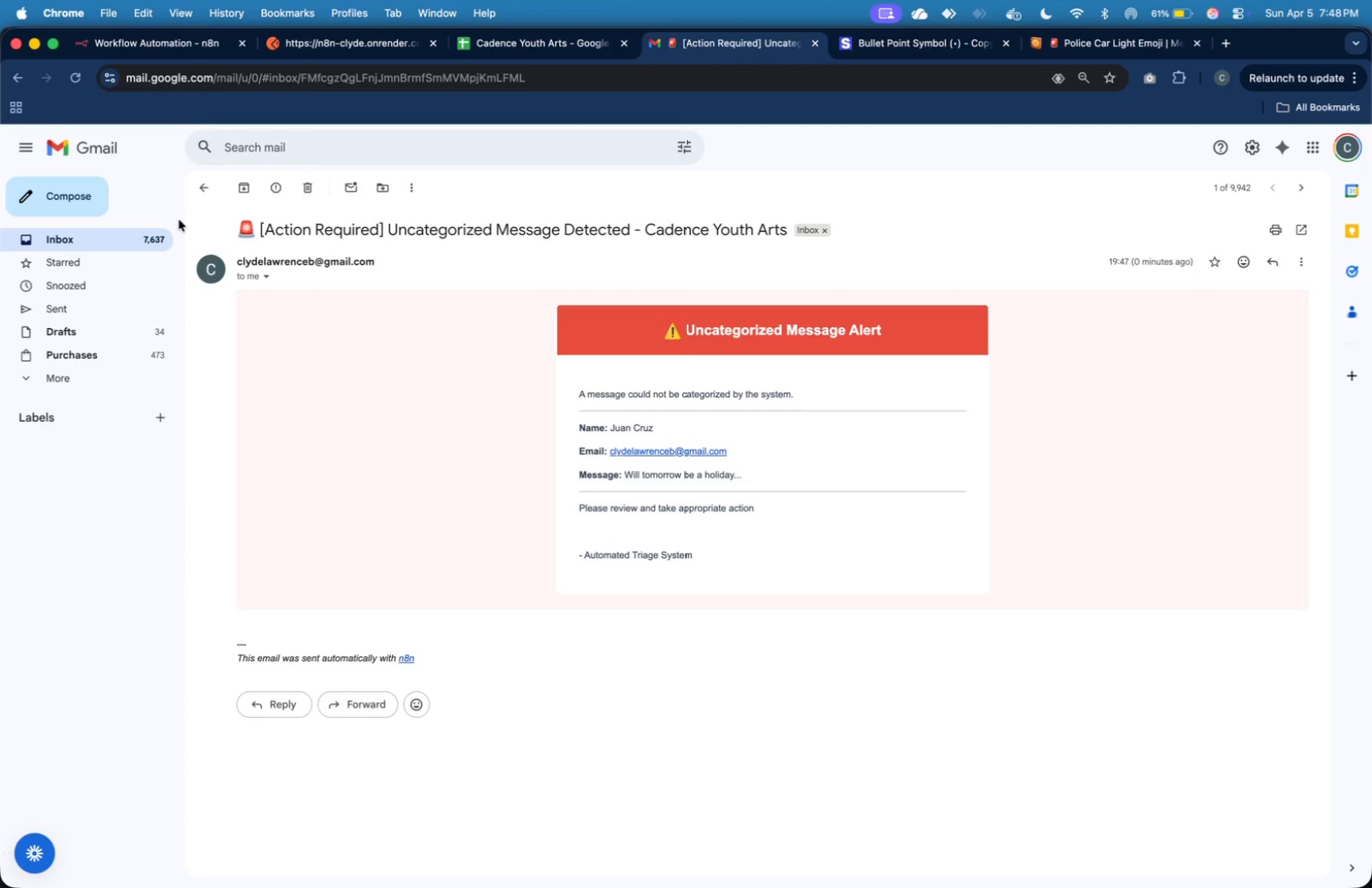 
left_click([158, 233])
 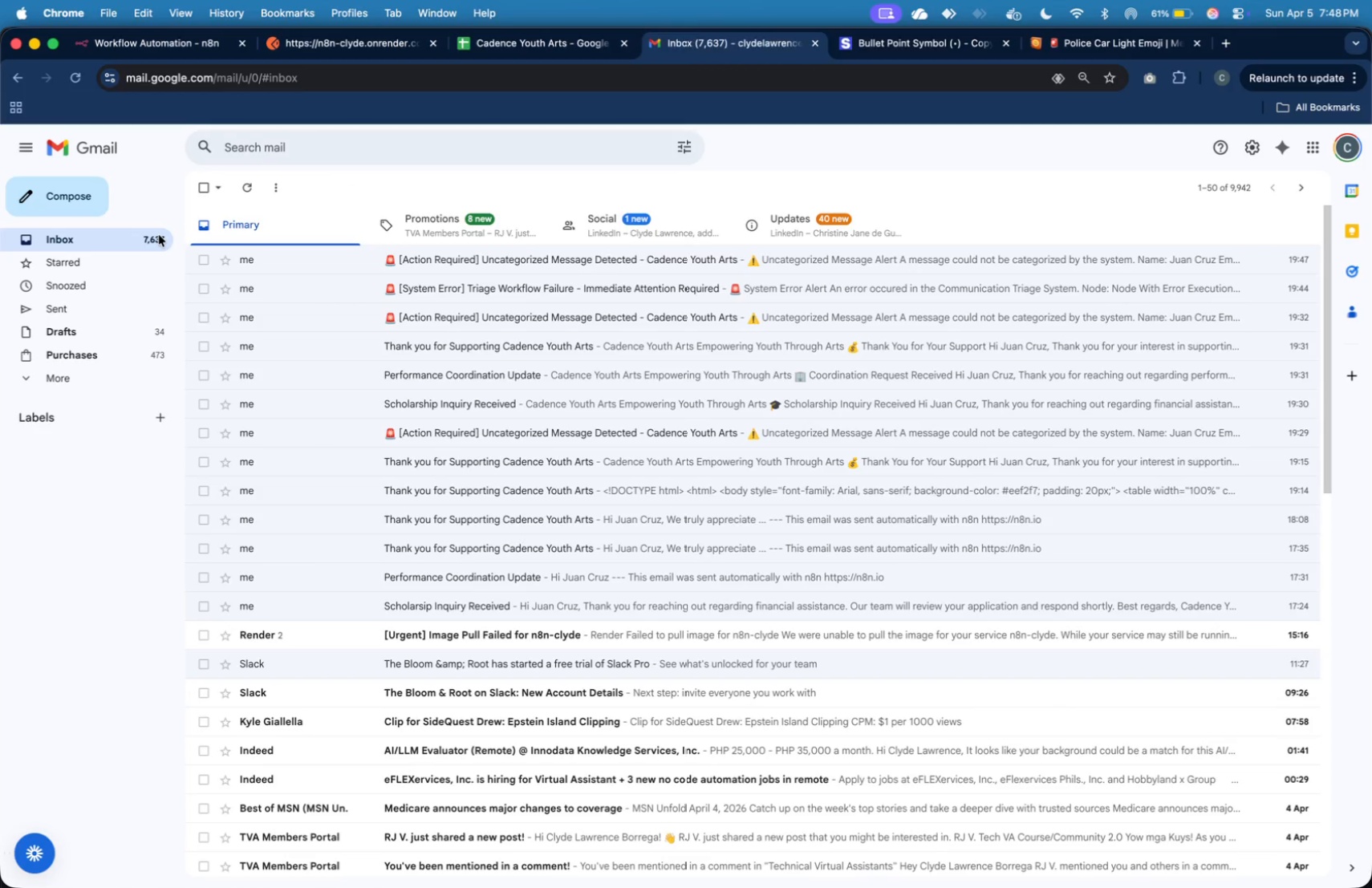 
left_click([159, 235])
 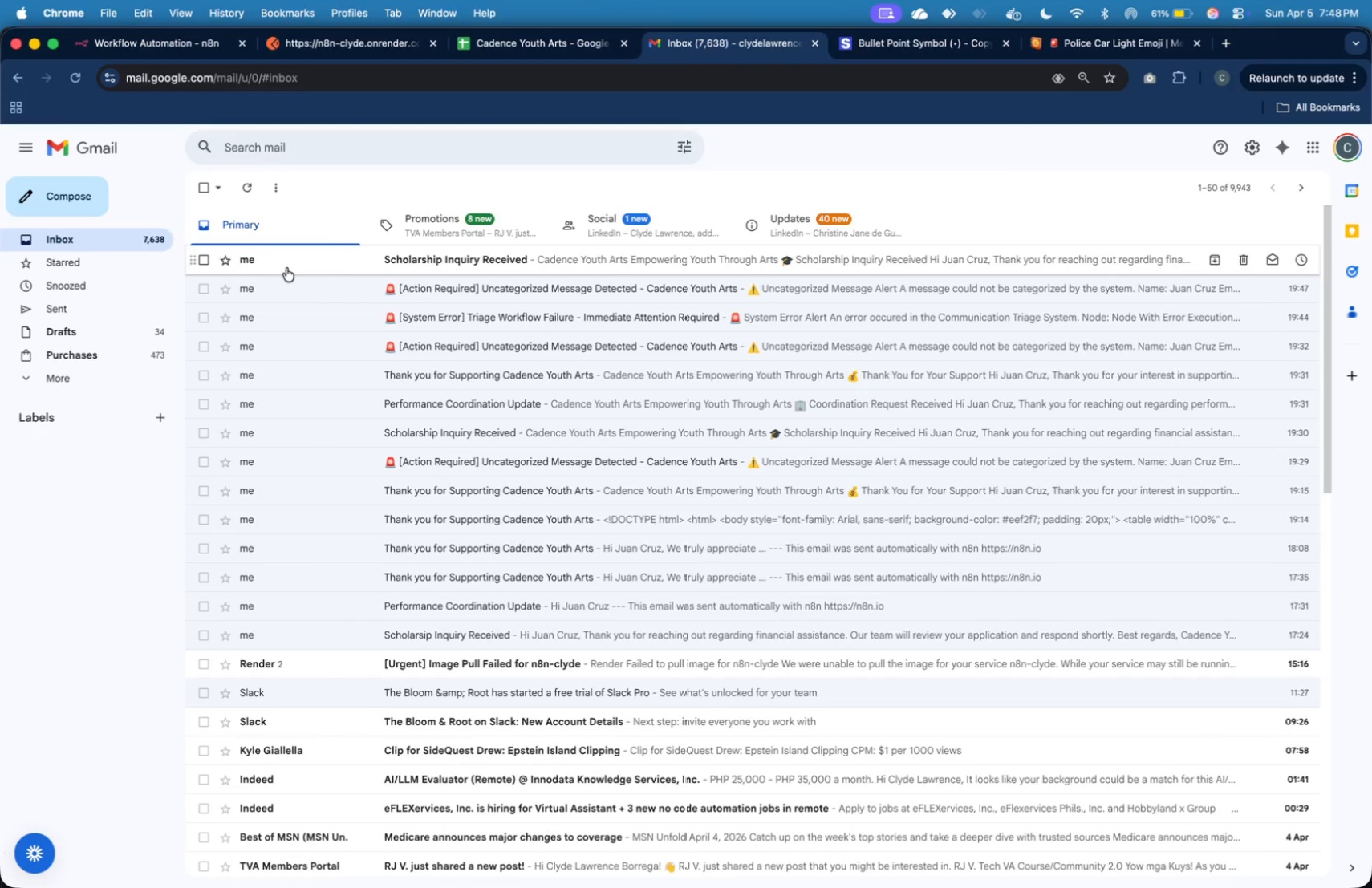 
left_click([289, 266])
 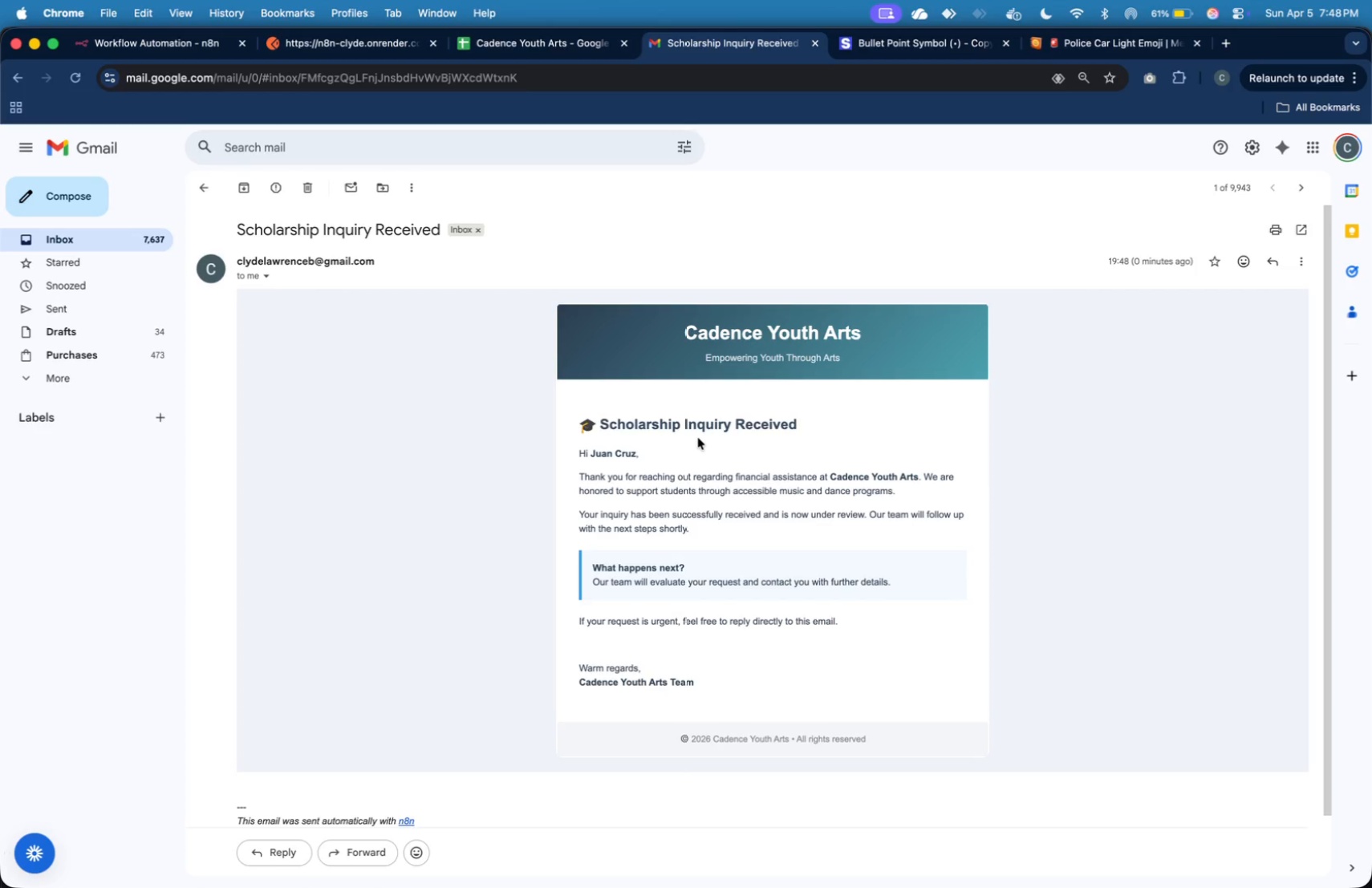 
wait(13.24)
 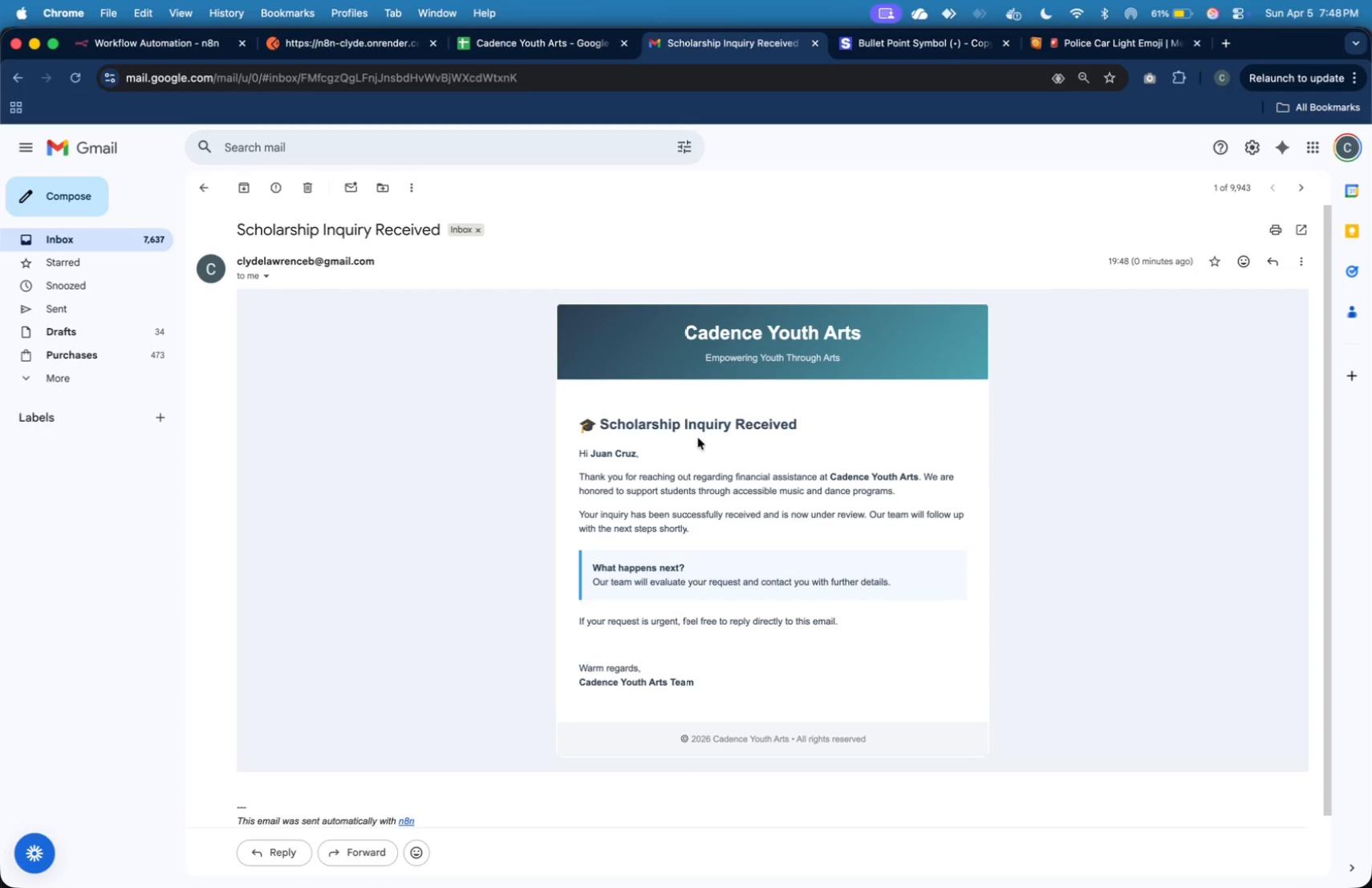 
left_click([198, 189])
 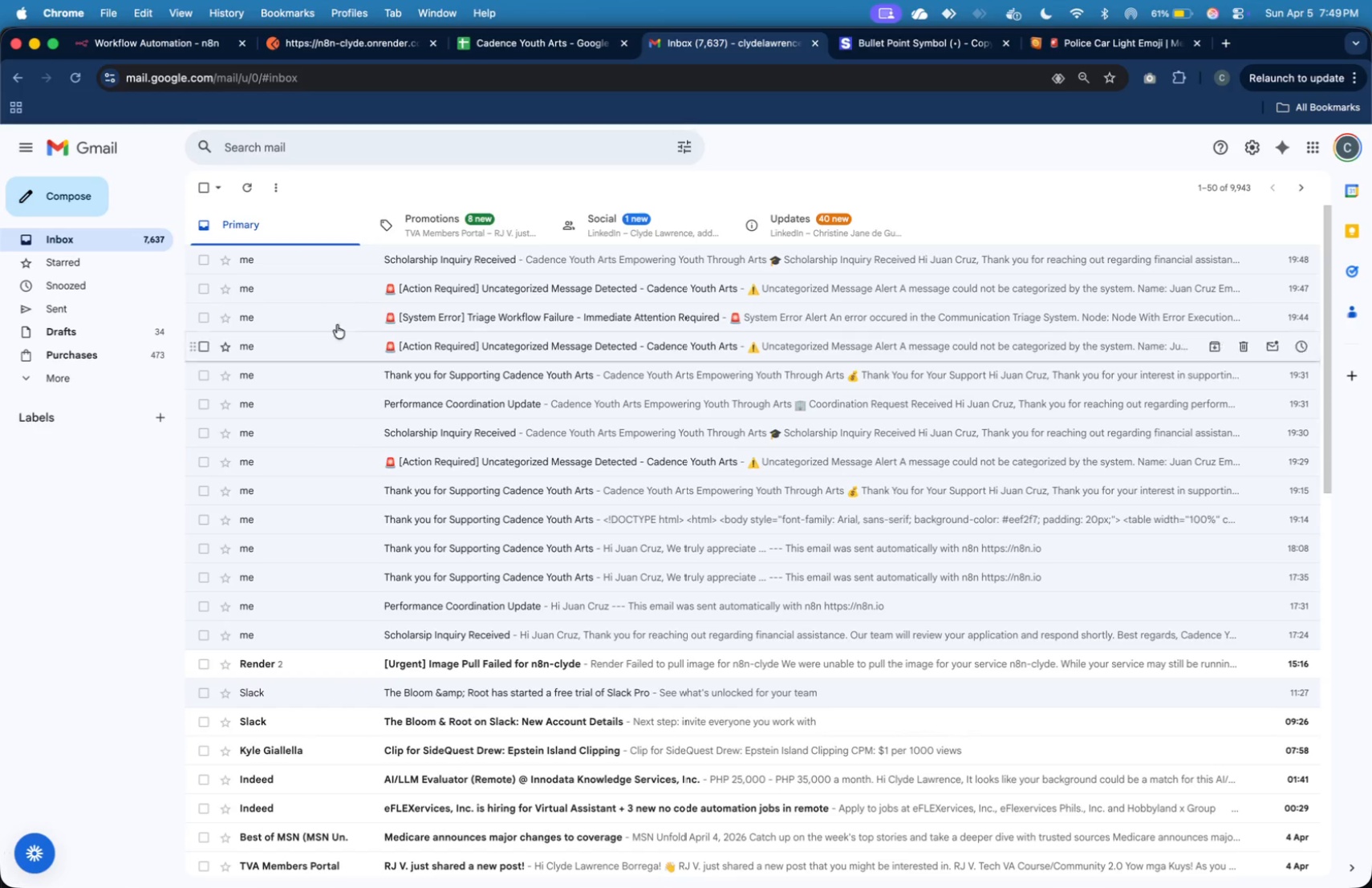 
wait(6.97)
 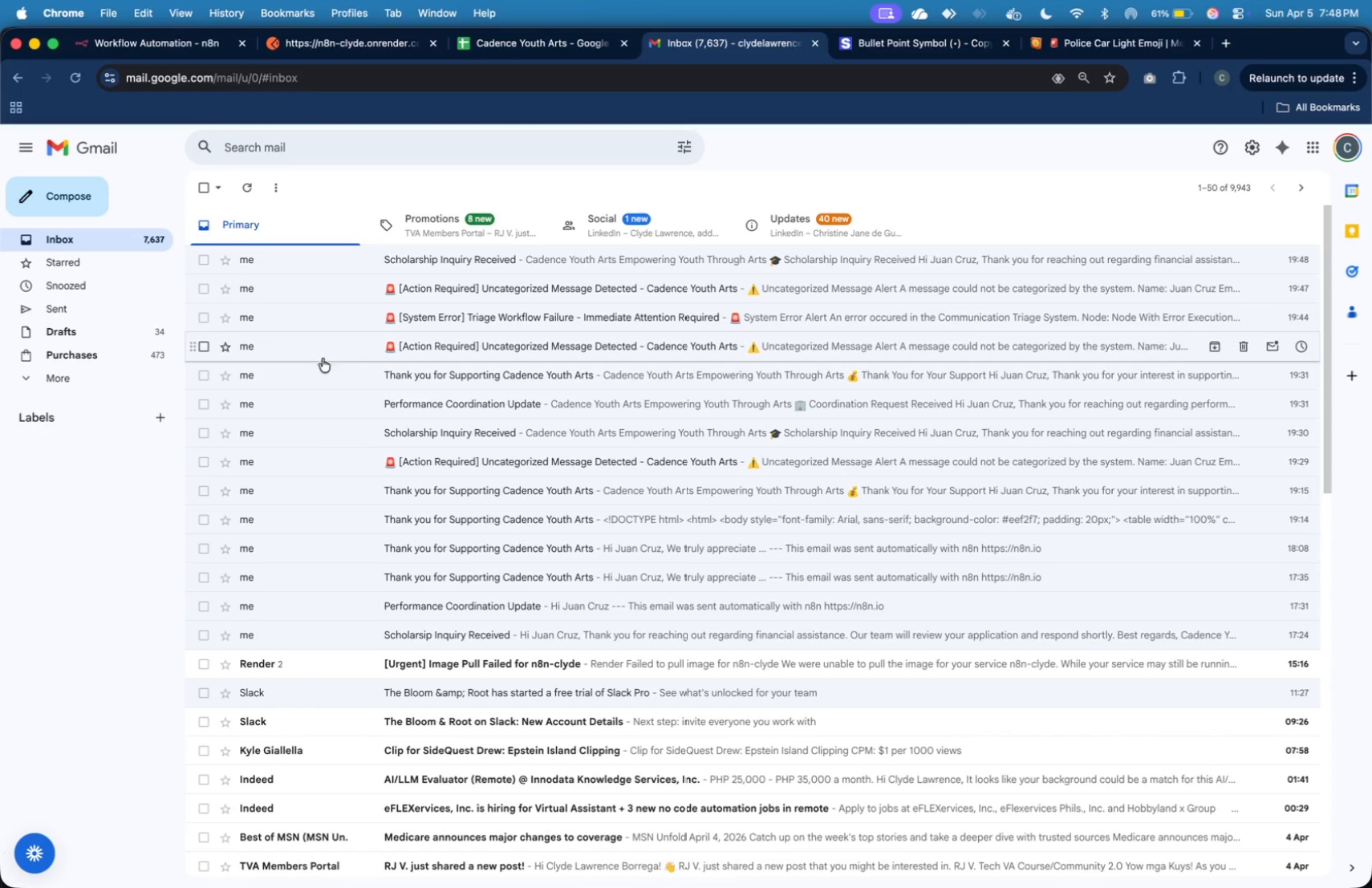 
left_click([163, 42])
 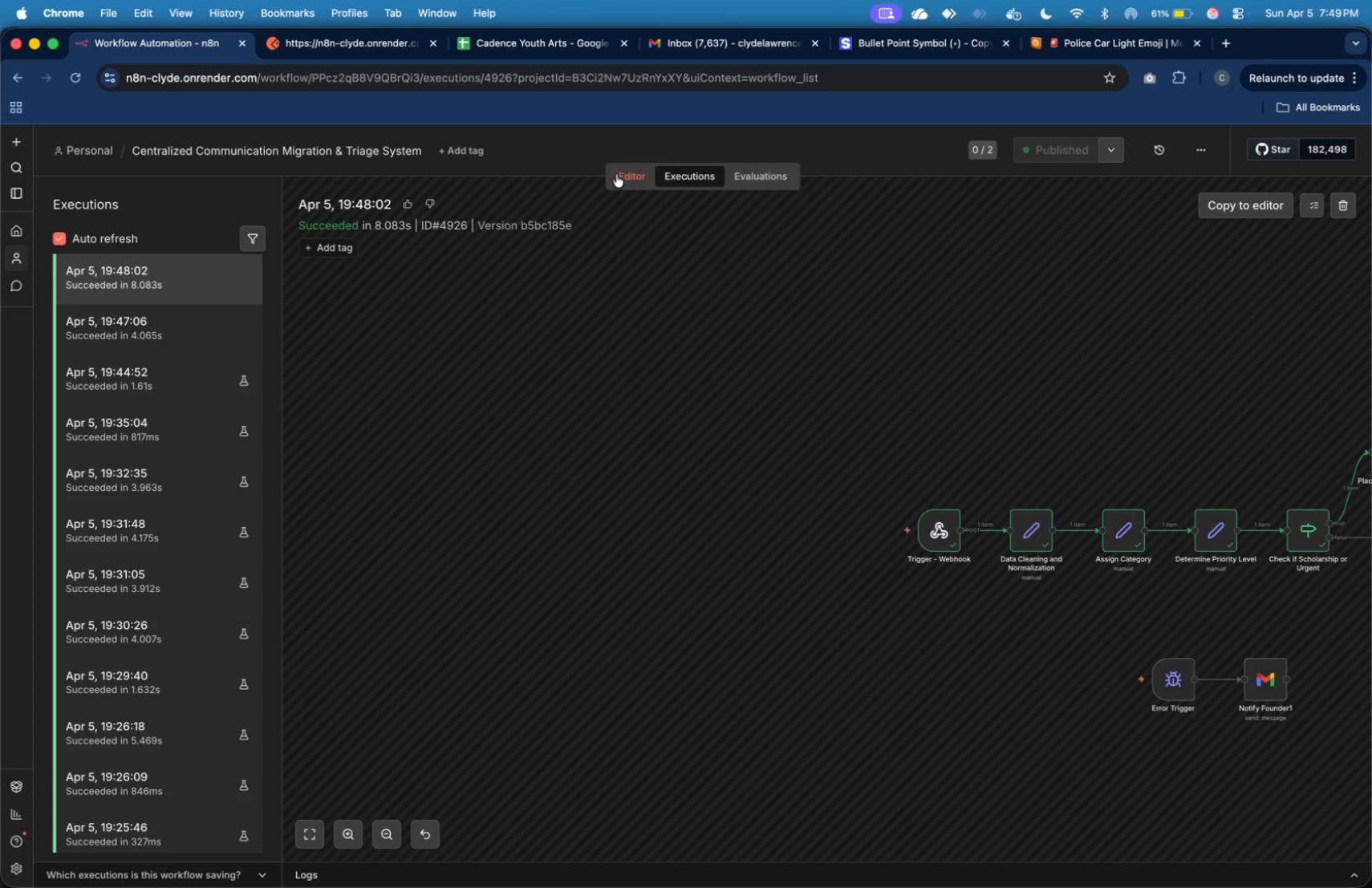 
left_click([360, 50])
 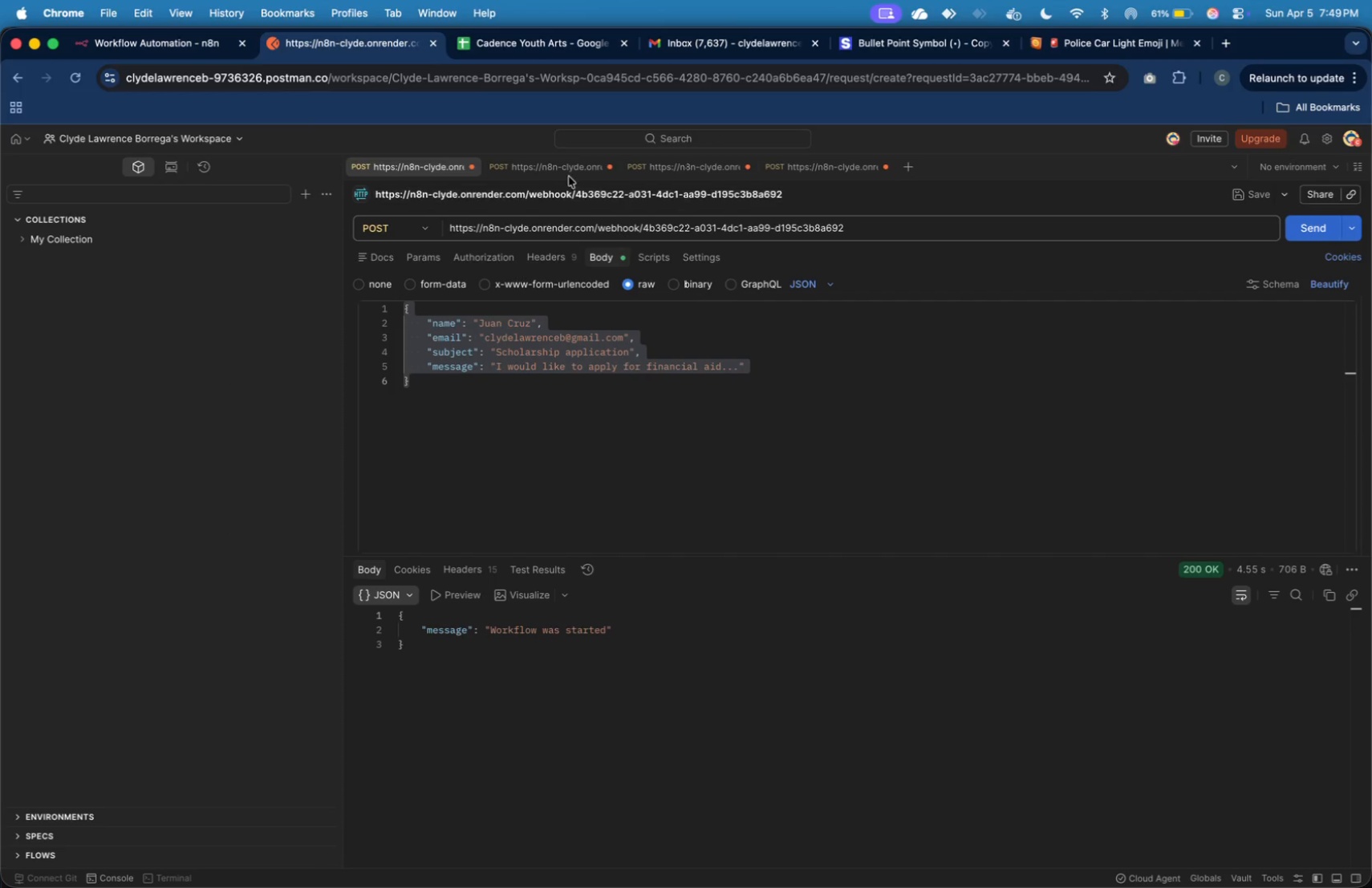 
left_click([568, 174])
 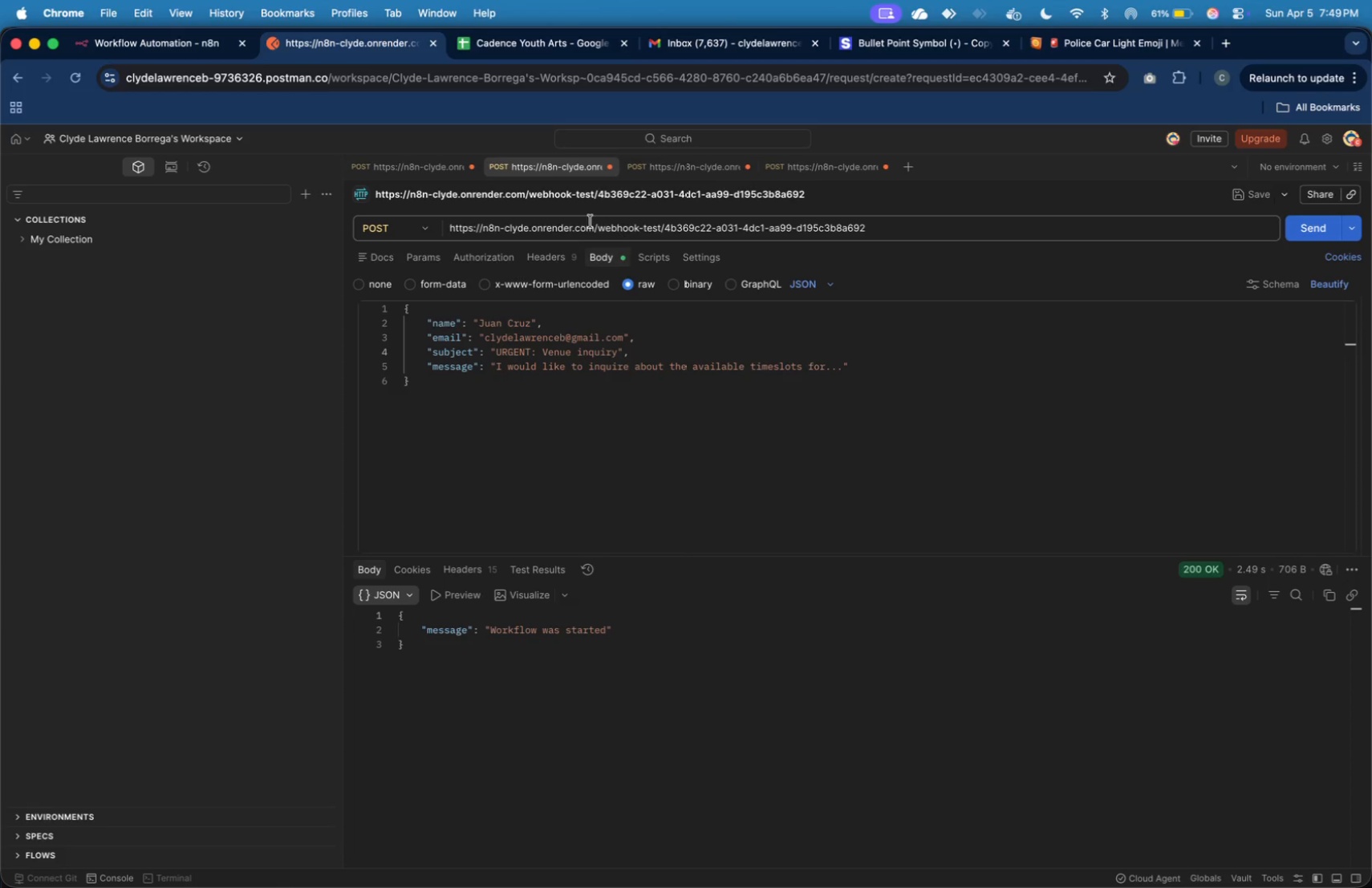 
left_click([592, 225])
 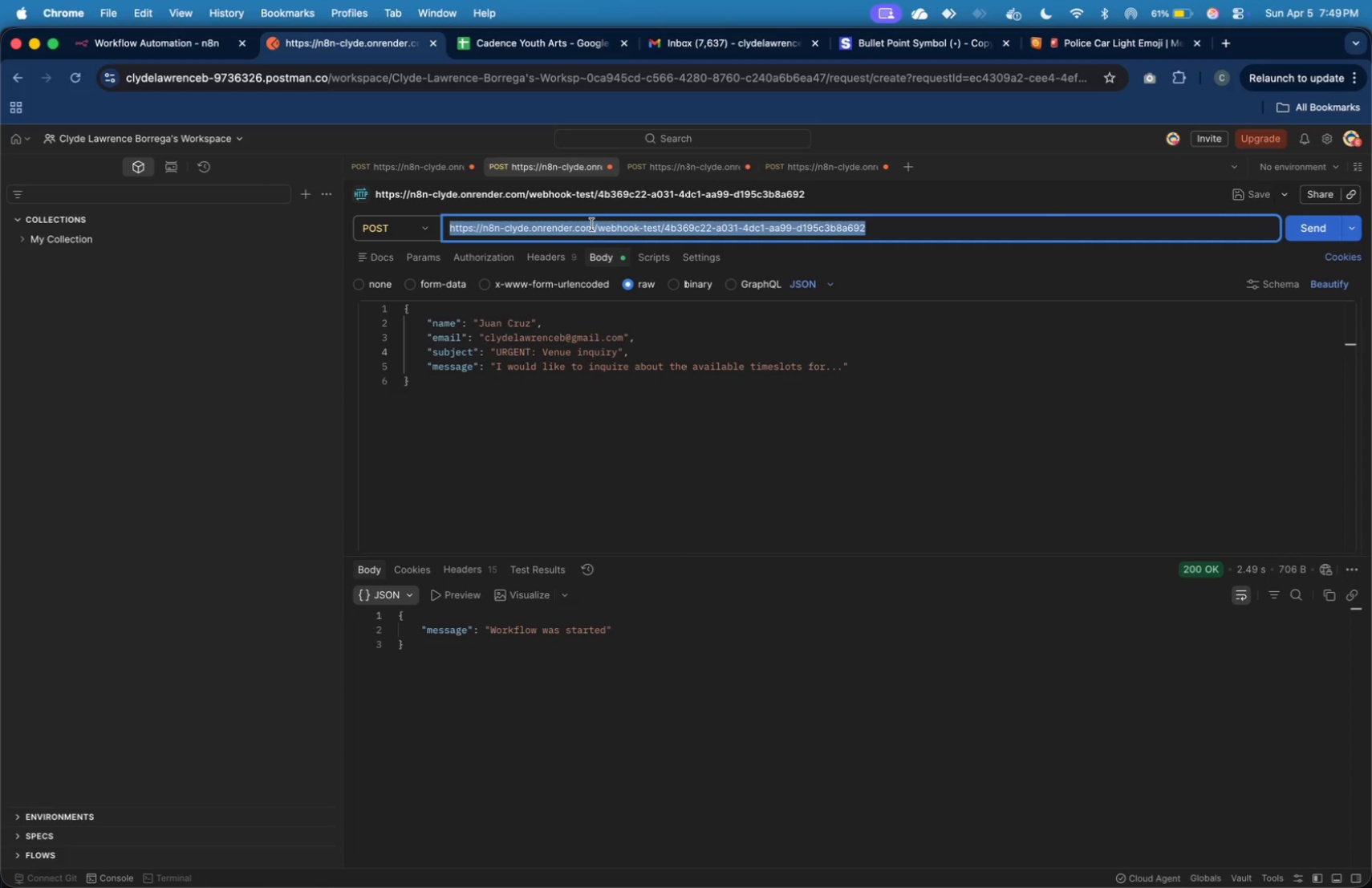 
key(Meta+V)
 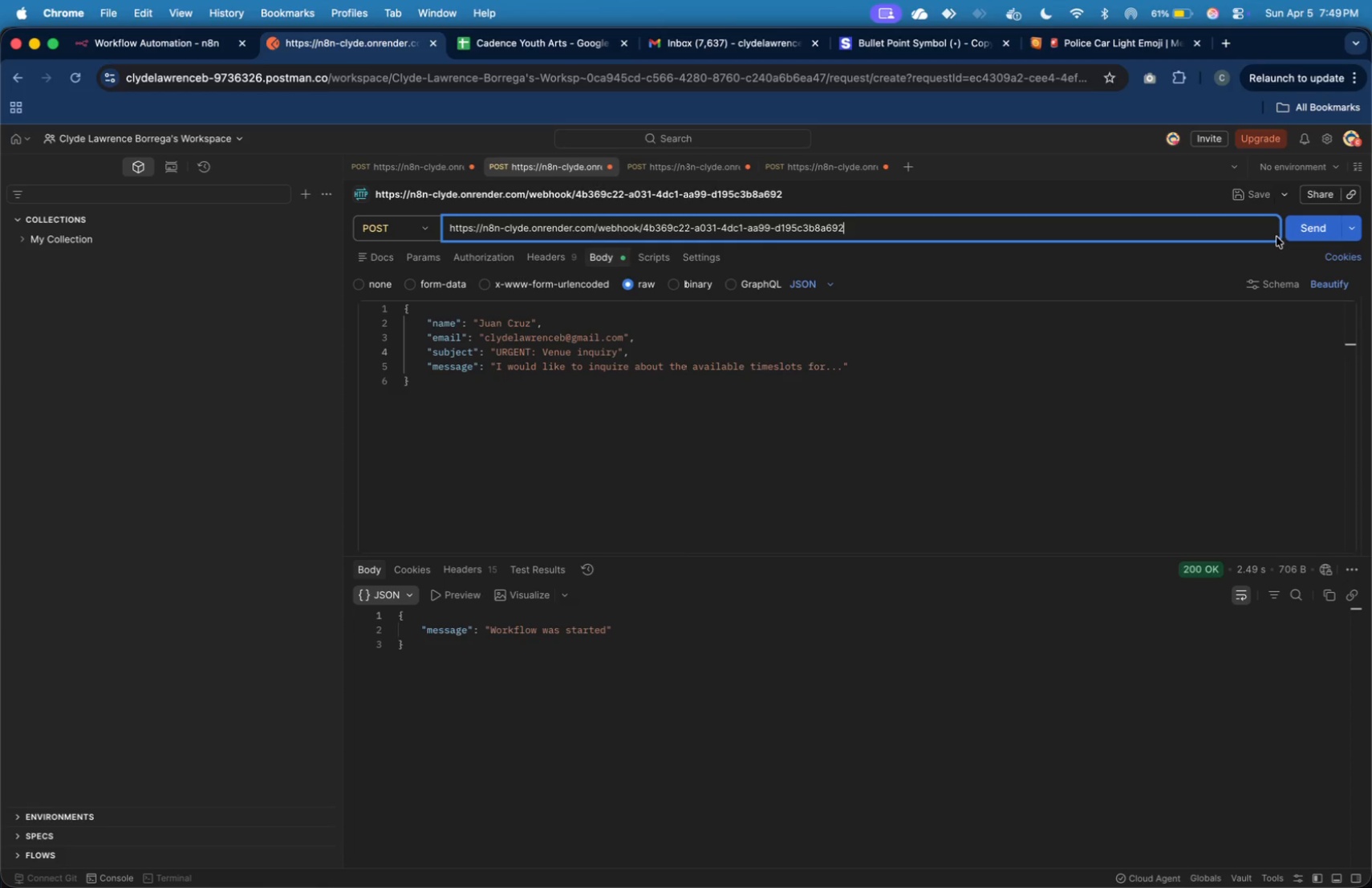 
left_click([1293, 231])
 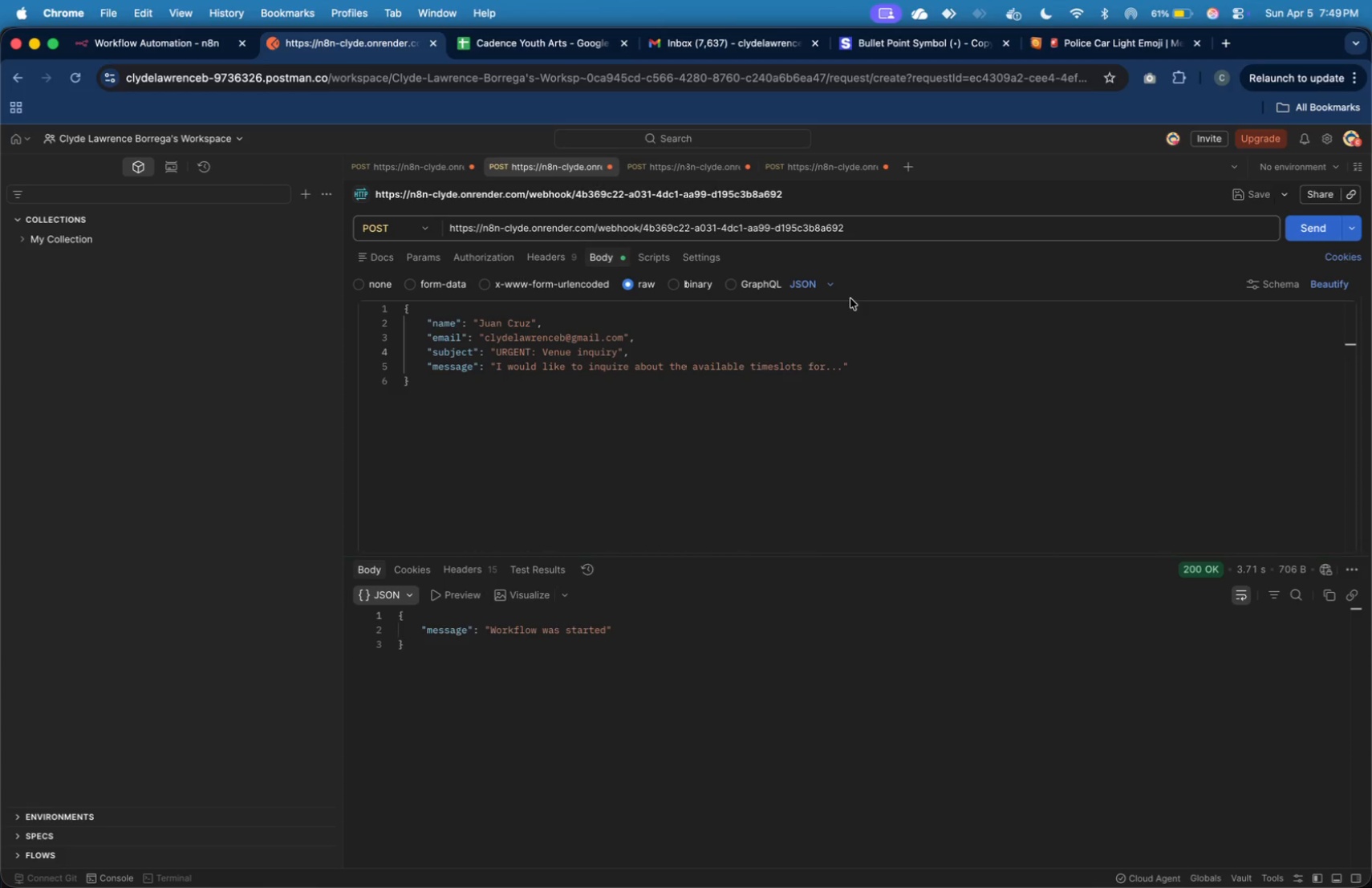 
wait(6.76)
 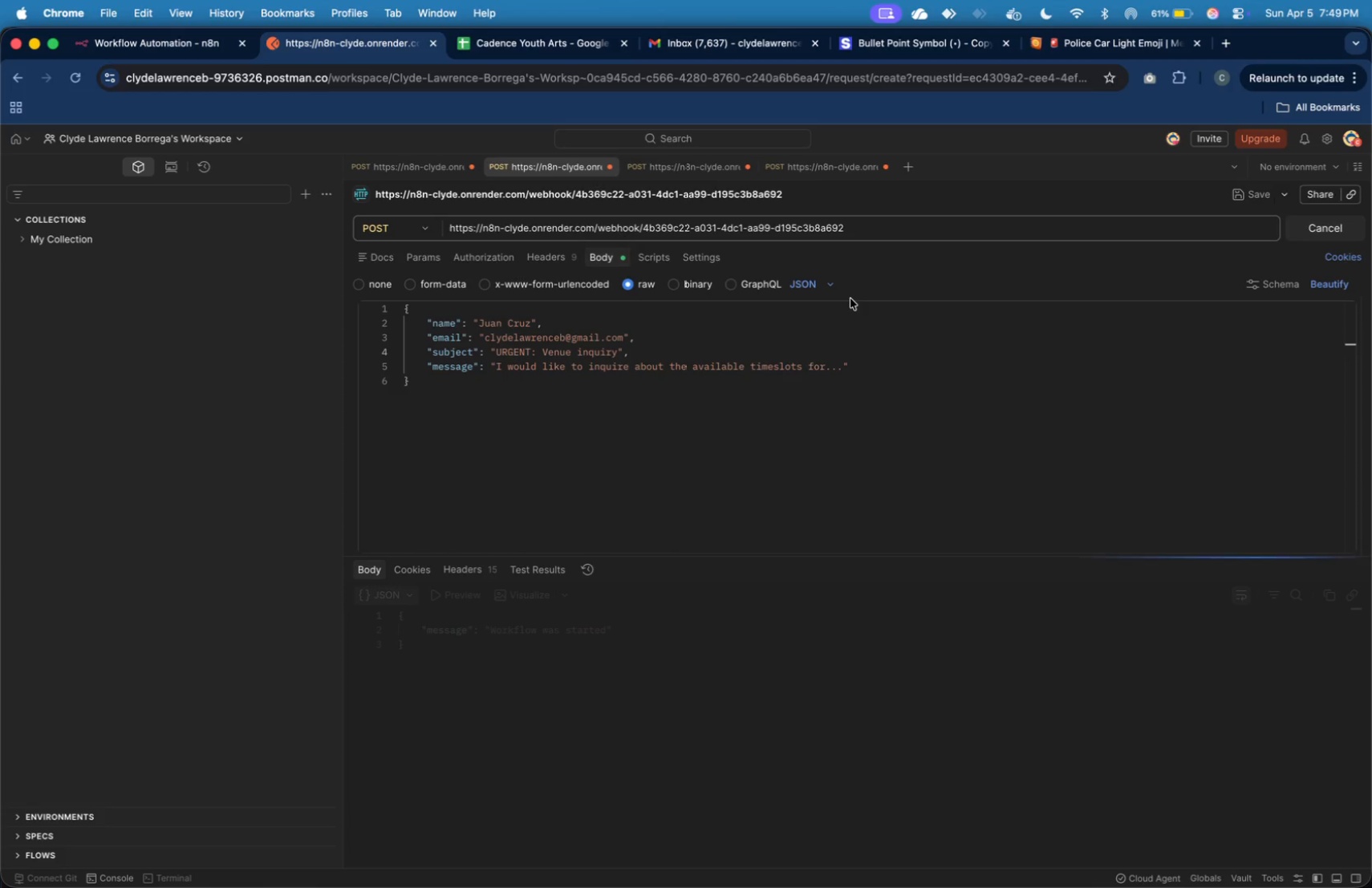 
left_click([175, 40])
 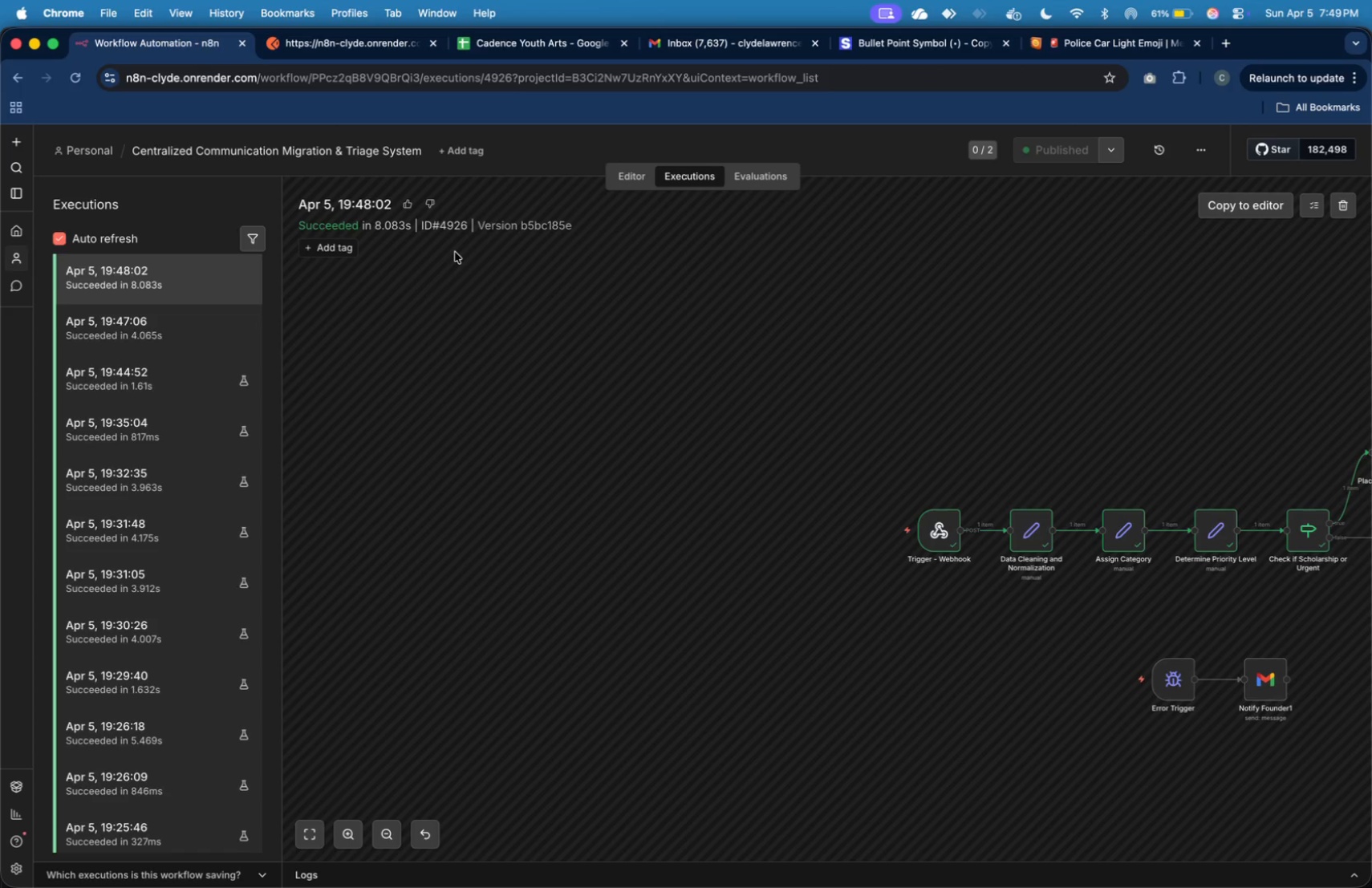 
wait(12.39)
 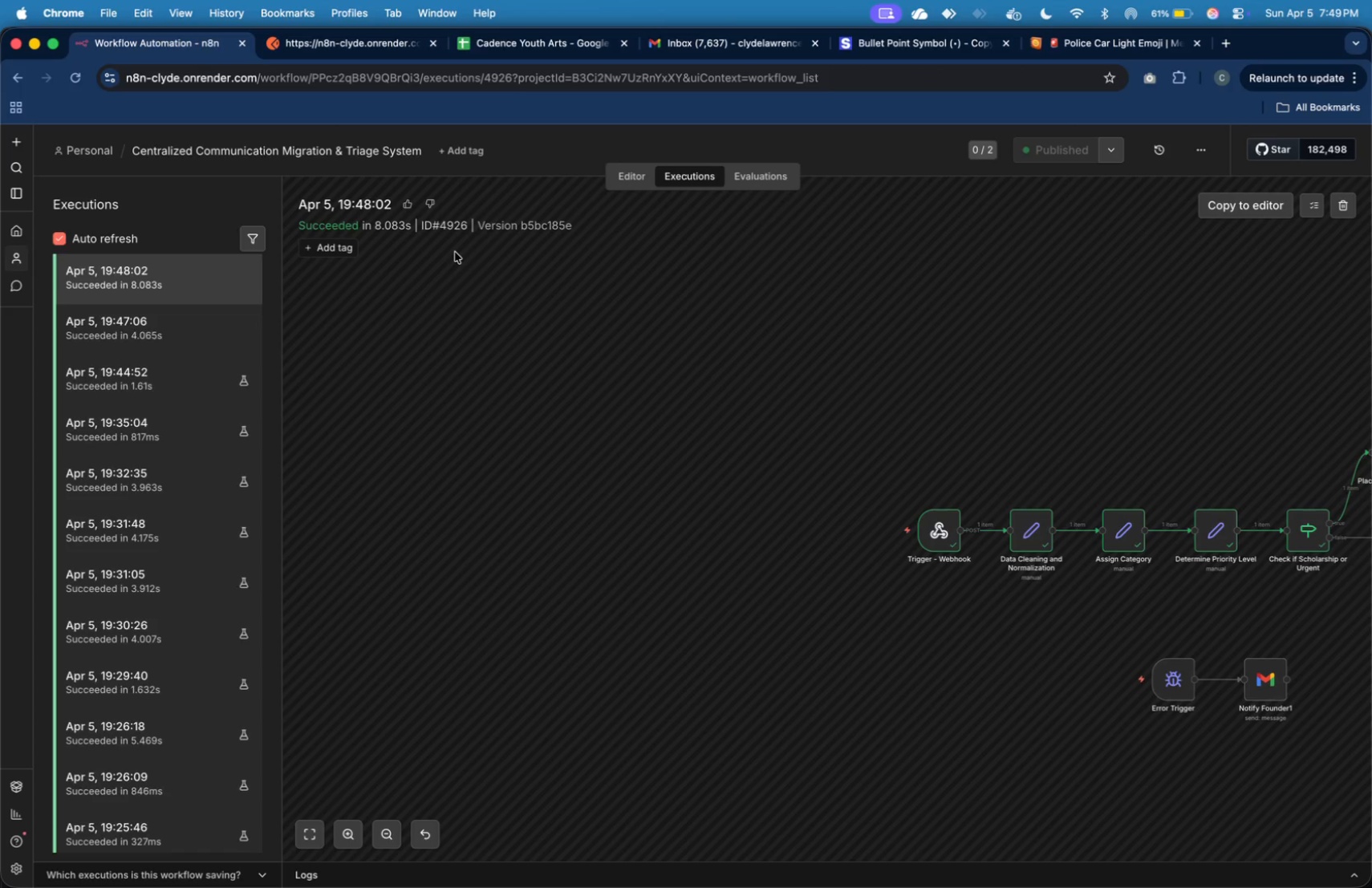 
left_click([199, 290])
 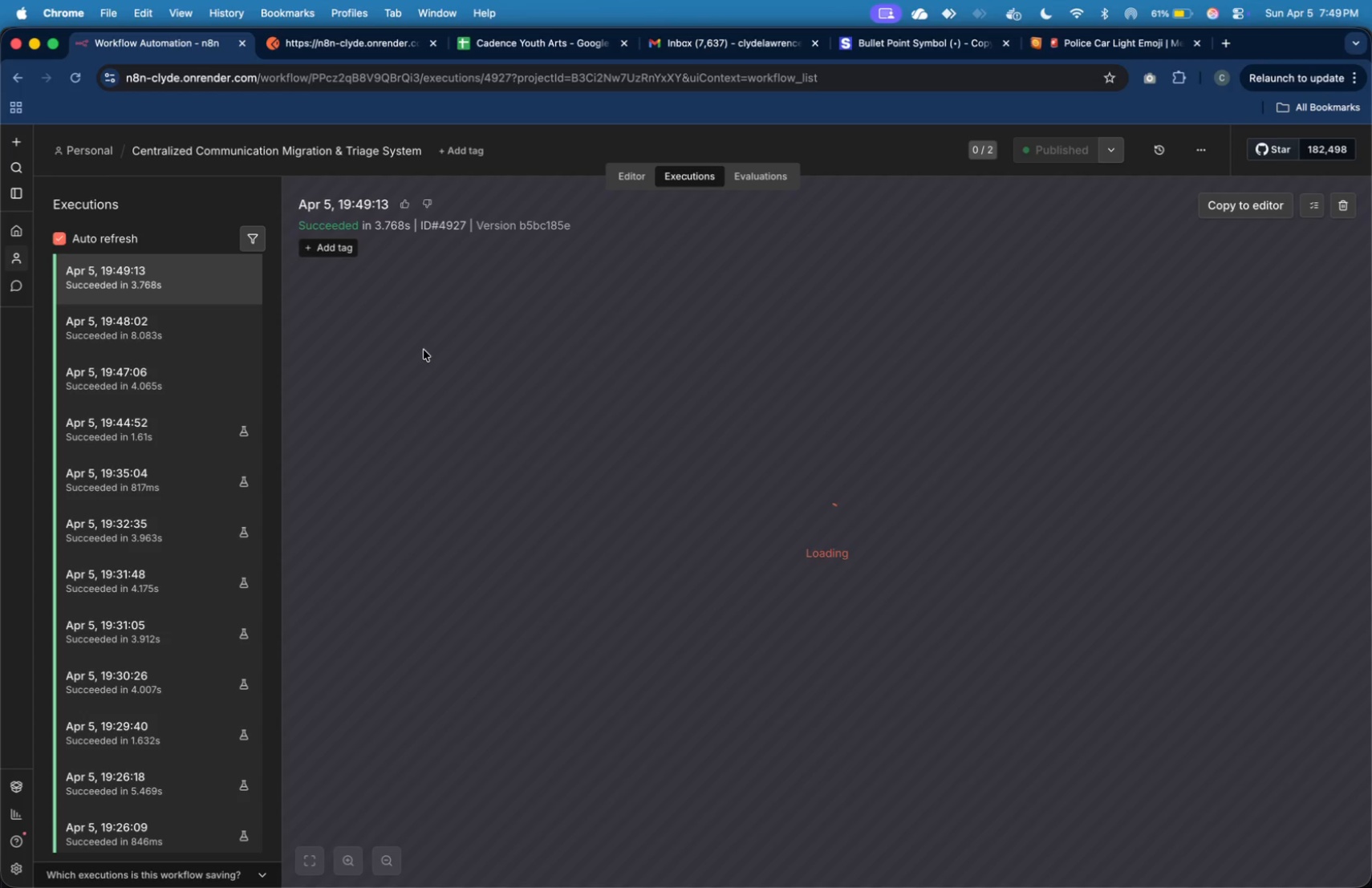 
wait(30.63)
 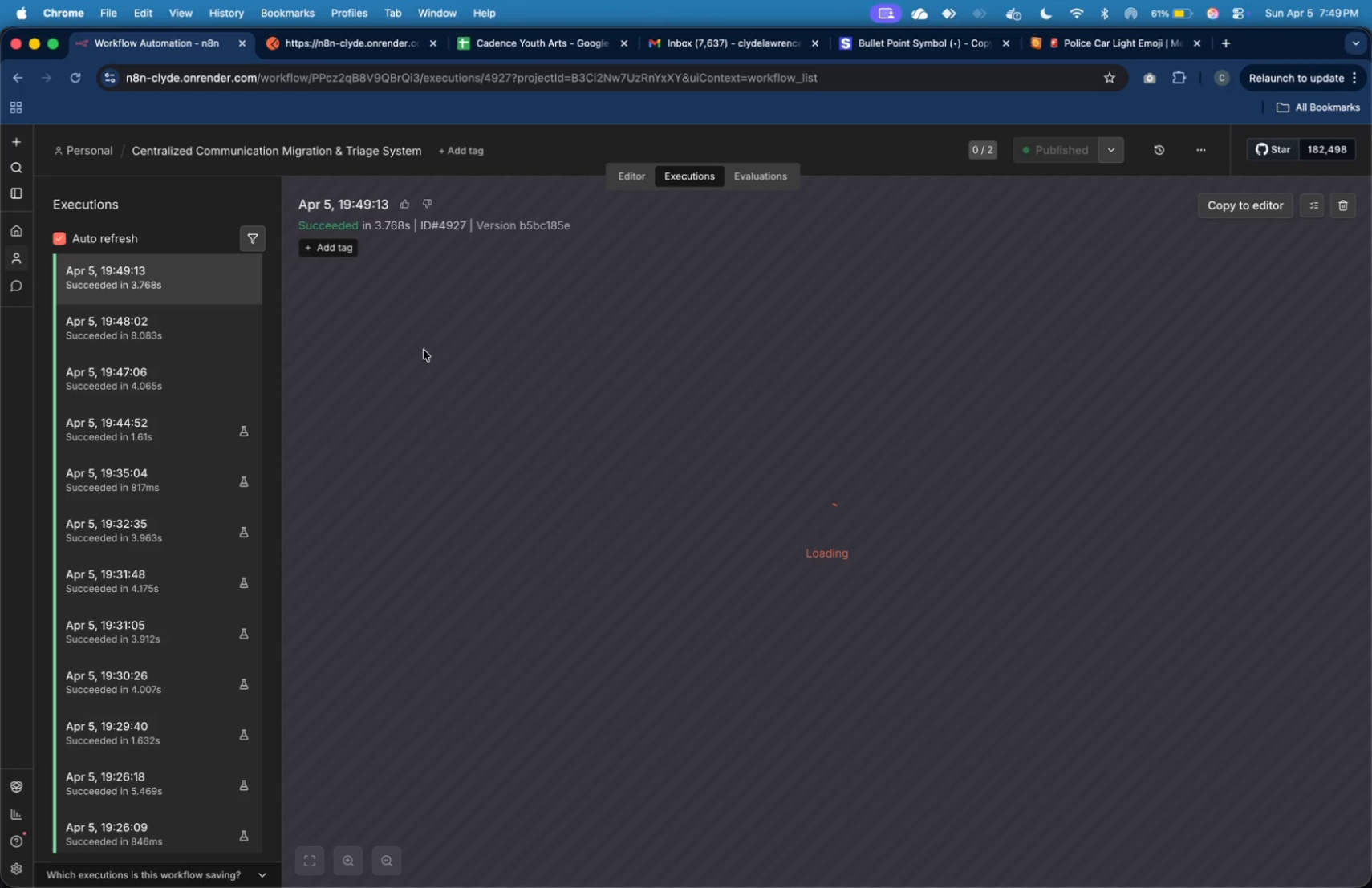 
mouse_move([479, 67])
 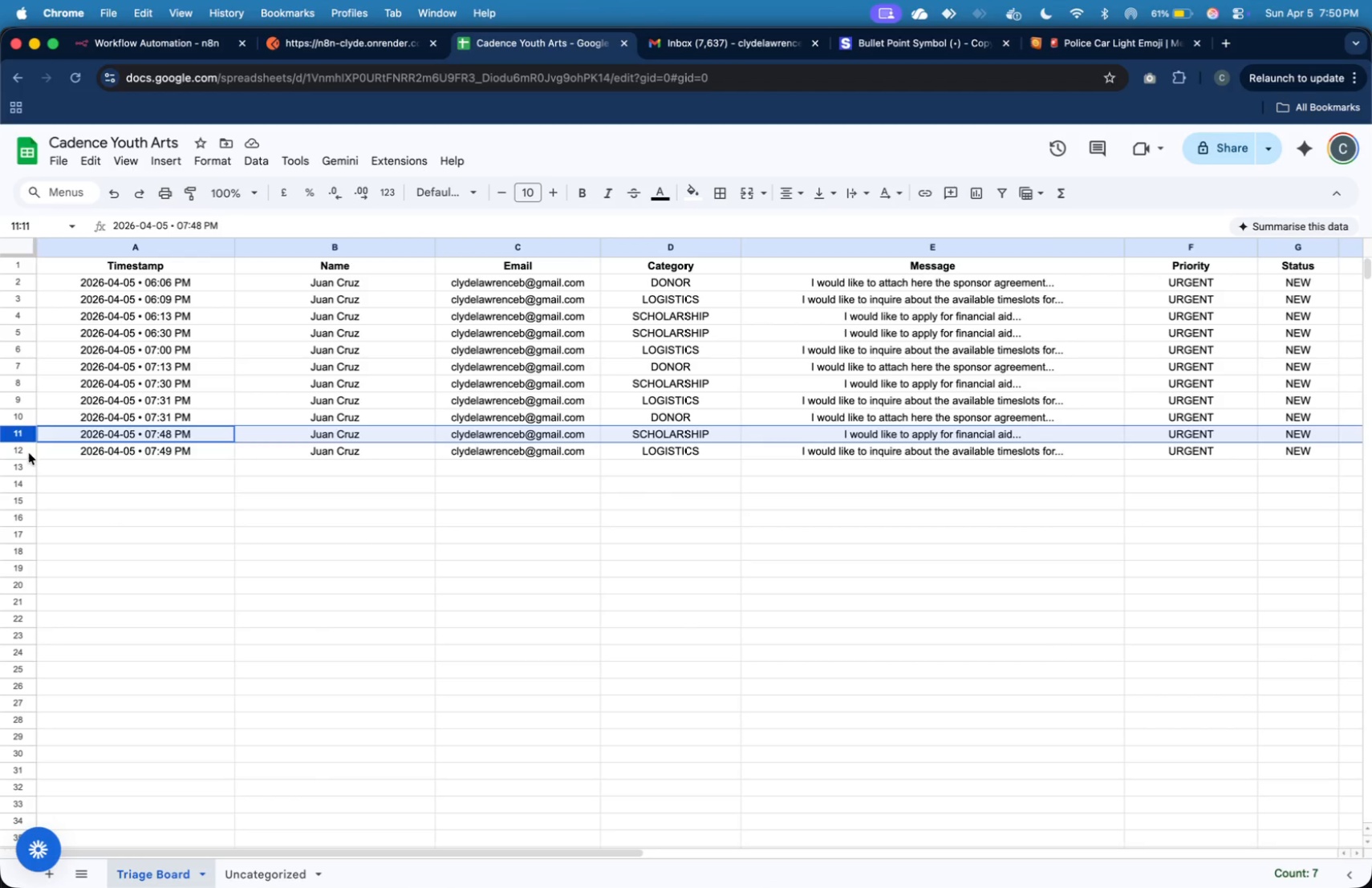 
left_click([26, 452])
 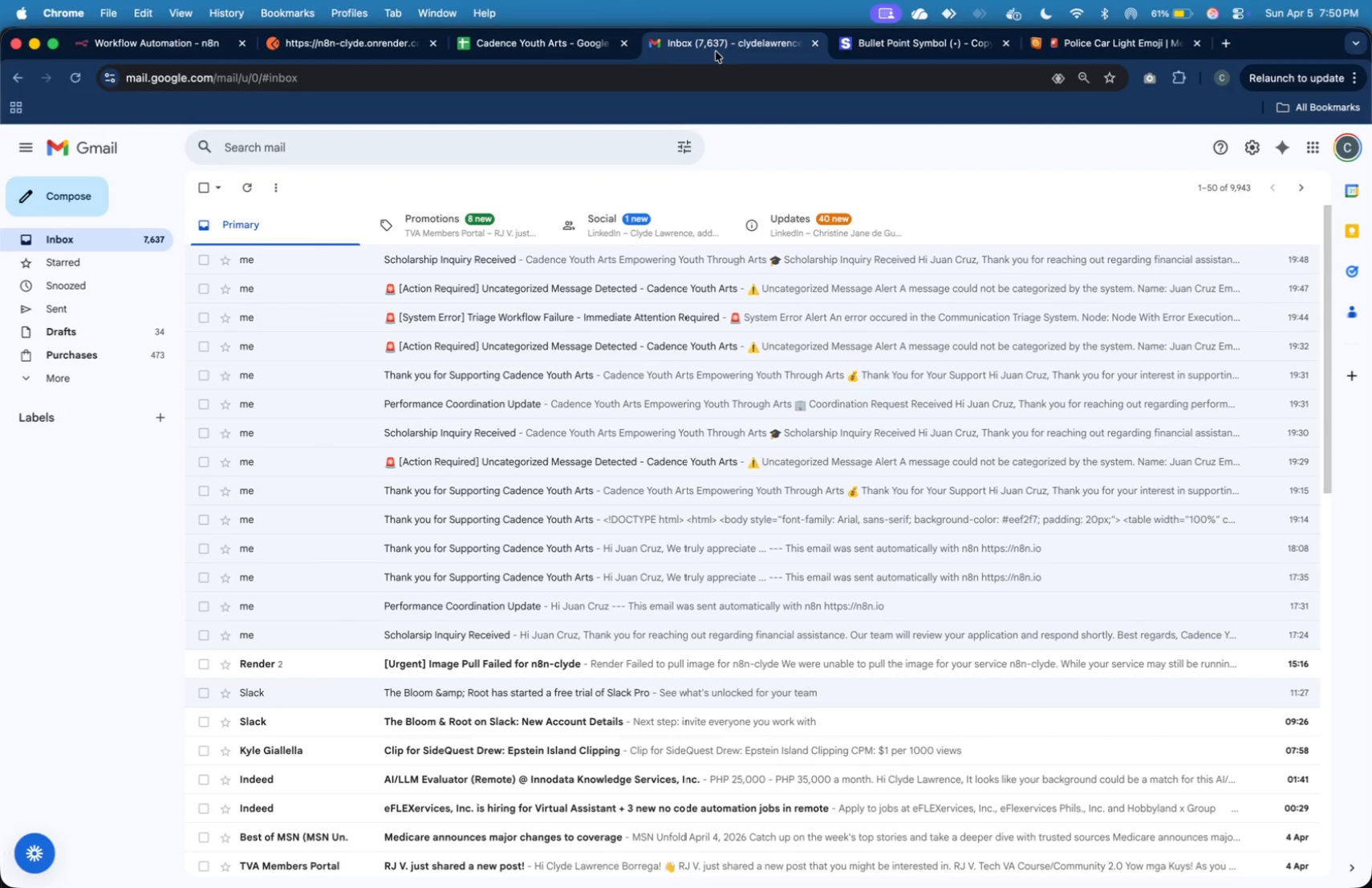 
wait(5.18)
 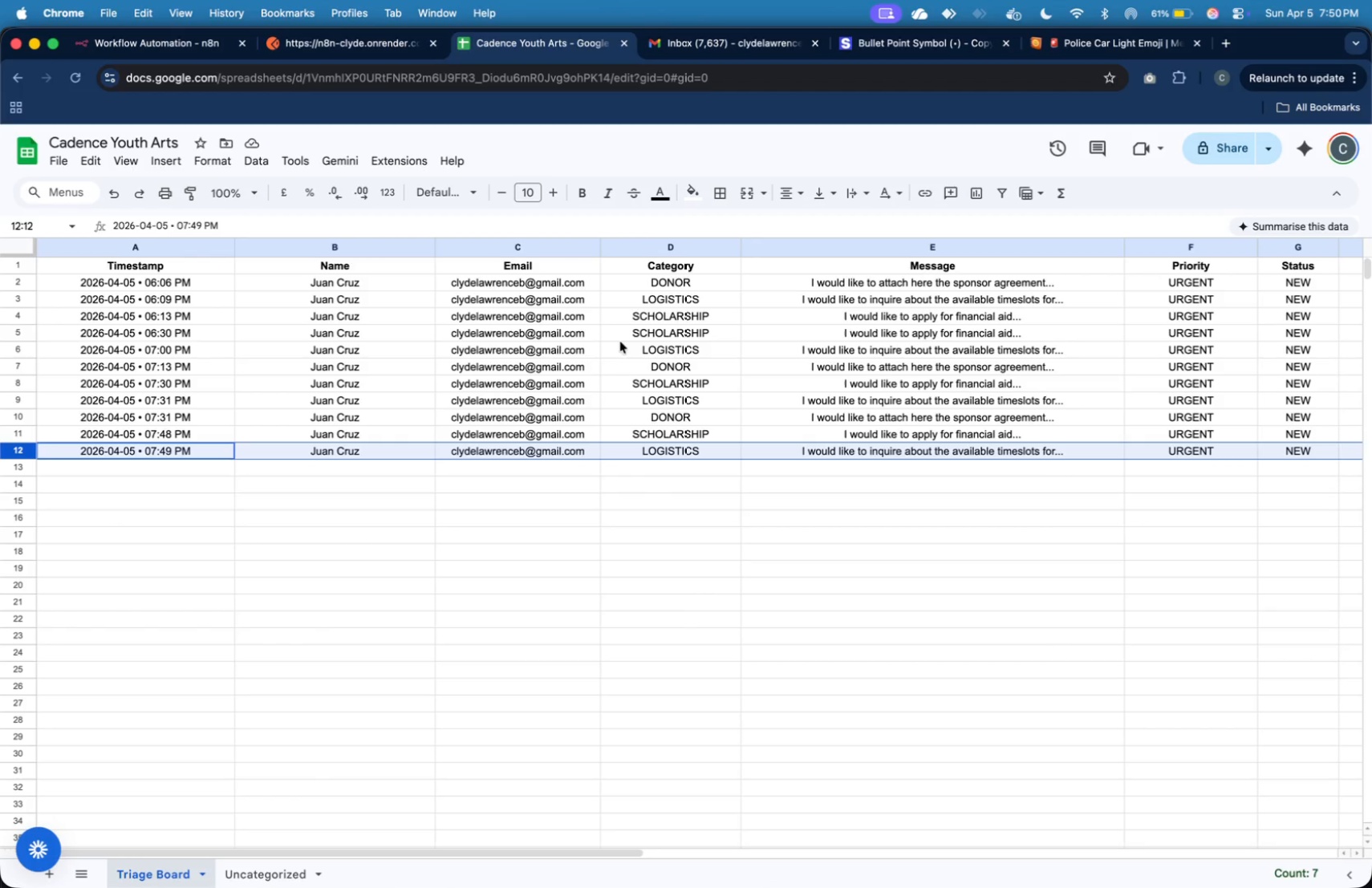 
left_click([164, 242])
 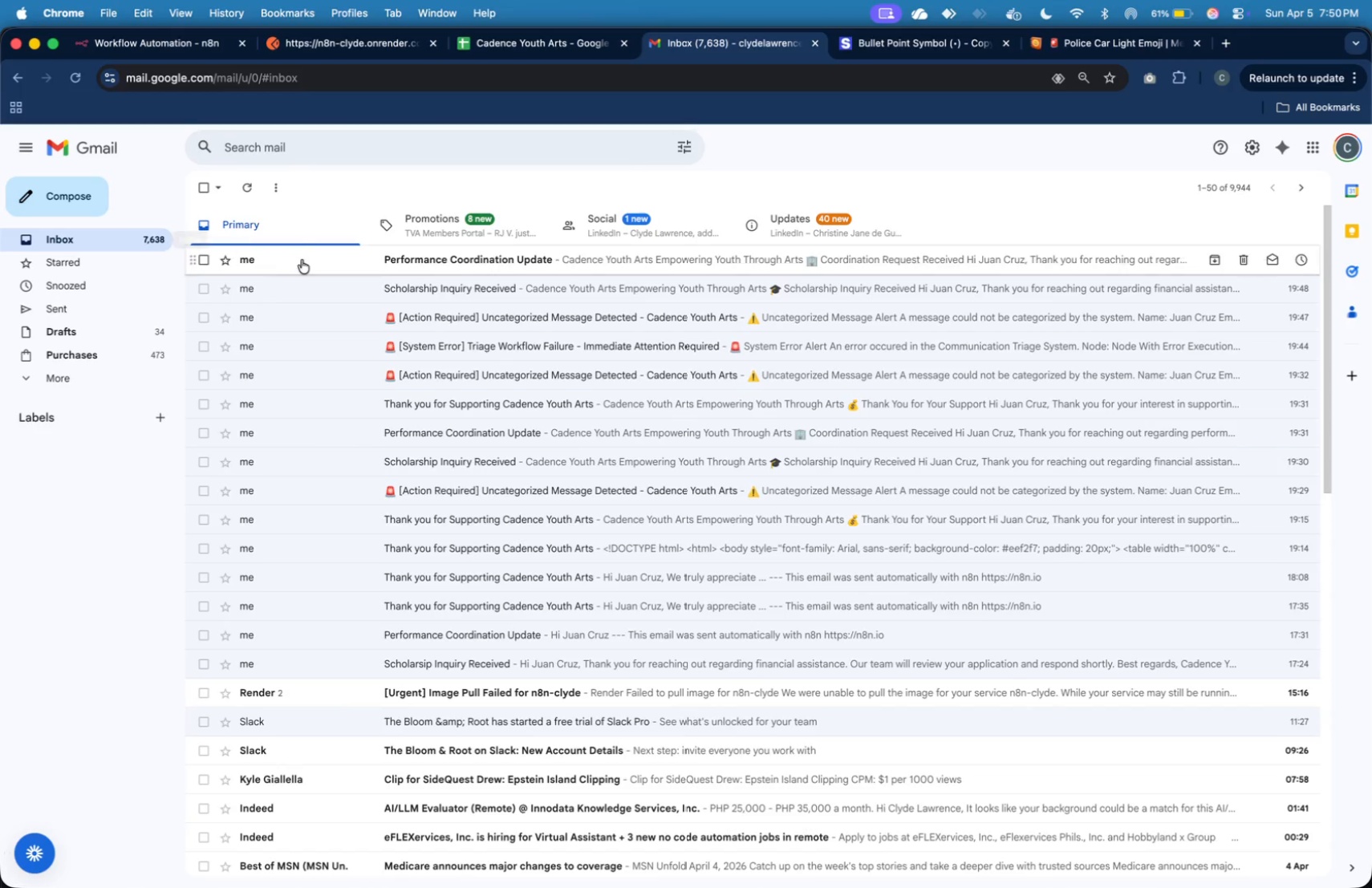 
left_click([309, 265])
 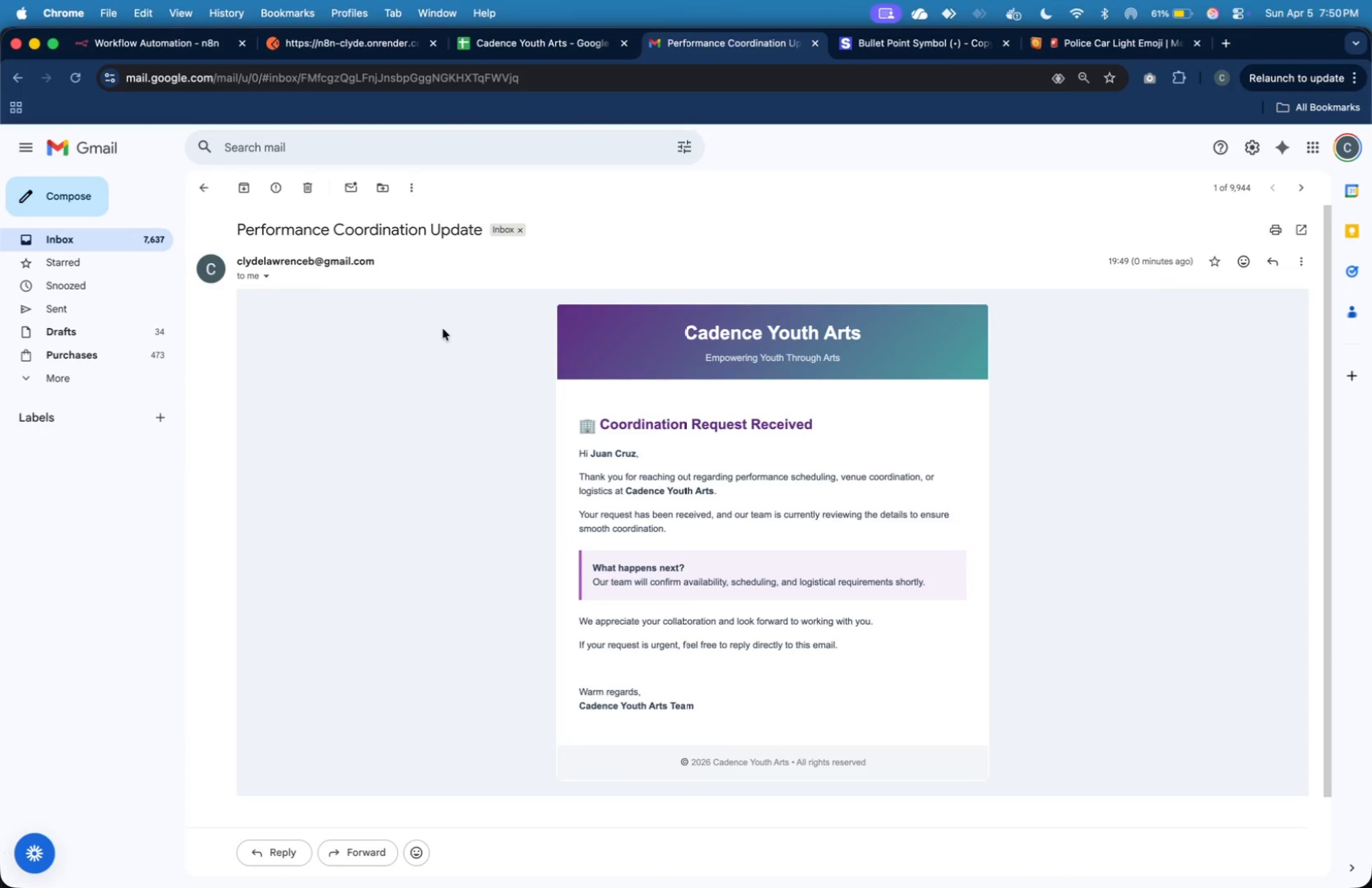 
wait(10.14)
 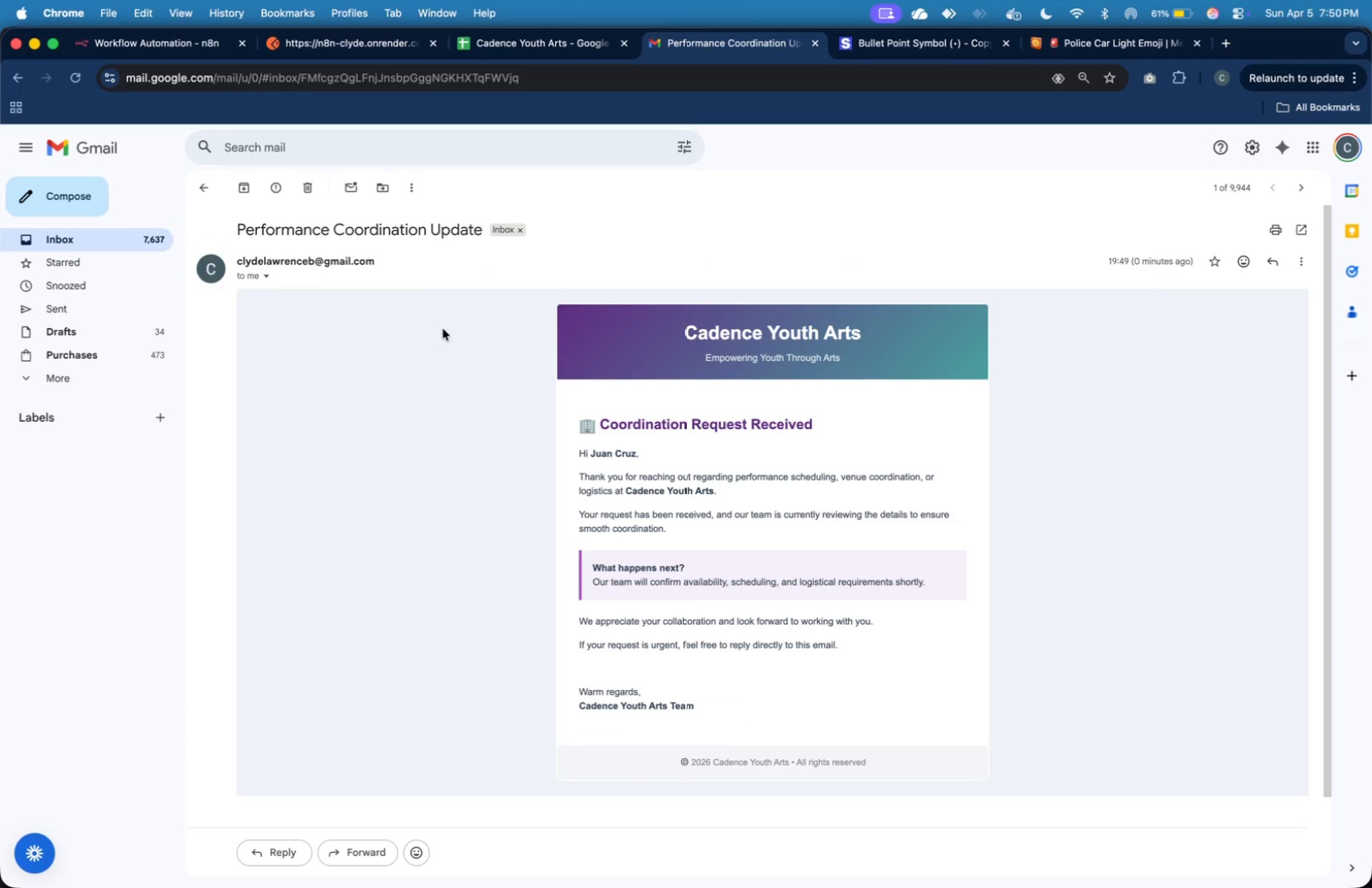 
left_click([371, 45])
 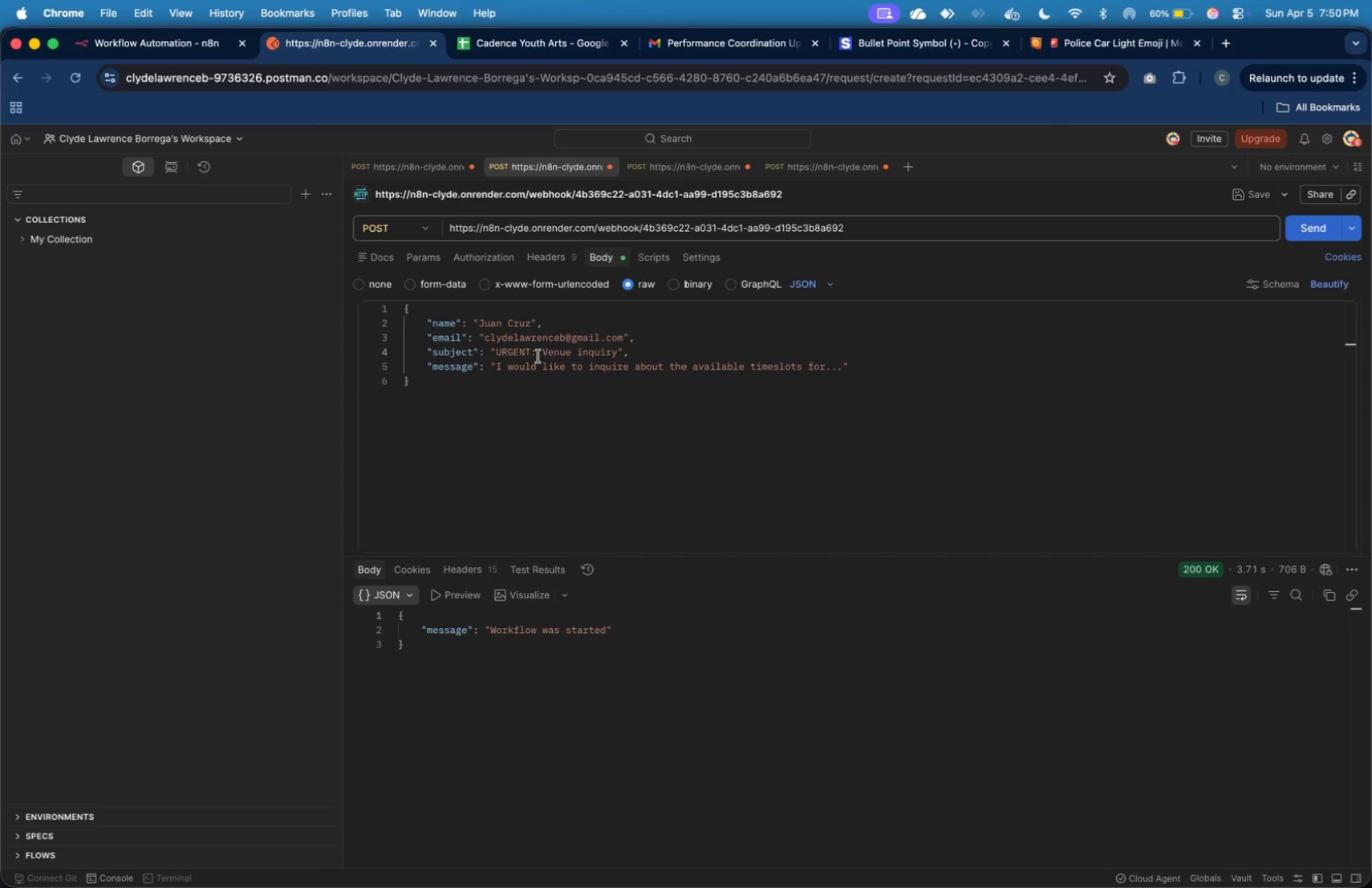 
left_click_drag(start_coordinate=[542, 351], to_coordinate=[496, 354])
 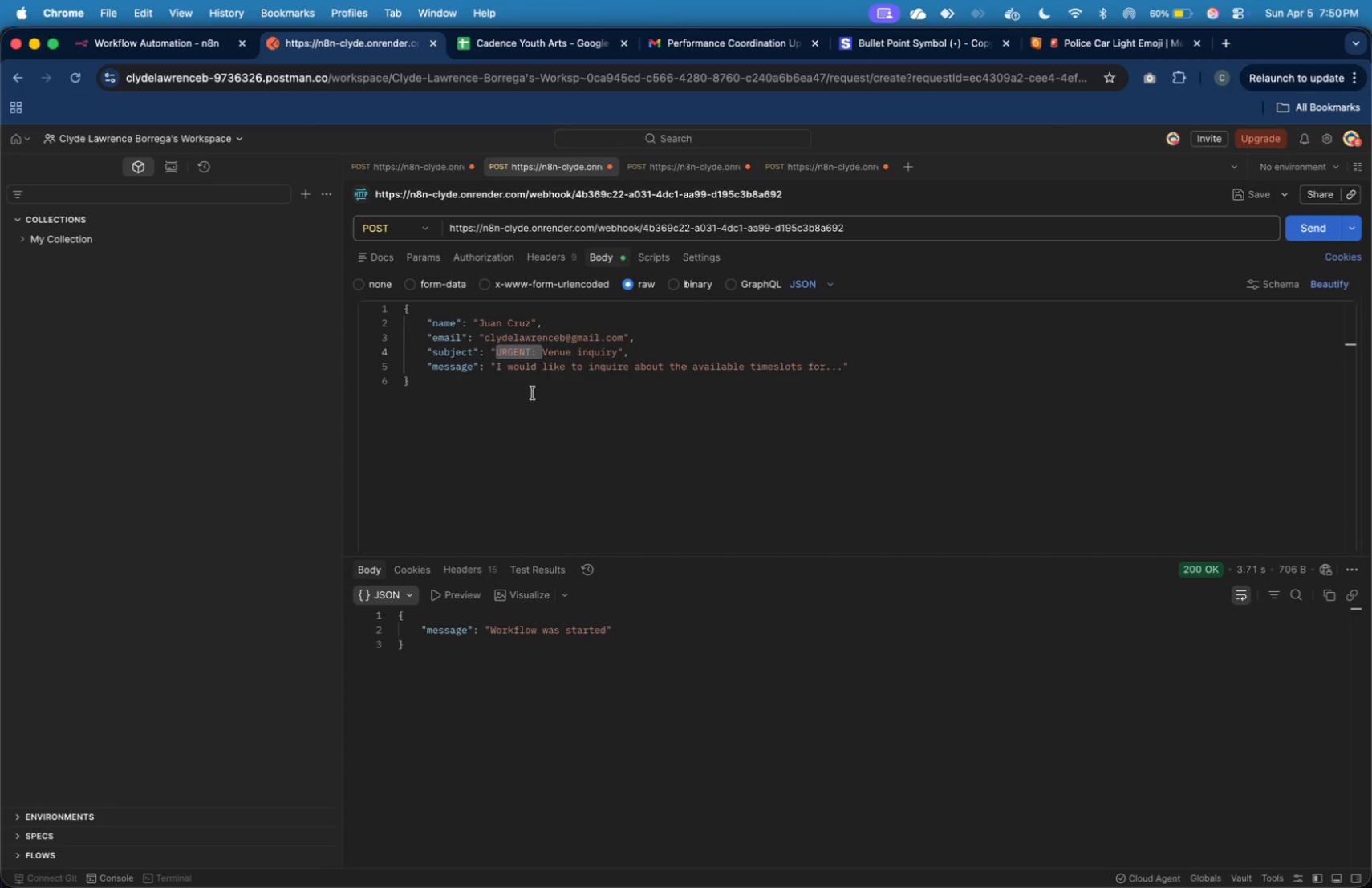 
key(Backspace)
 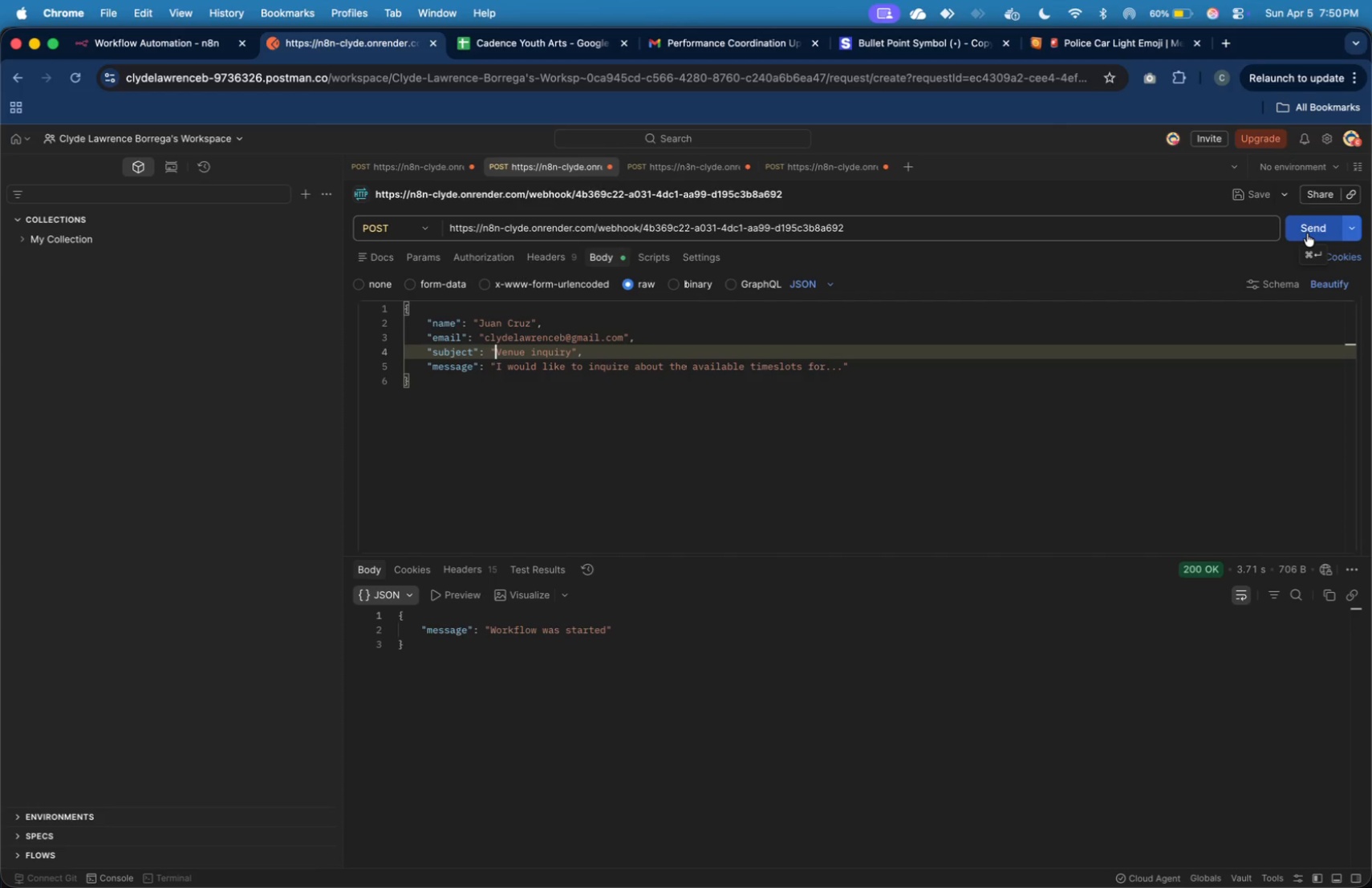 
left_click([1307, 233])
 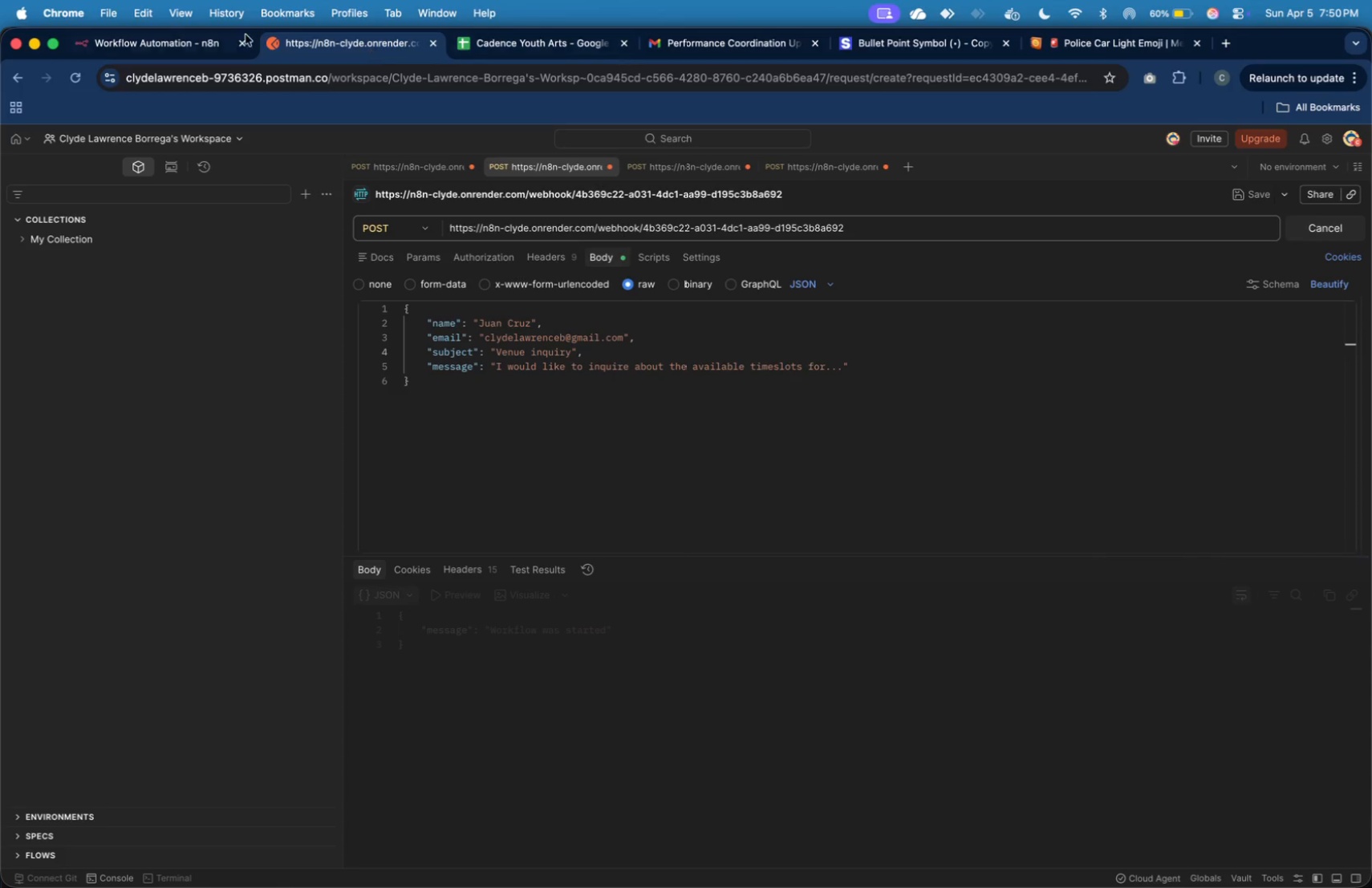 
mouse_move([229, 38])
 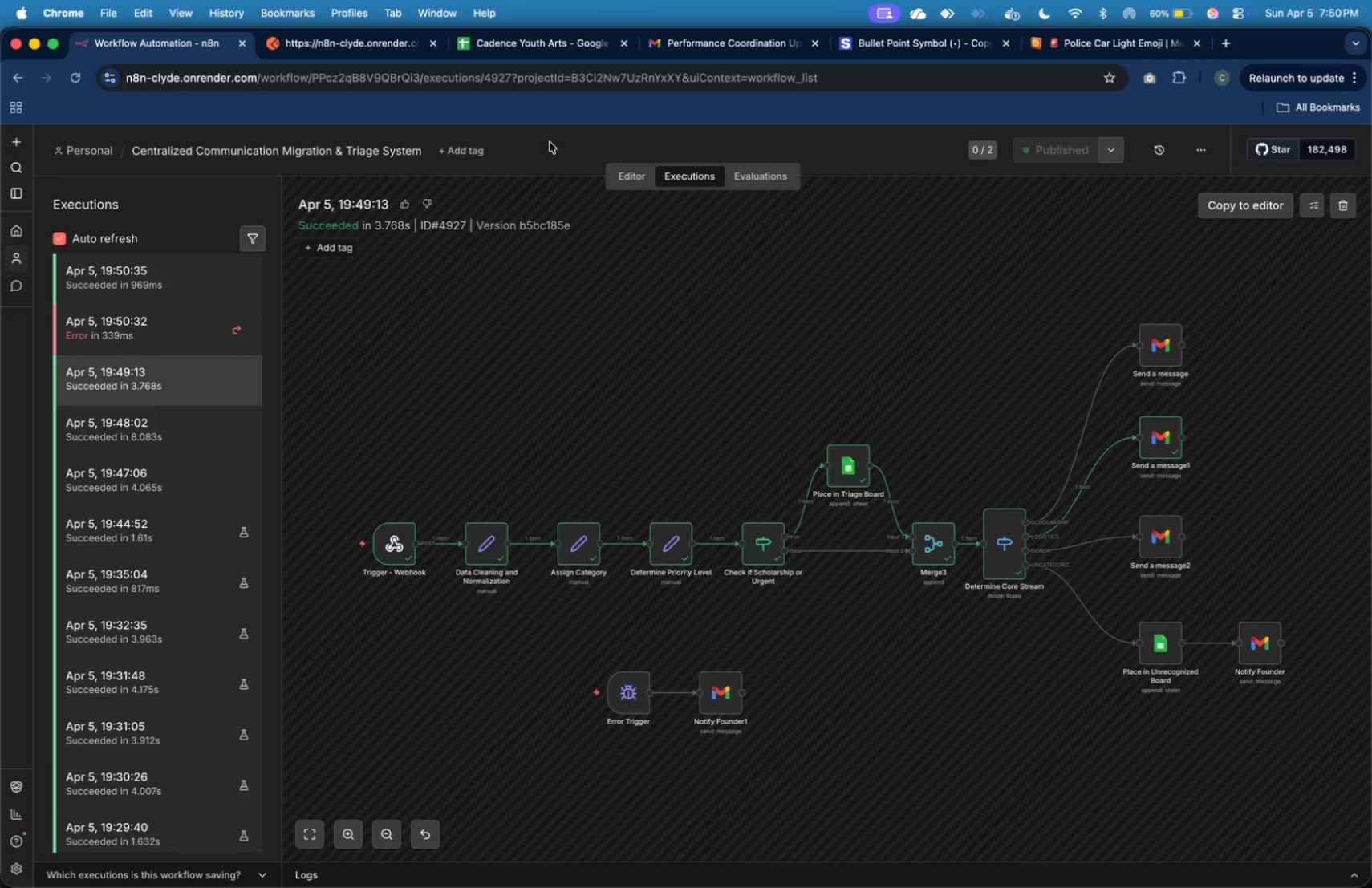 
wait(19.41)
 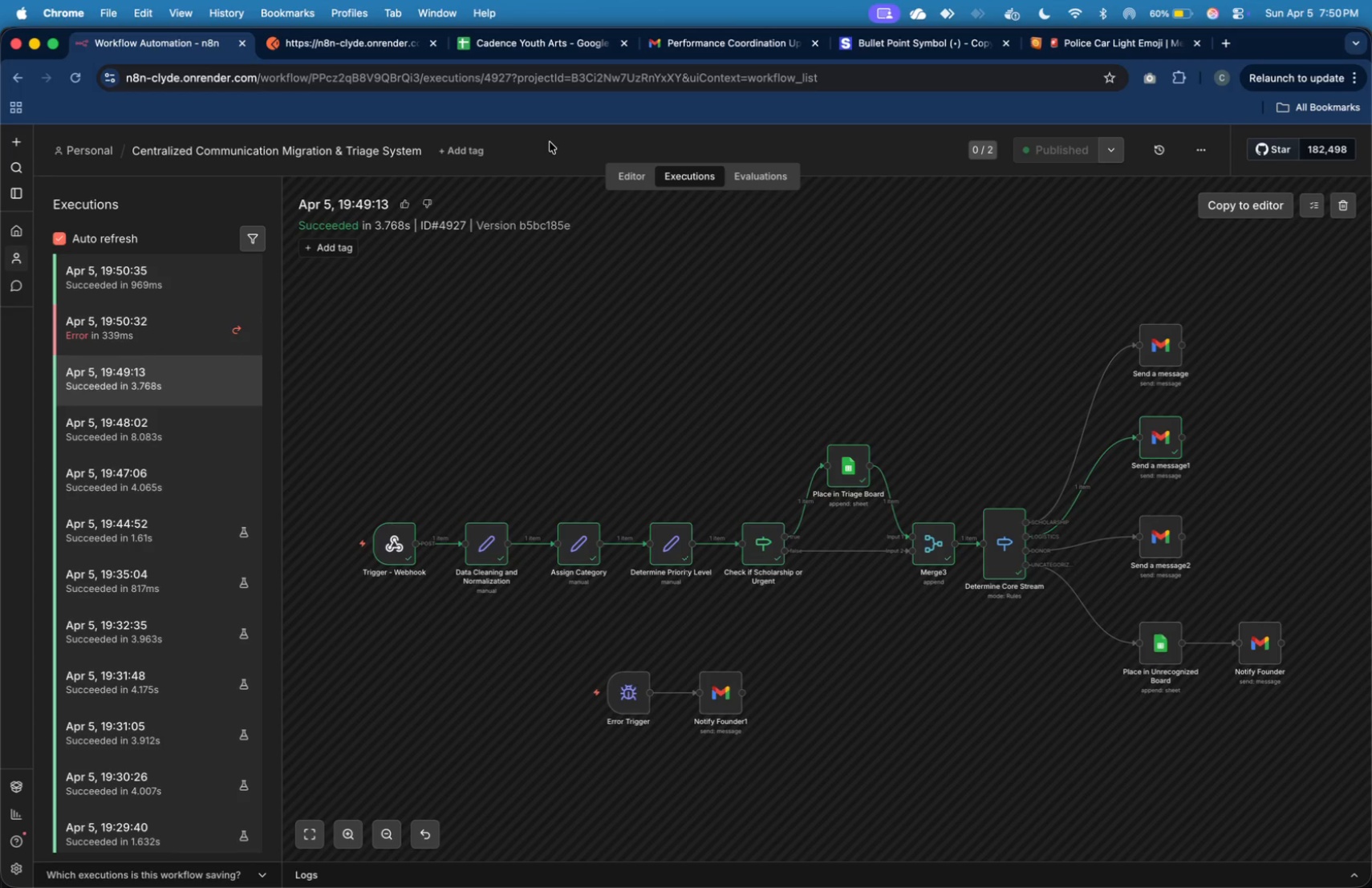 
left_click([204, 323])
 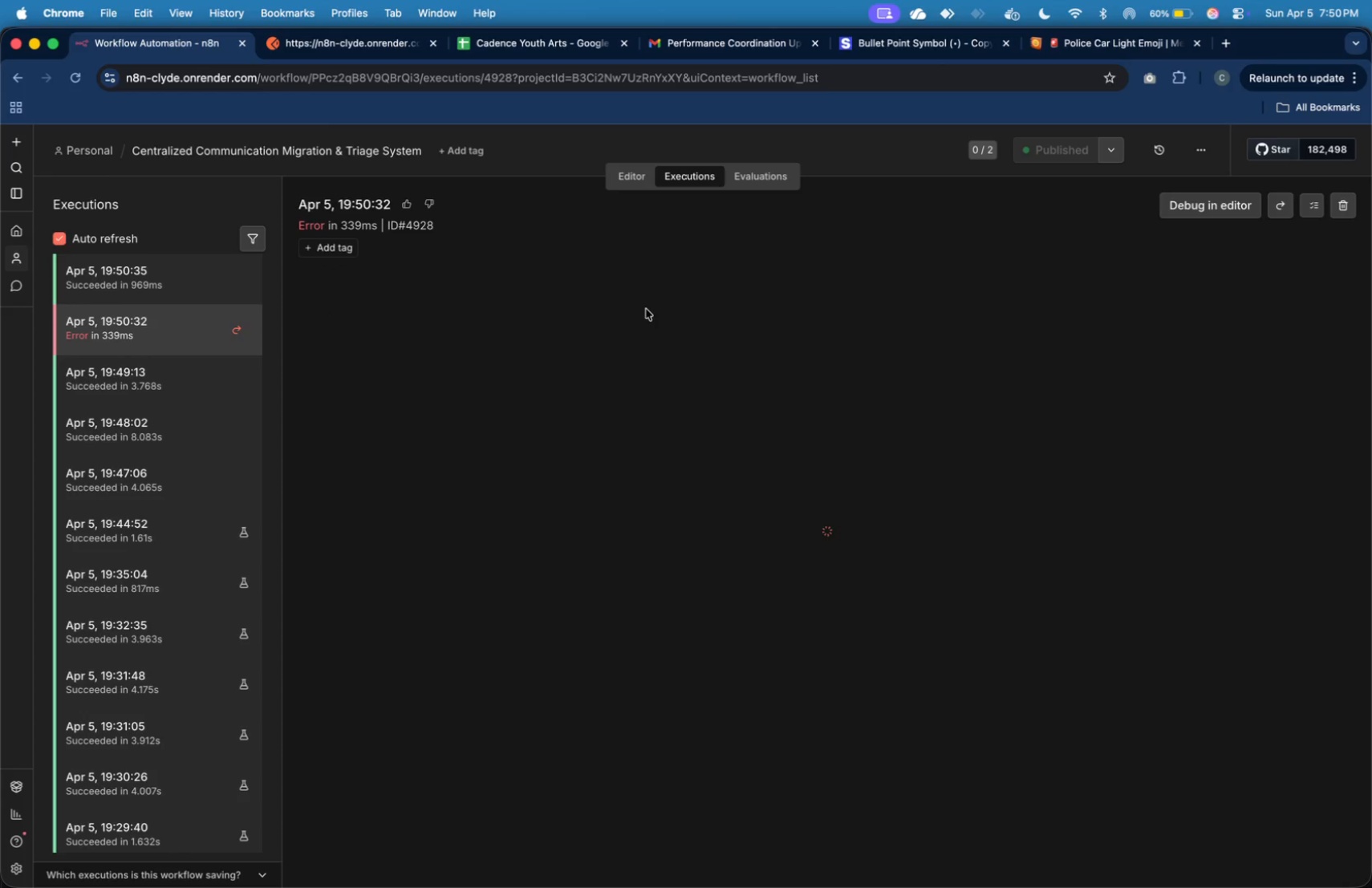 
wait(9.4)
 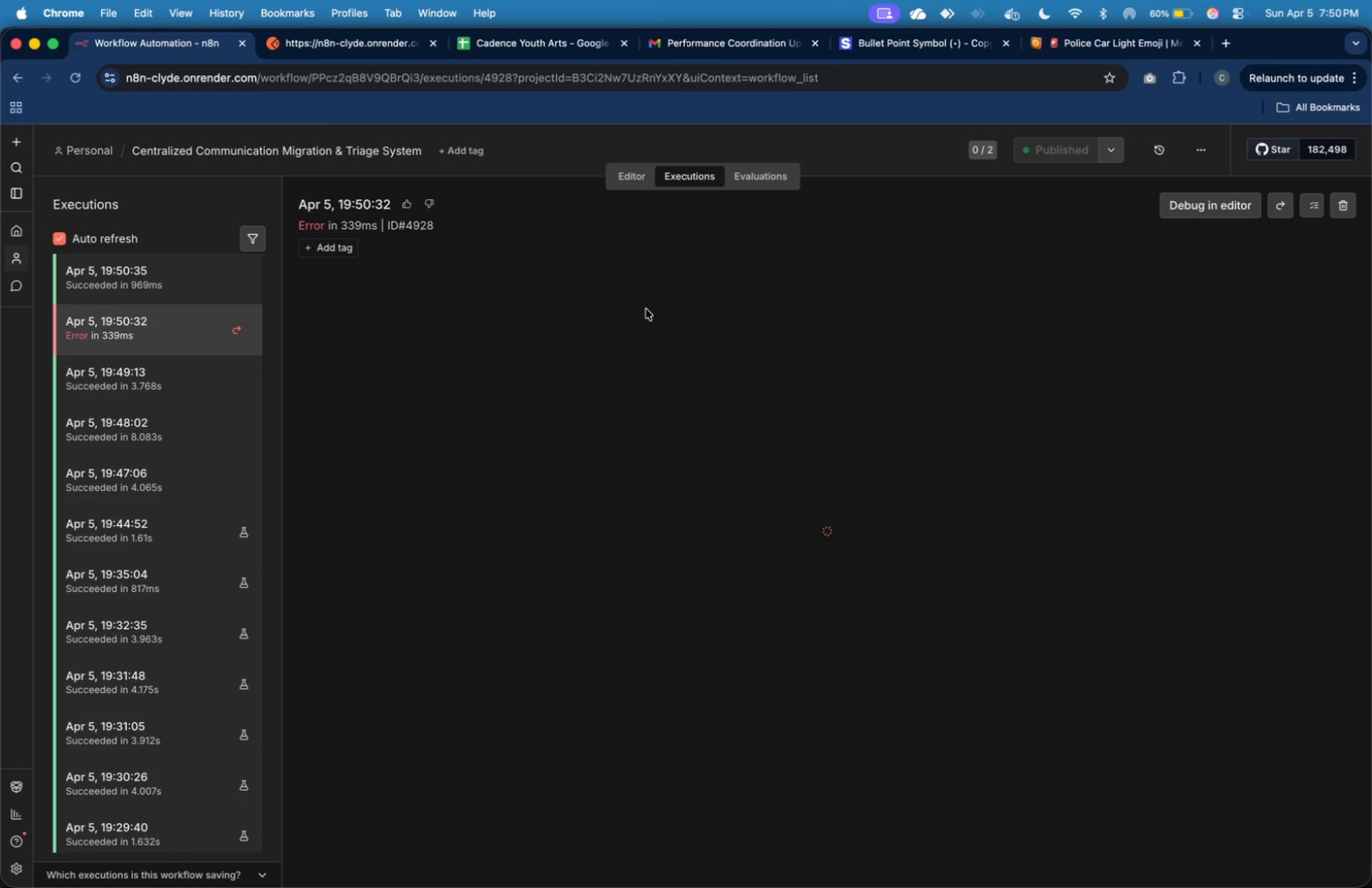 
left_click([733, 47])
 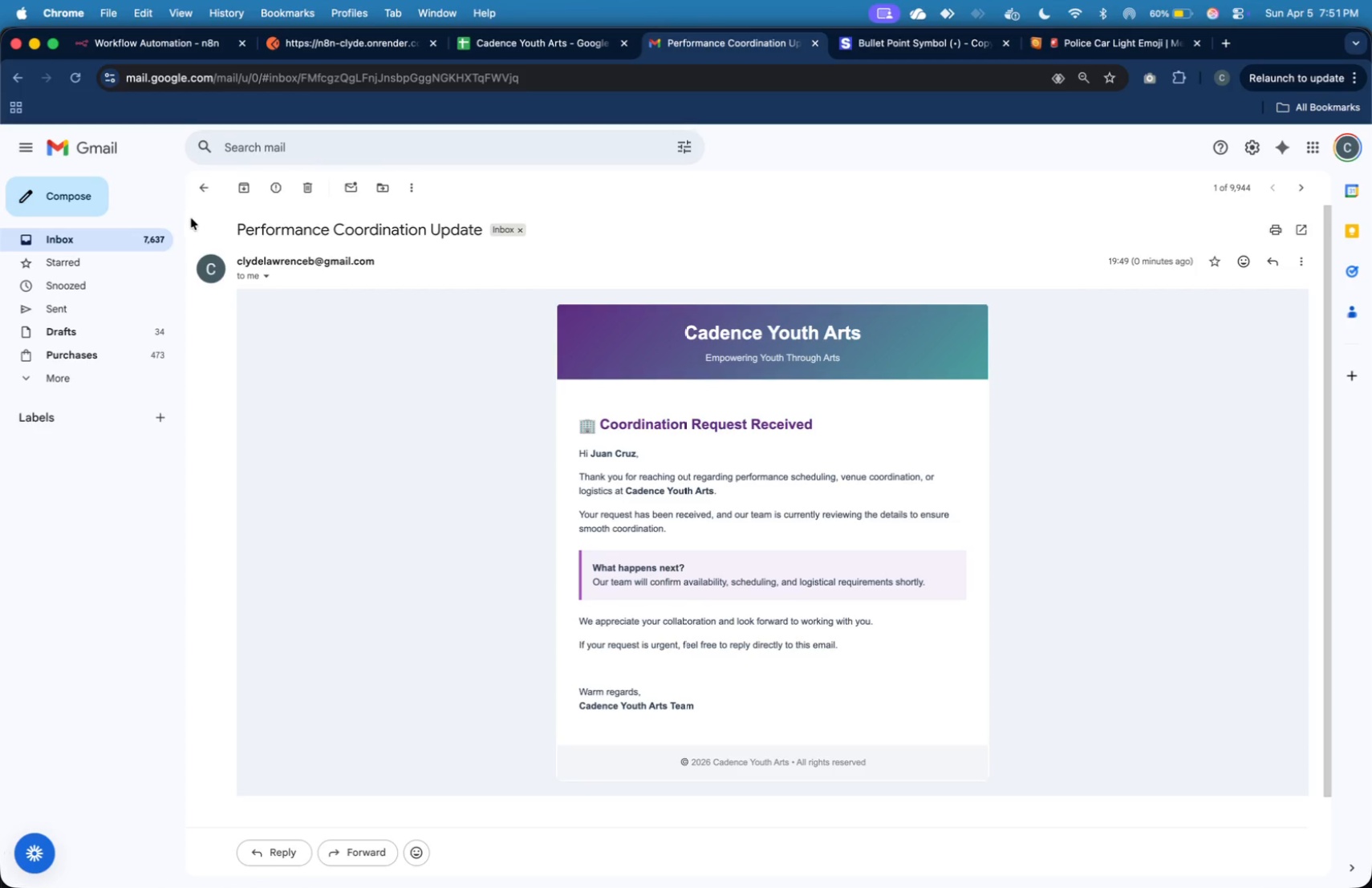 
left_click([159, 238])
 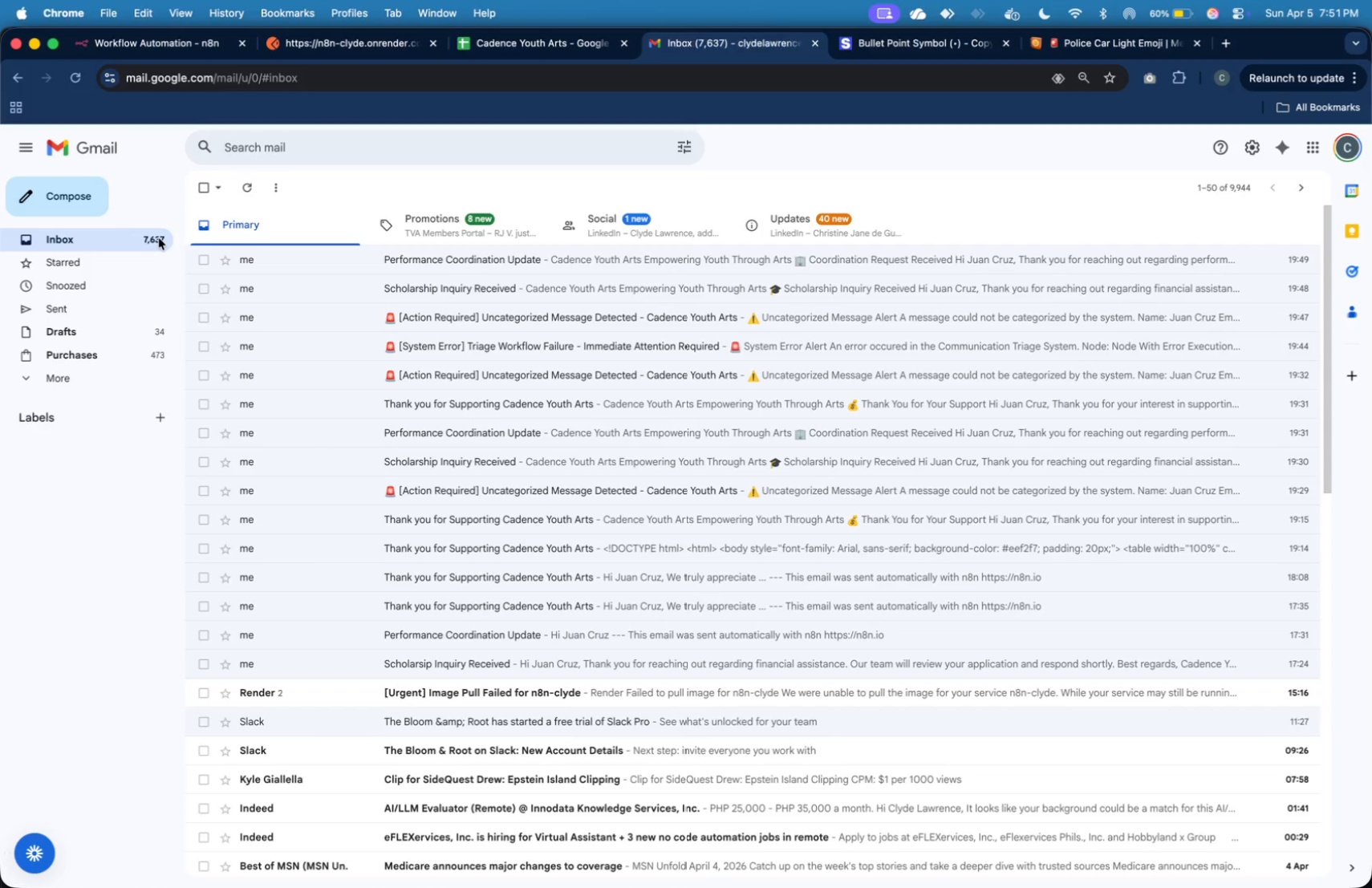 
left_click([159, 238])
 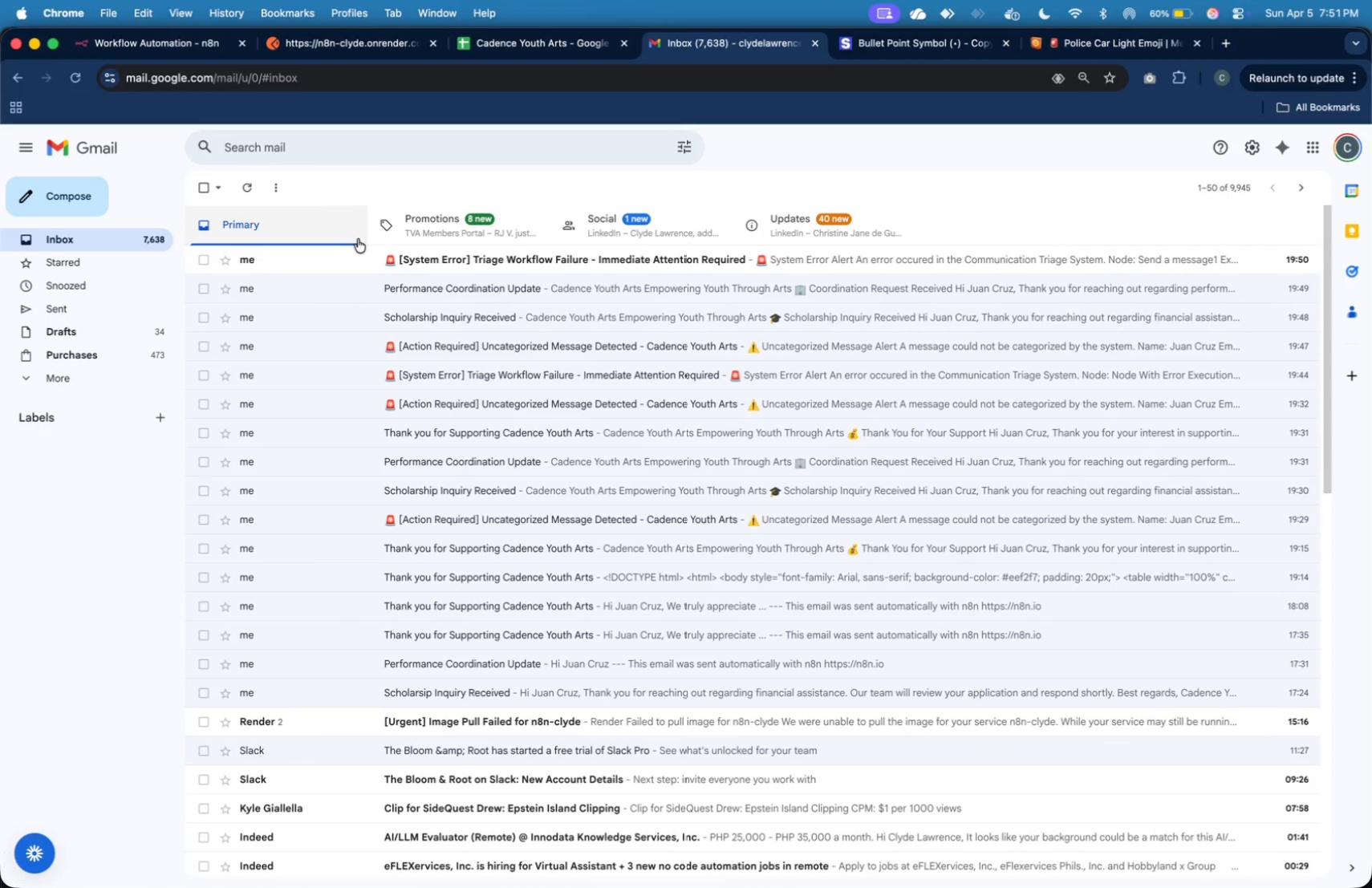 
left_click([366, 268])
 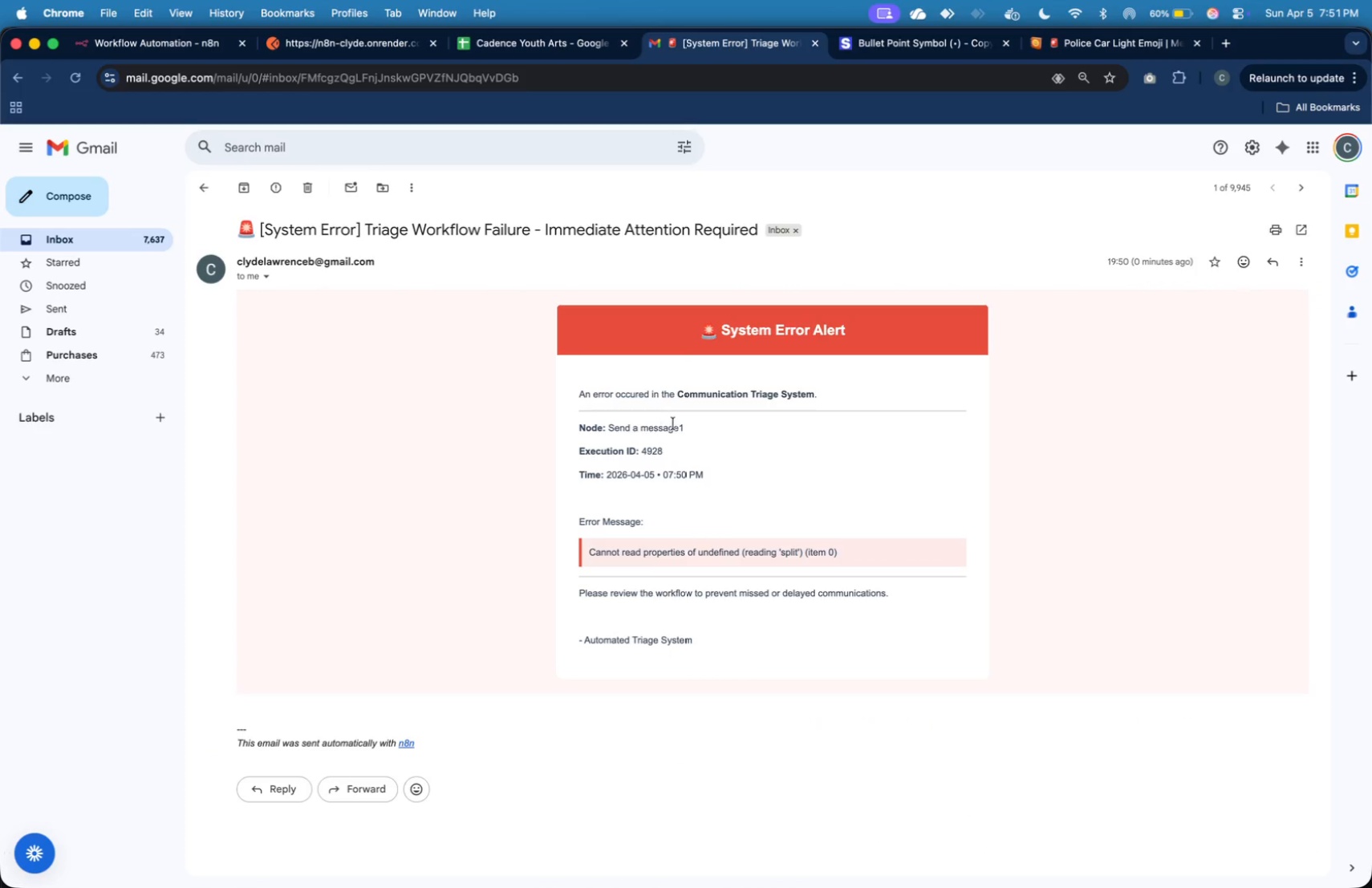 
wait(7.04)
 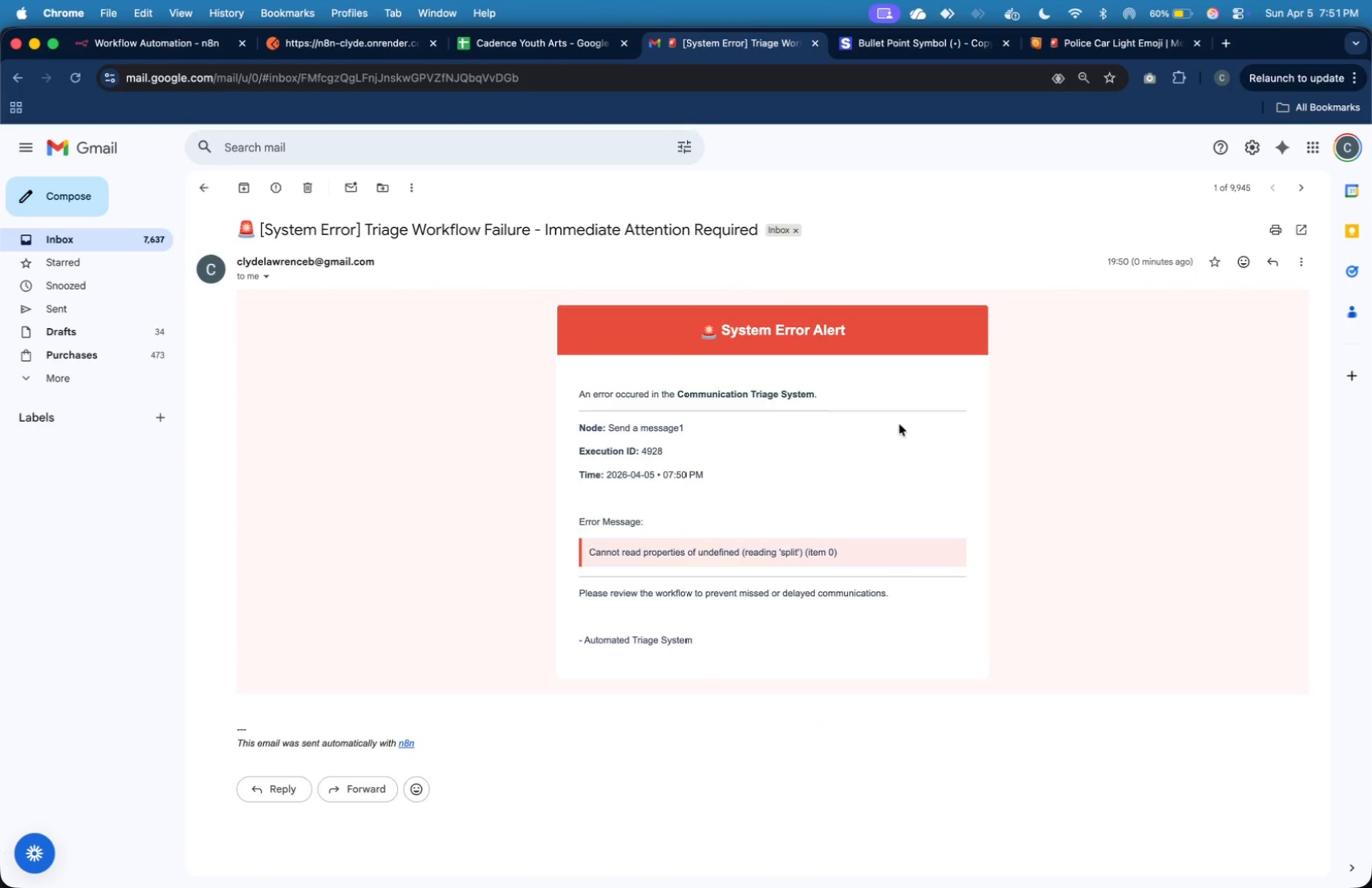 
left_click([186, 47])
 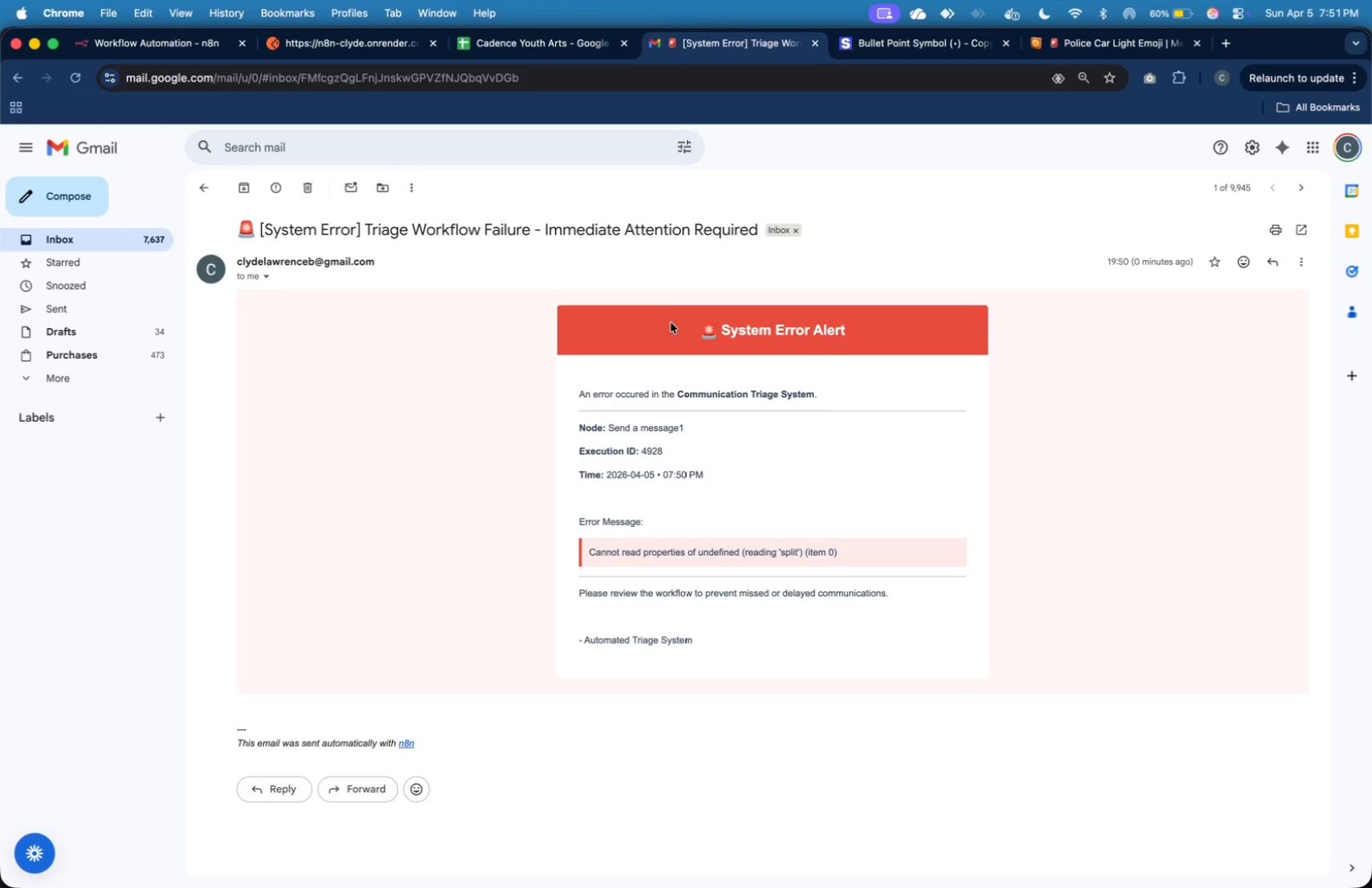 
wait(9.17)
 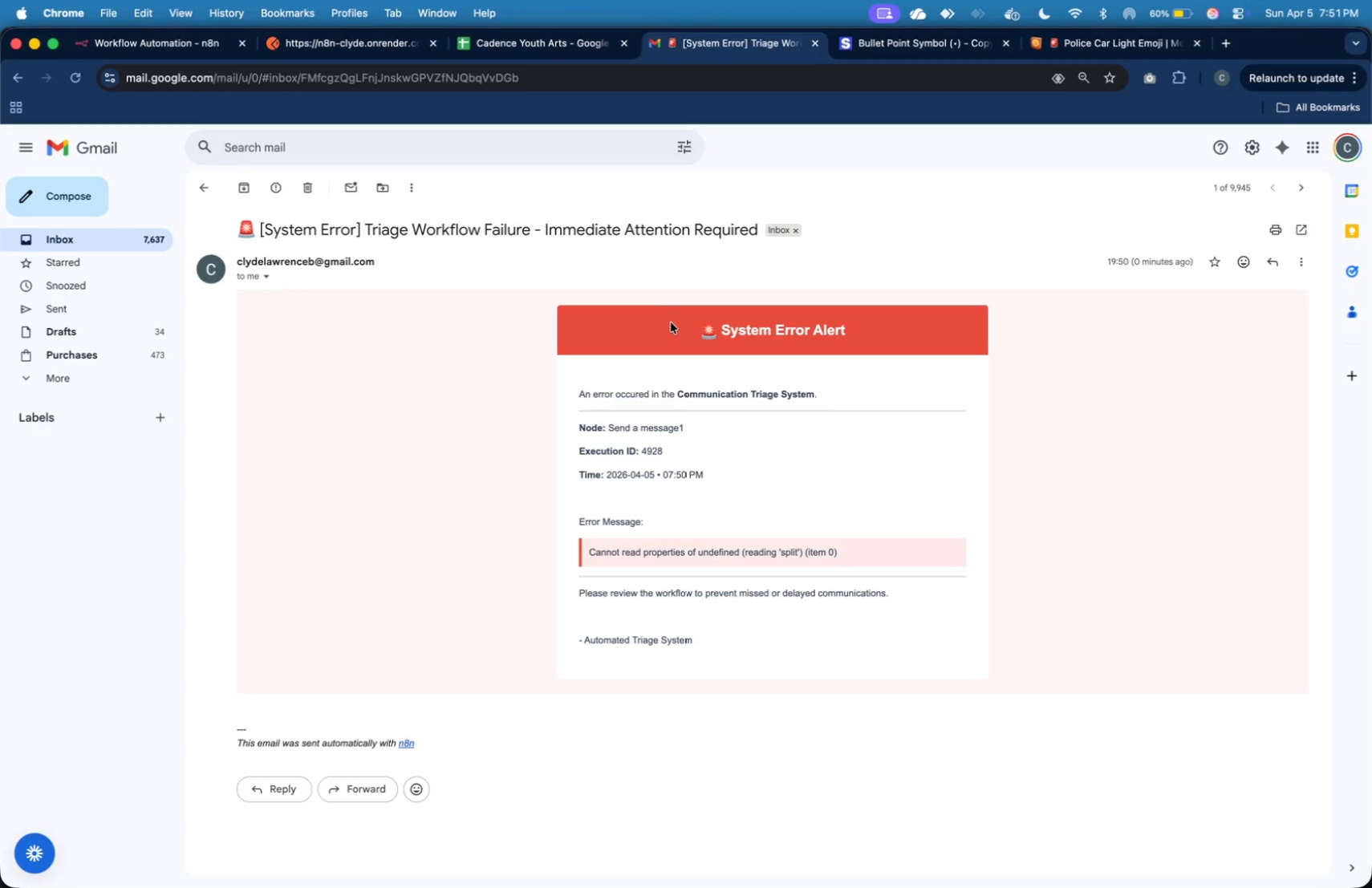 
left_click_drag(start_coordinate=[863, 558], to_coordinate=[583, 543])
 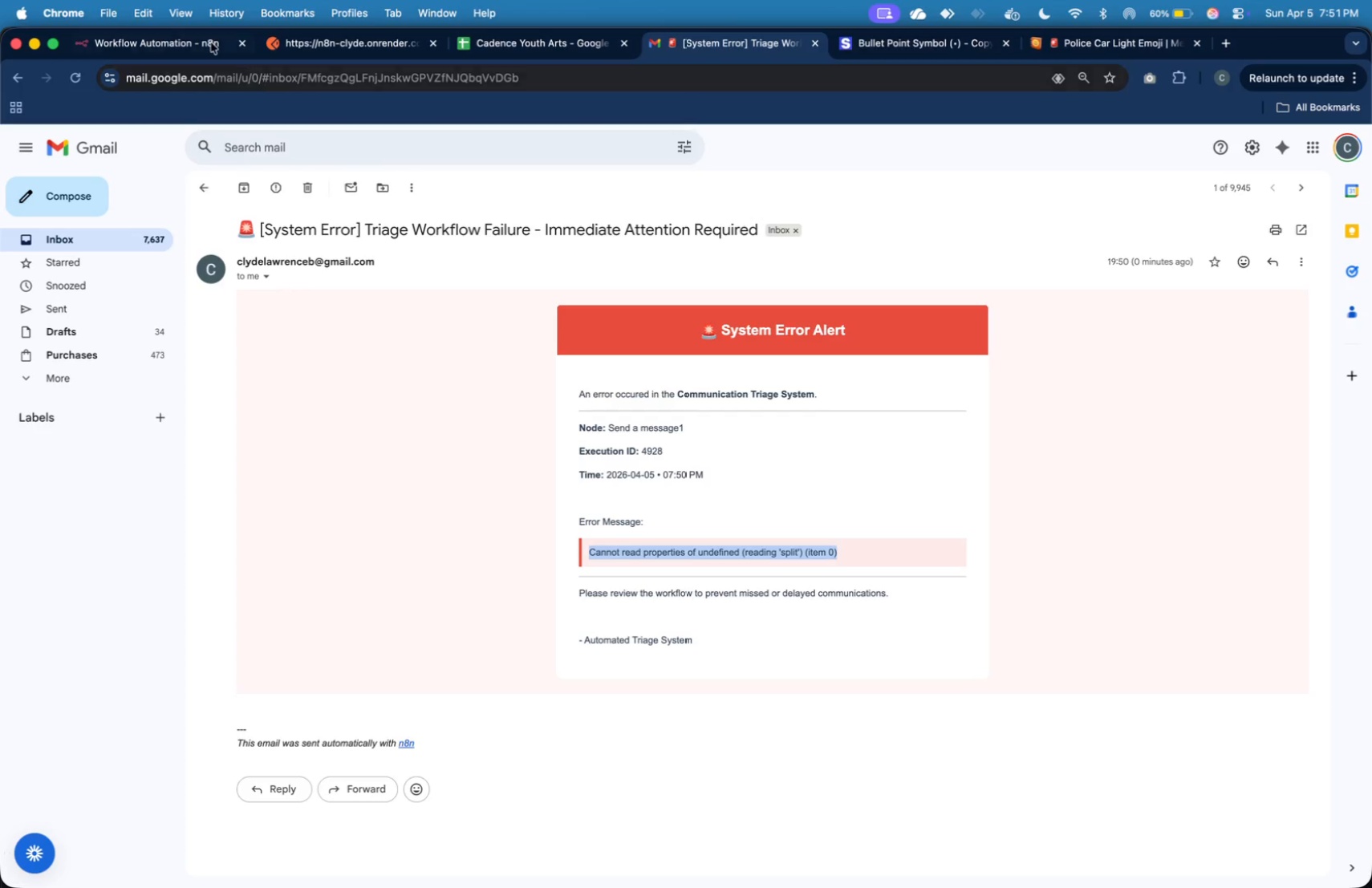 
mouse_move([245, 10])
 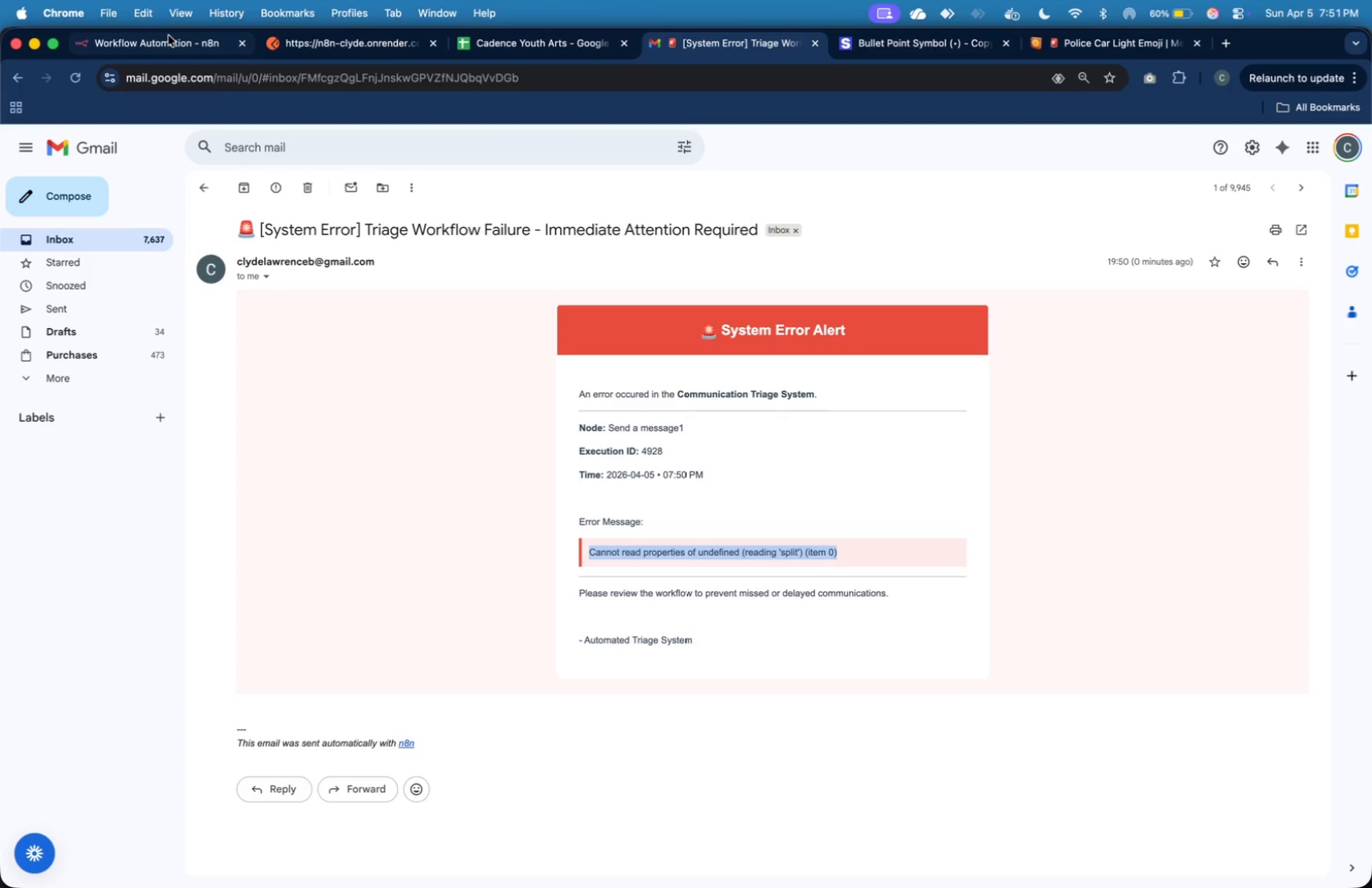 
left_click([168, 41])
 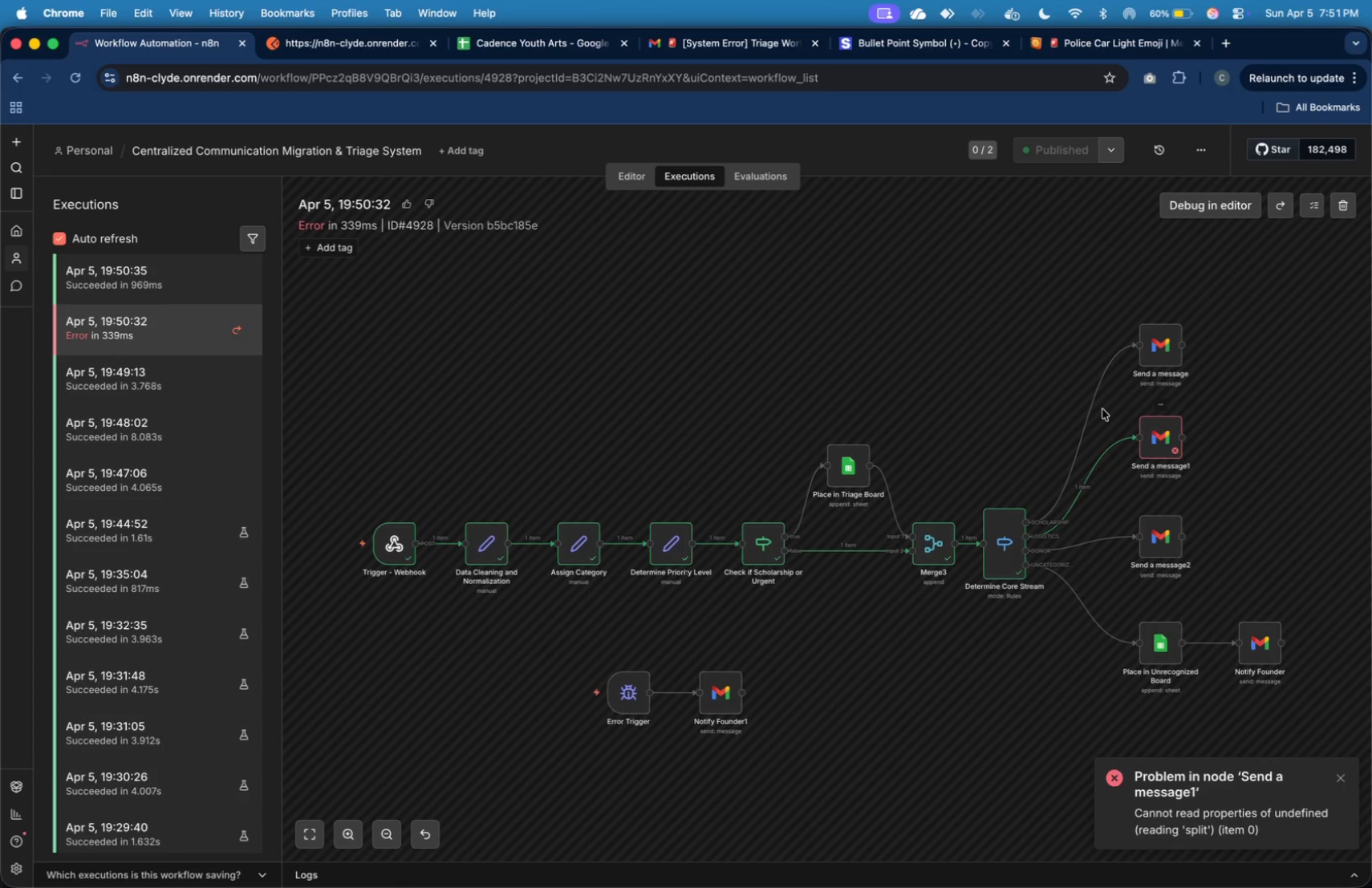 
left_click([636, 171])
 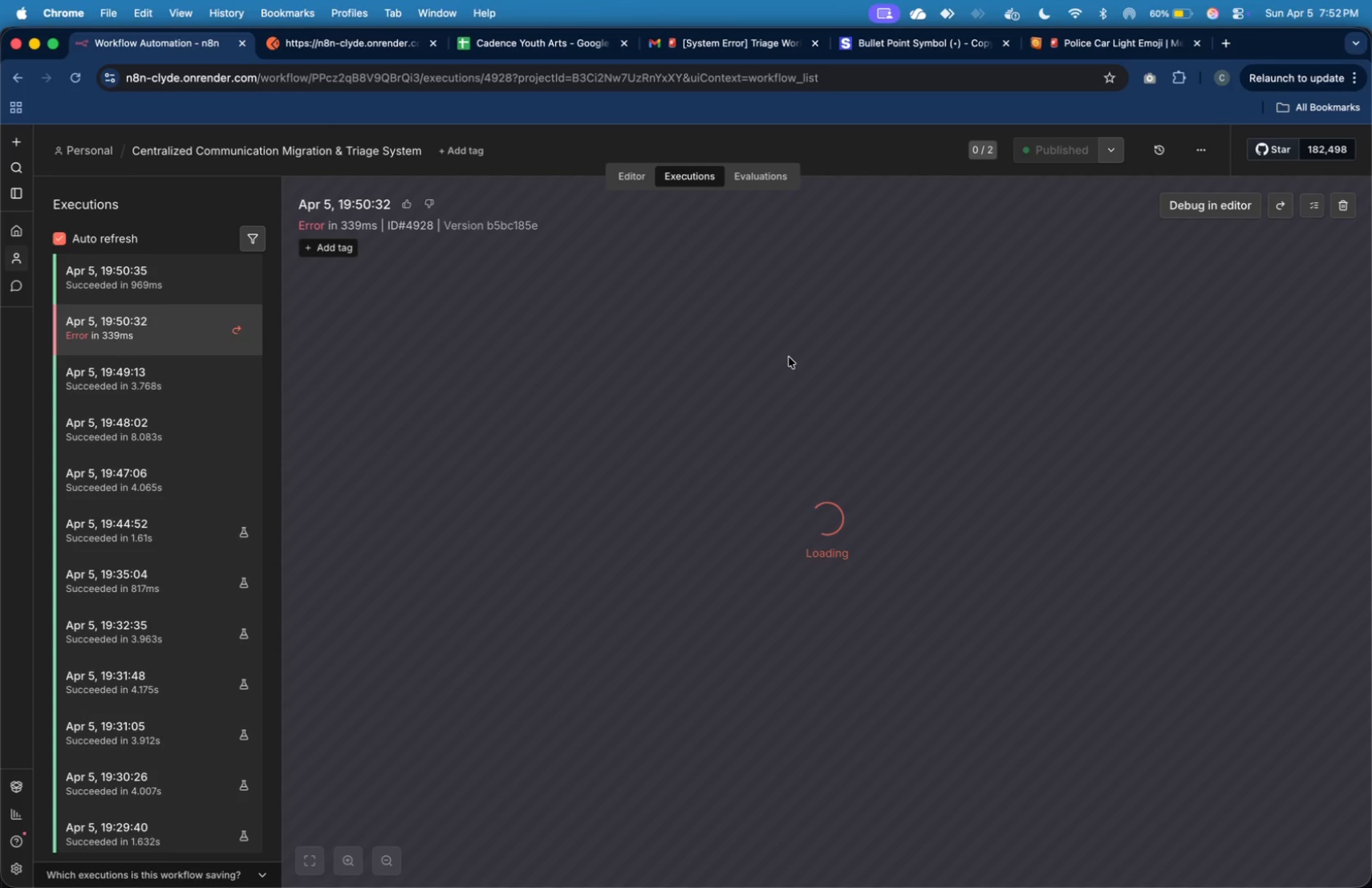 
wait(35.87)
 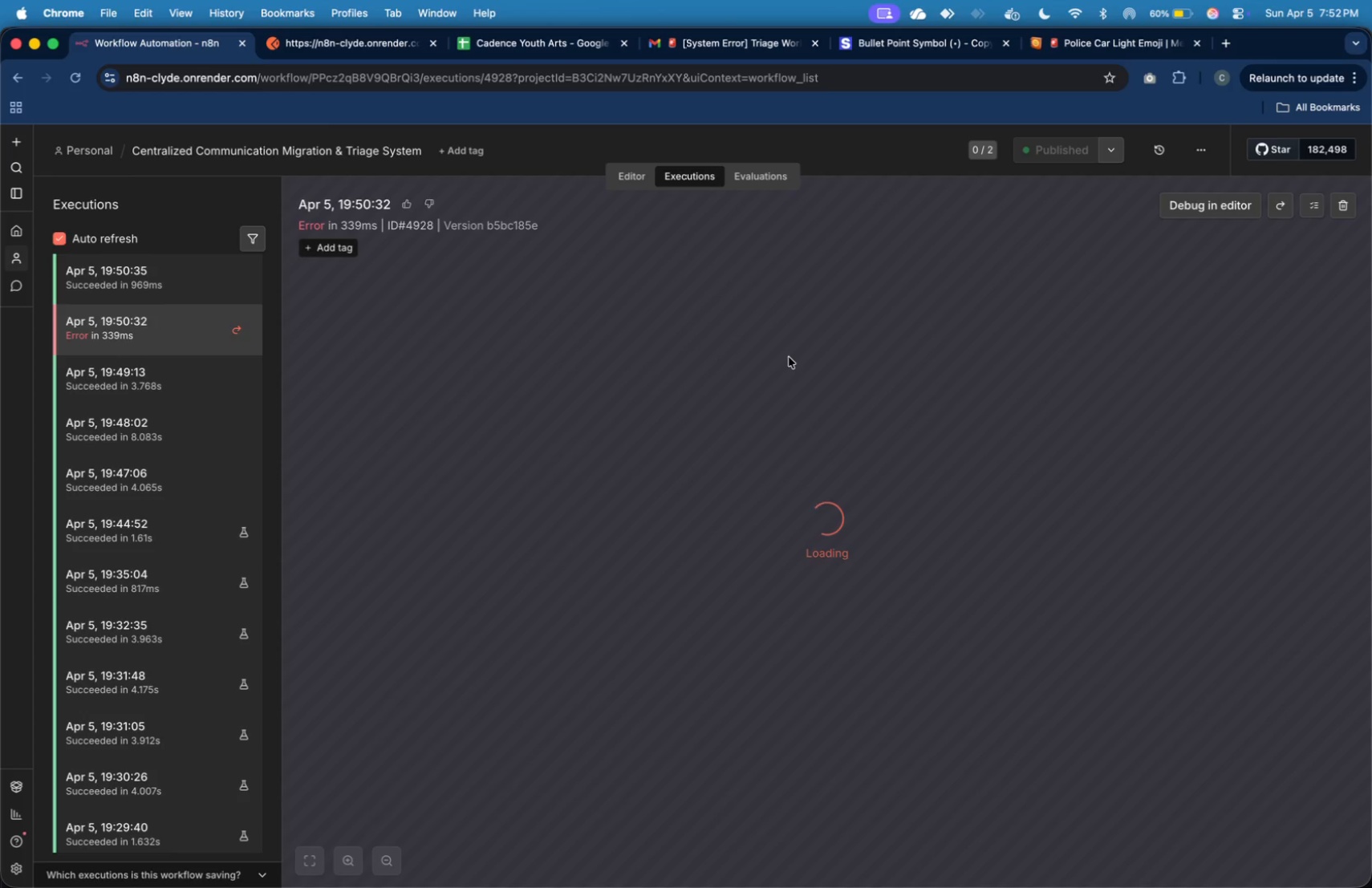 
double_click([1170, 448])
 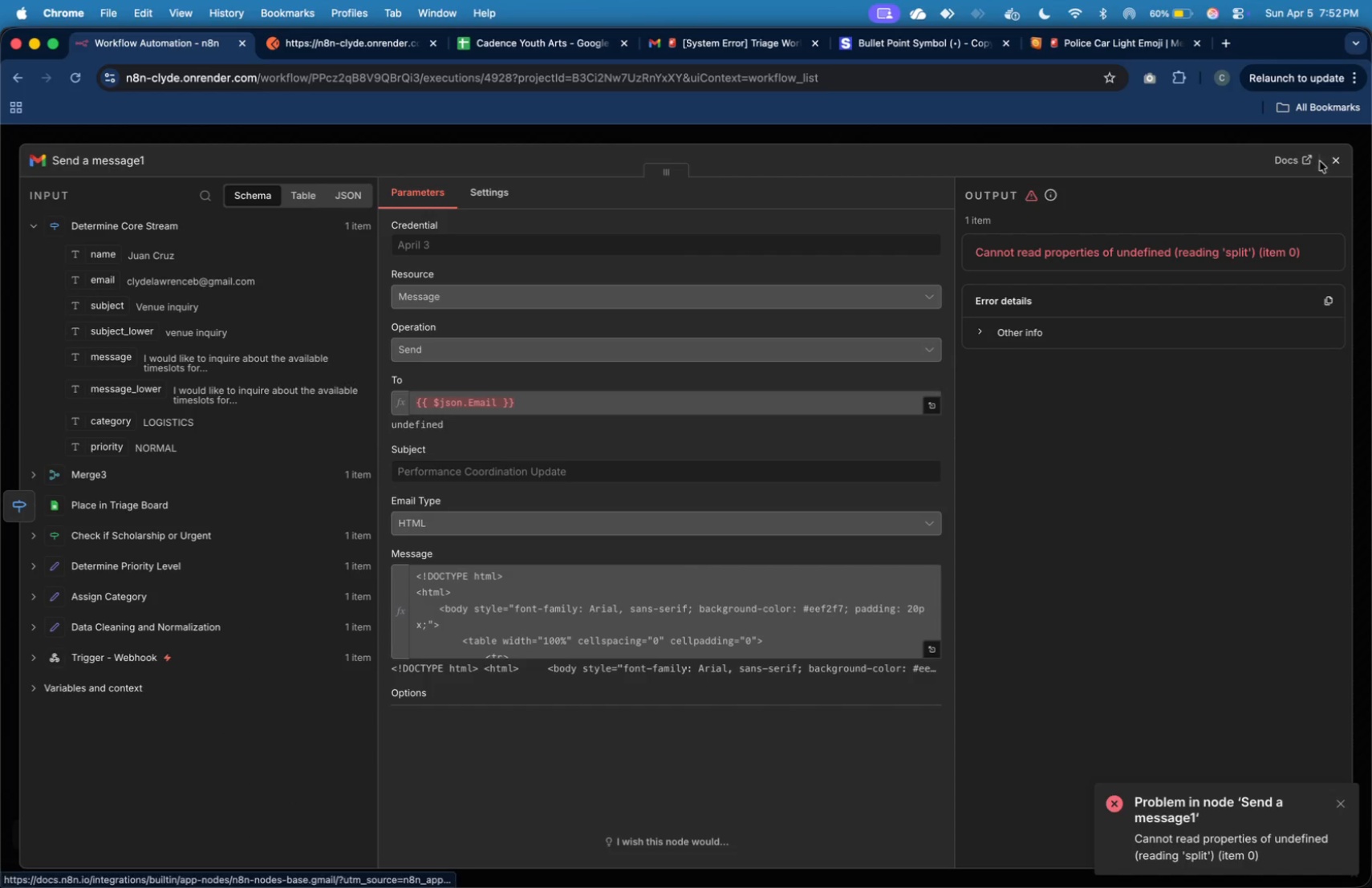 
left_click([1329, 164])
 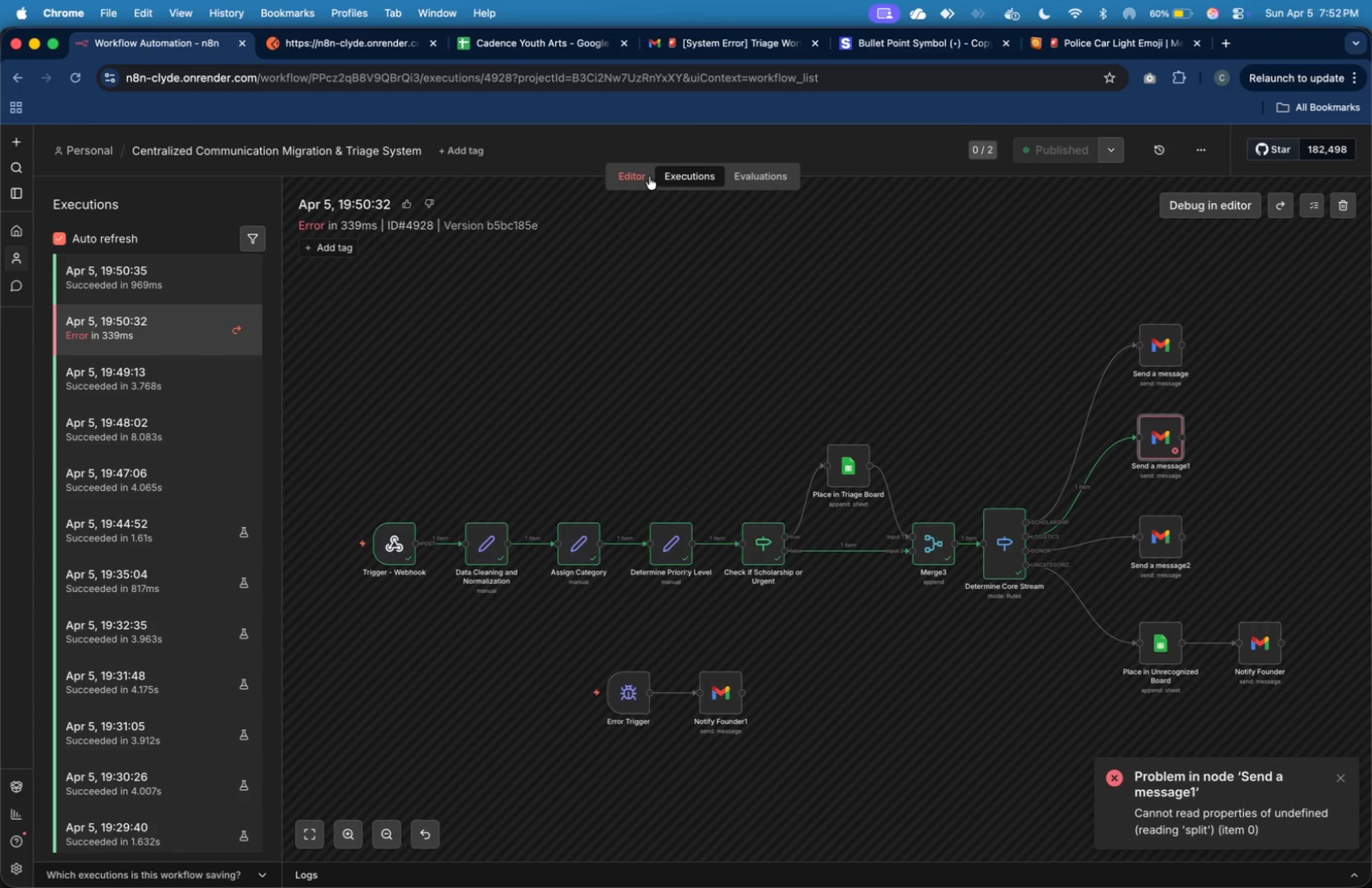 
left_click([648, 176])
 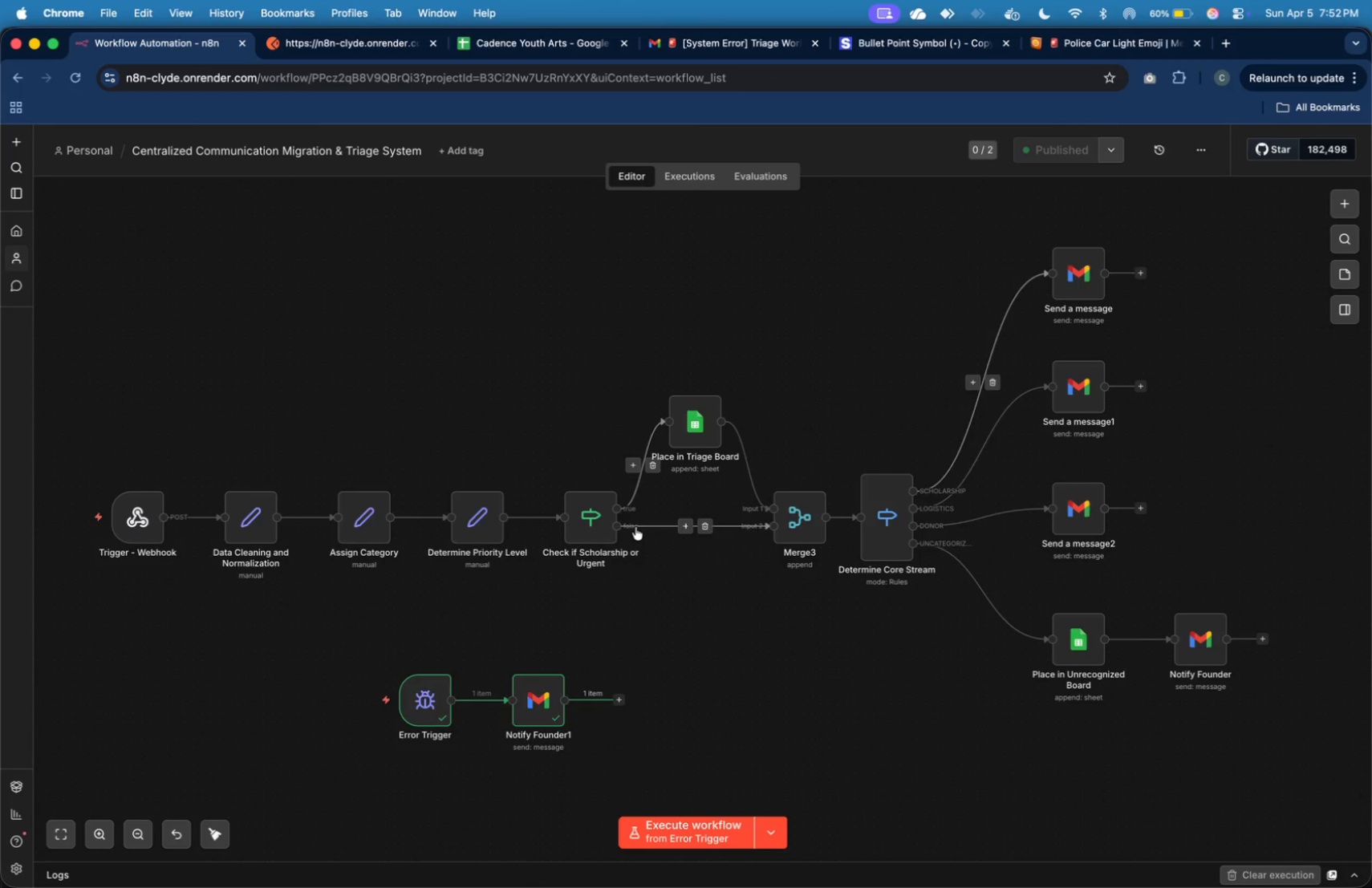 
double_click([152, 512])
 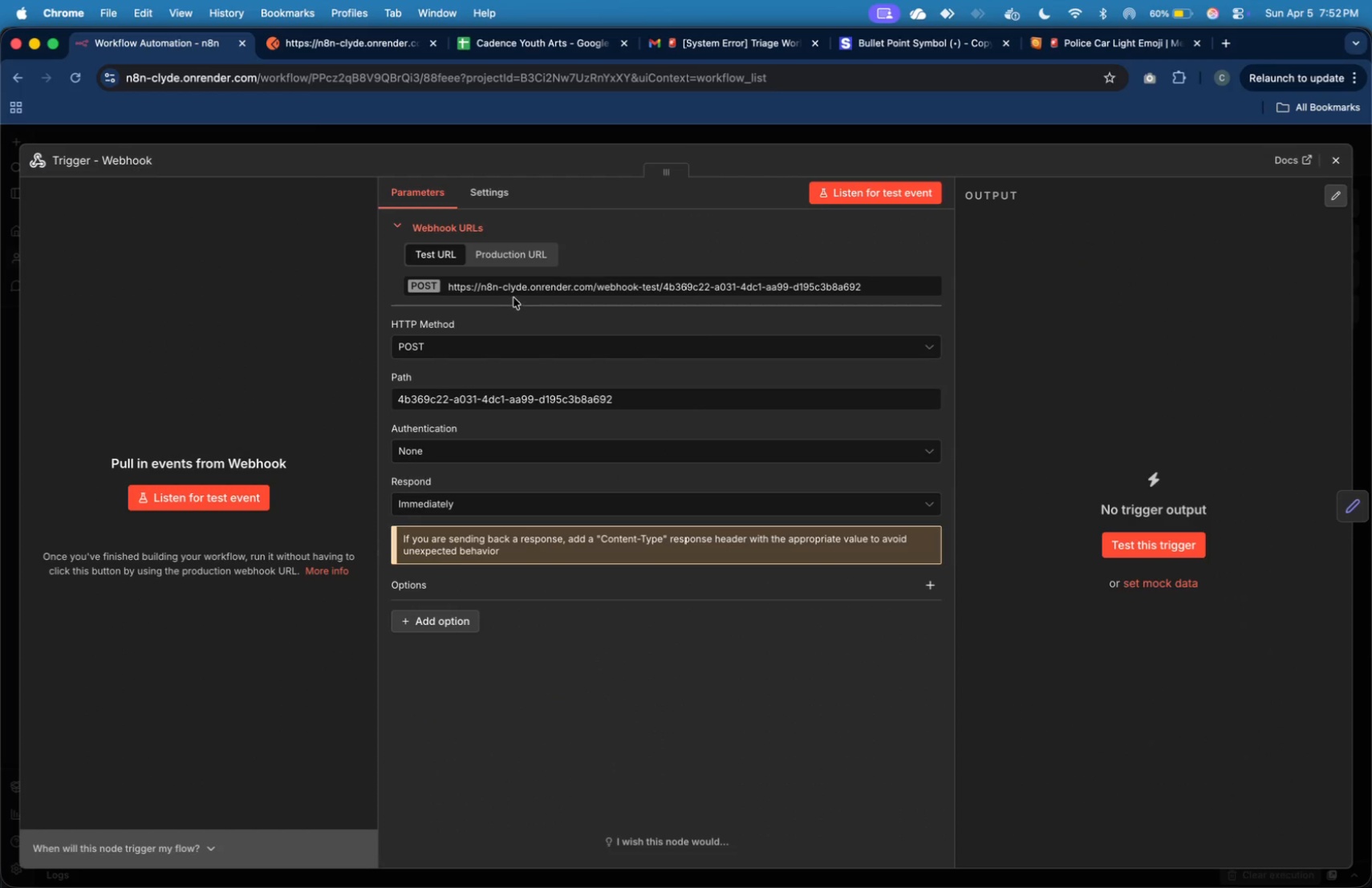 
left_click([520, 283])
 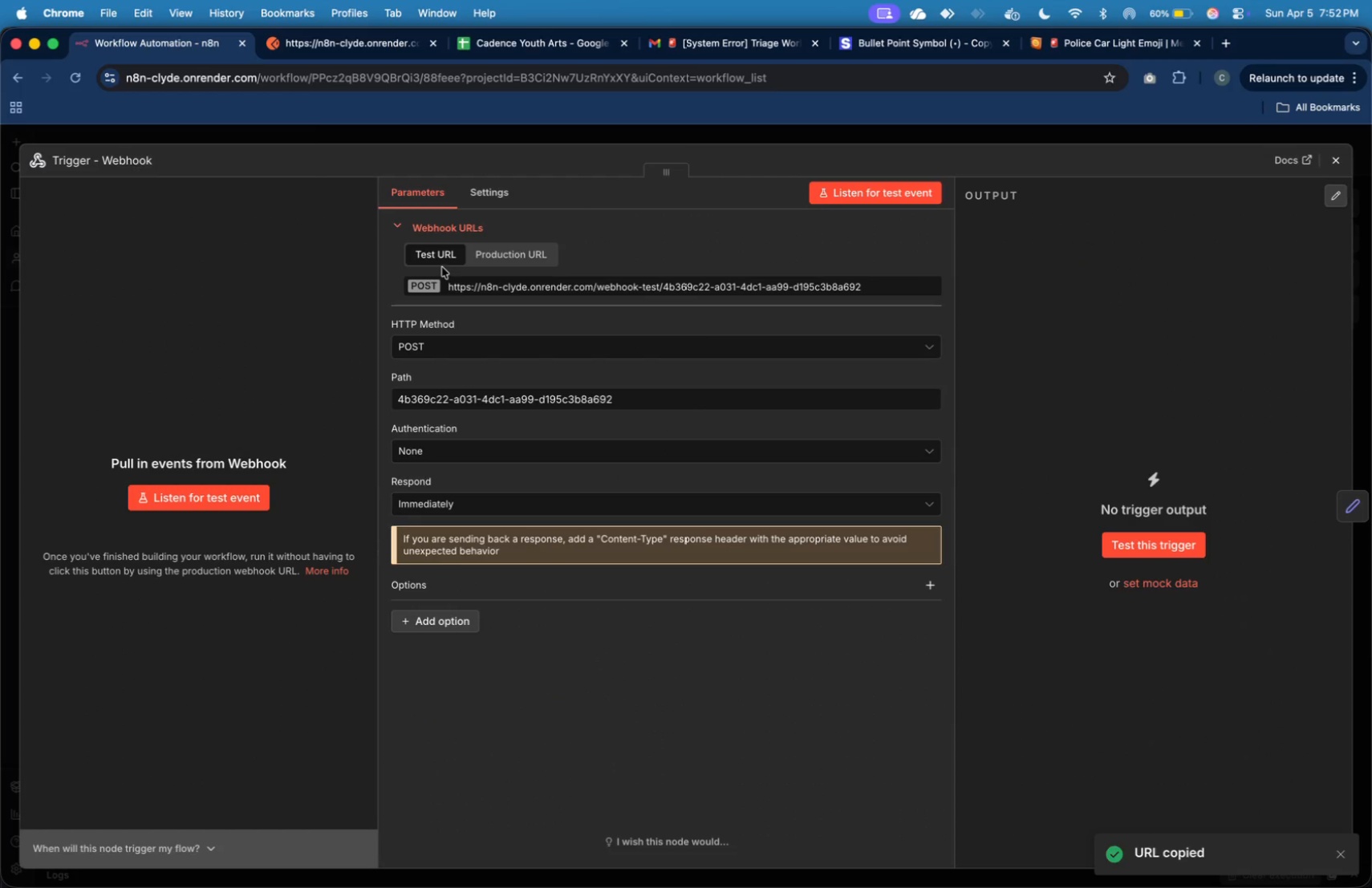 
left_click([443, 263])
 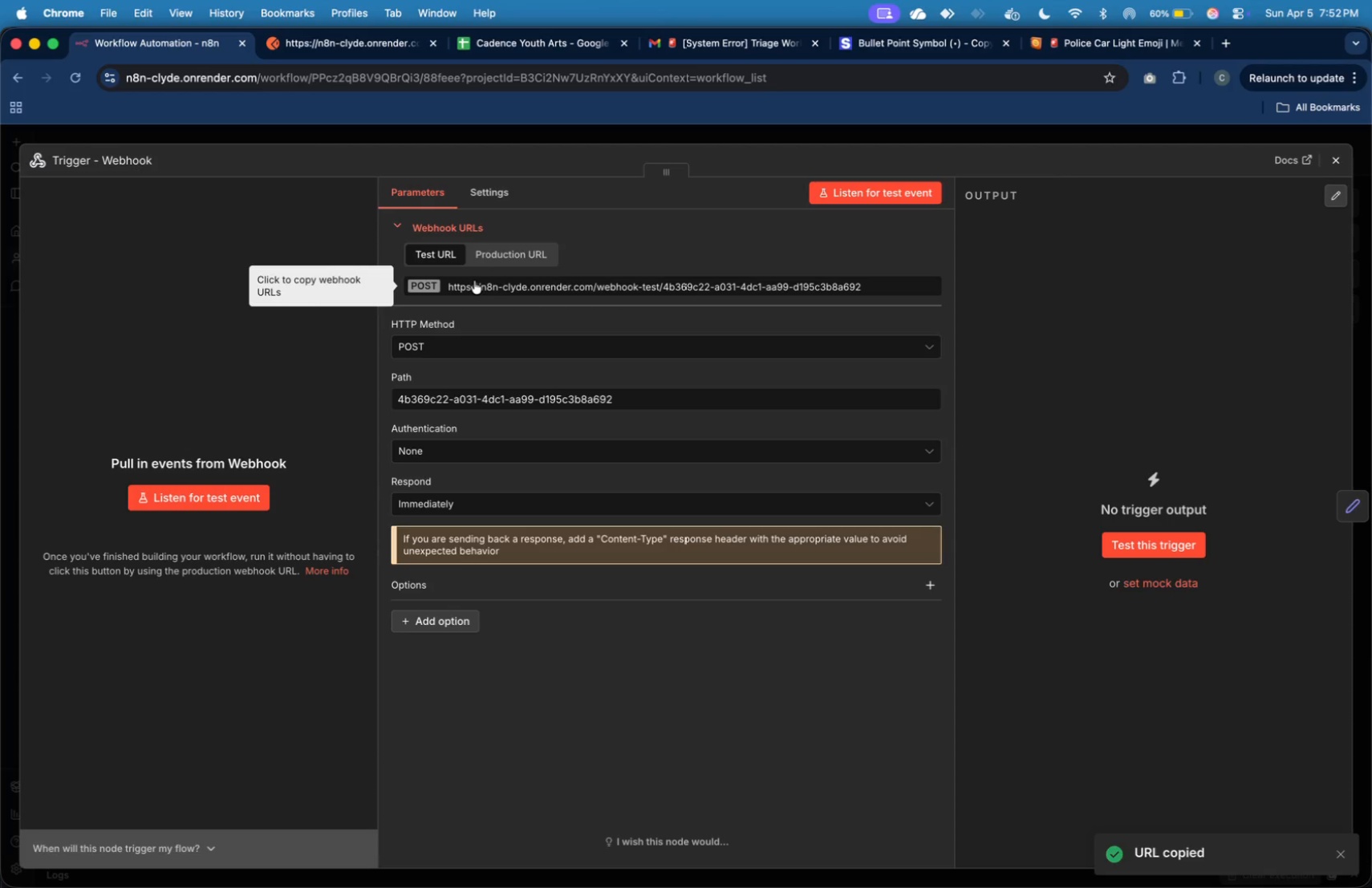 
left_click([477, 286])
 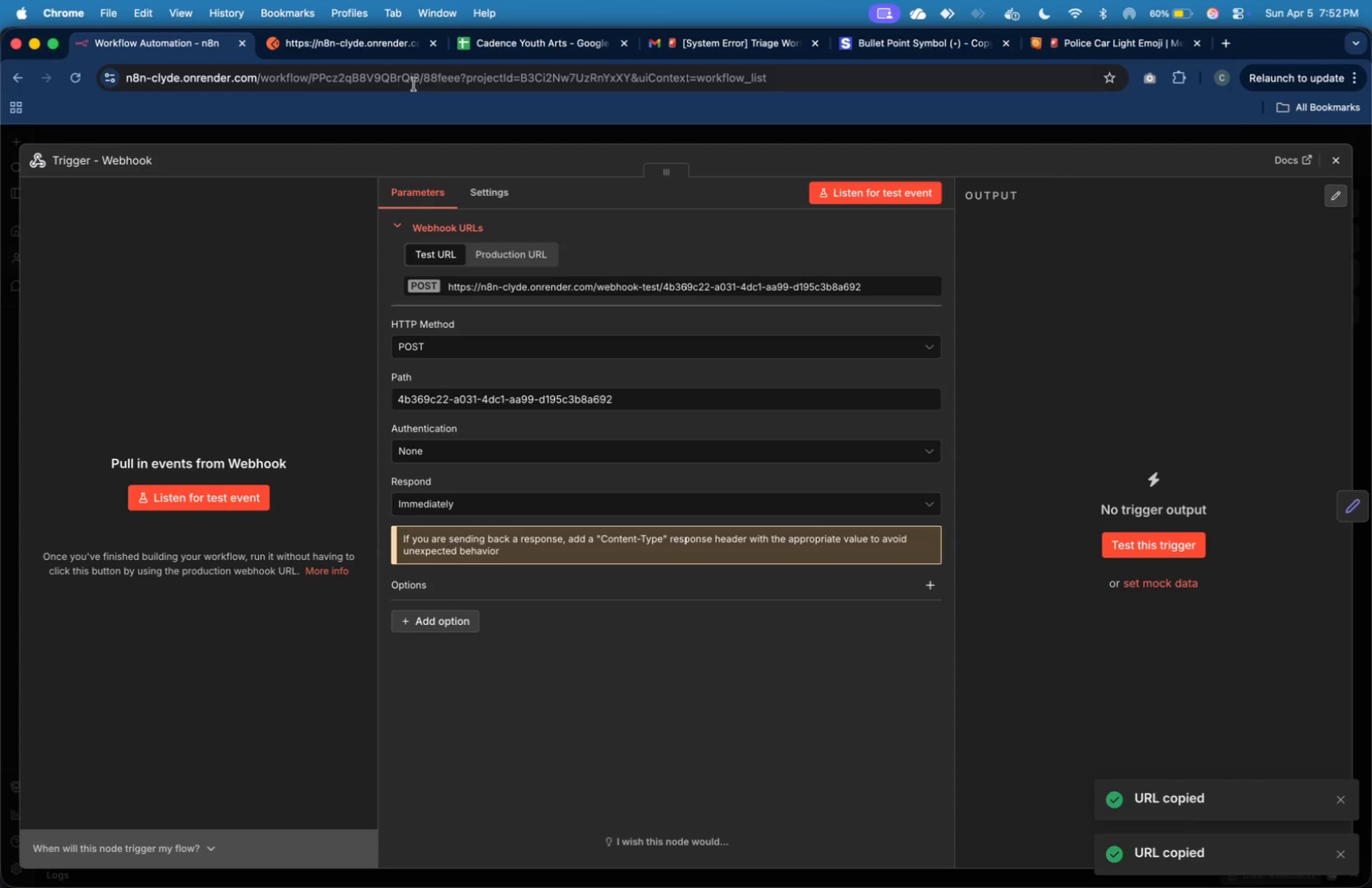 
left_click([380, 52])
 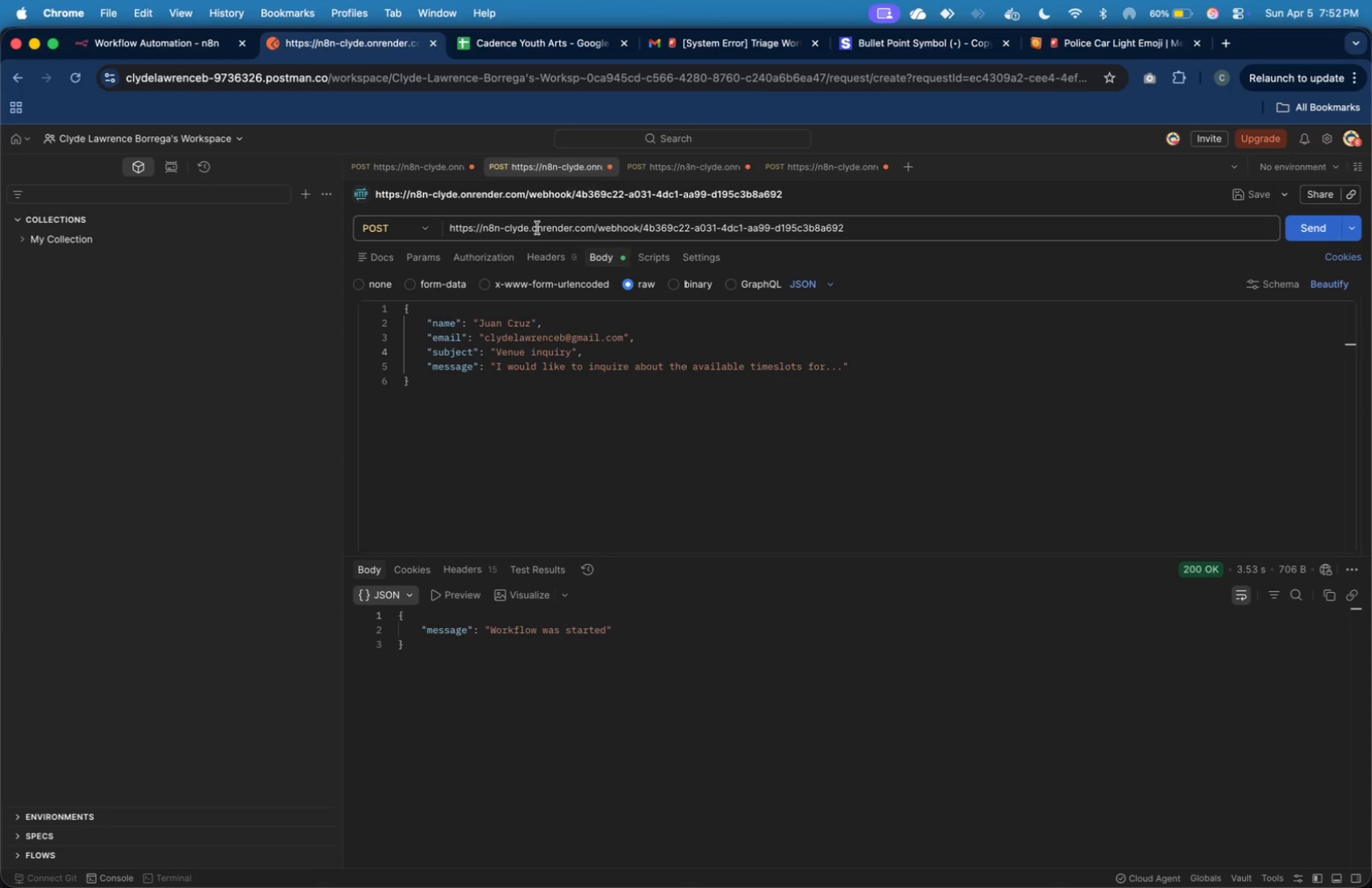 
left_click([540, 230])
 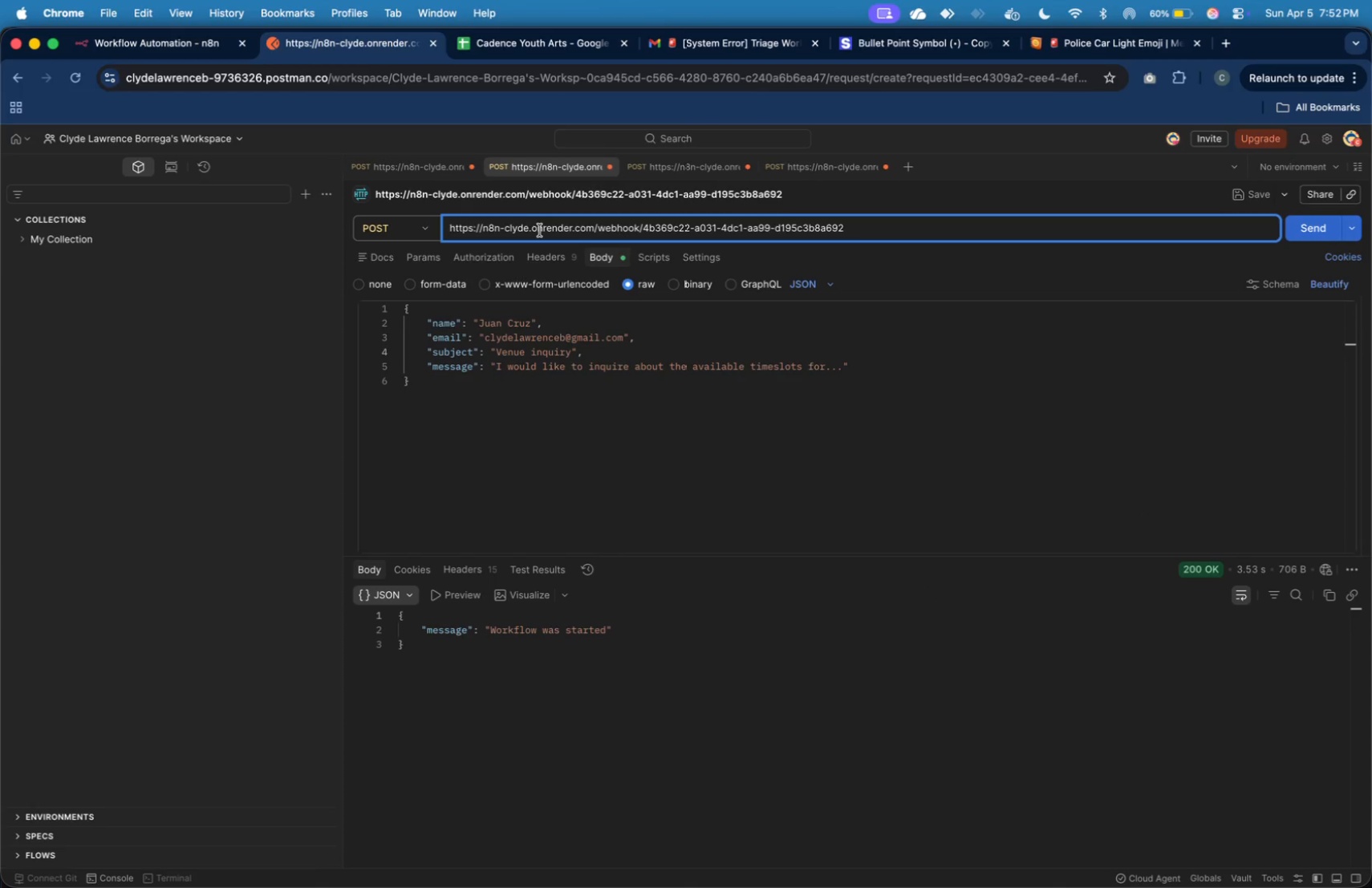 
key(Meta+A)
 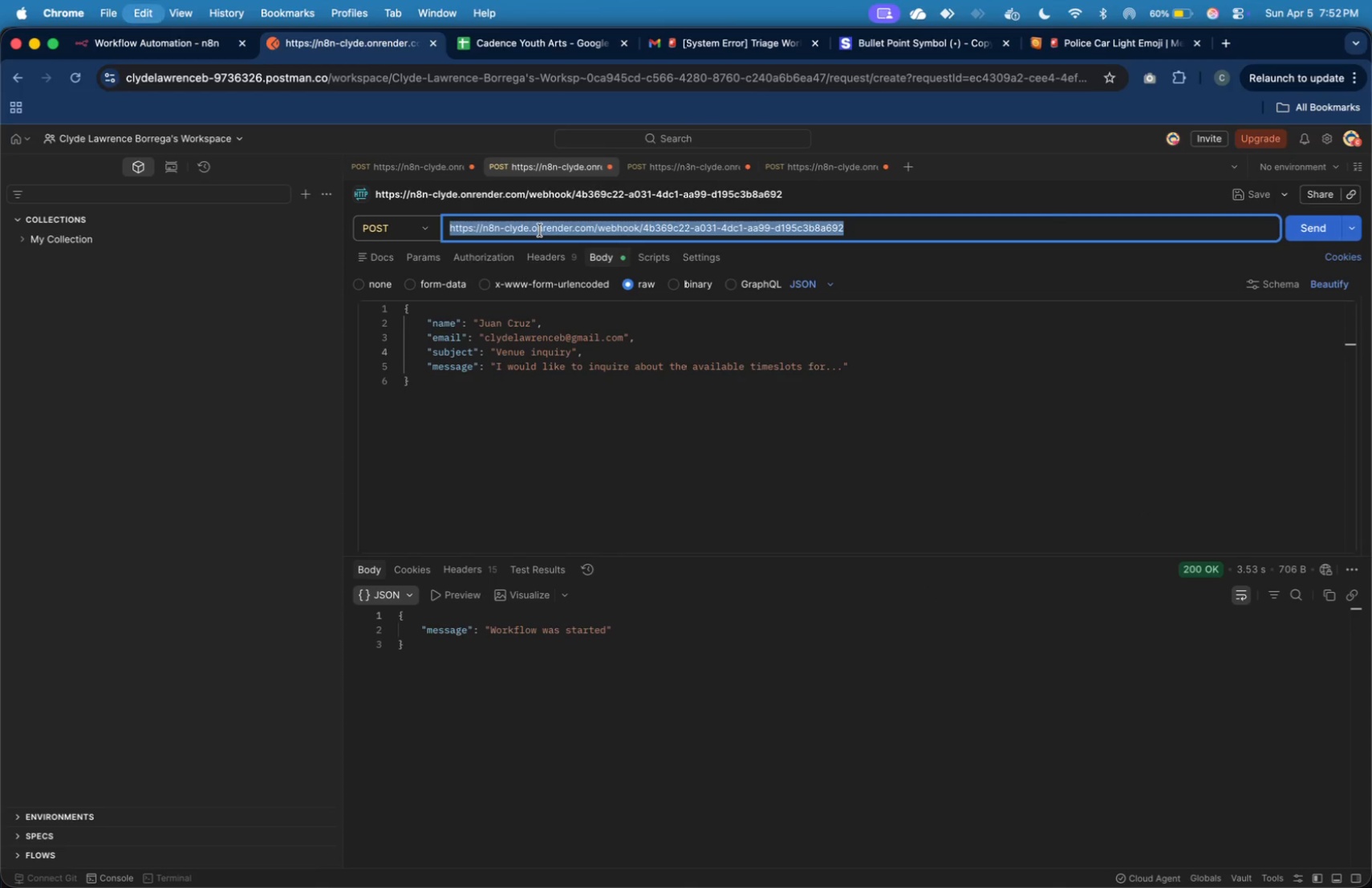 
key(Meta+V)
 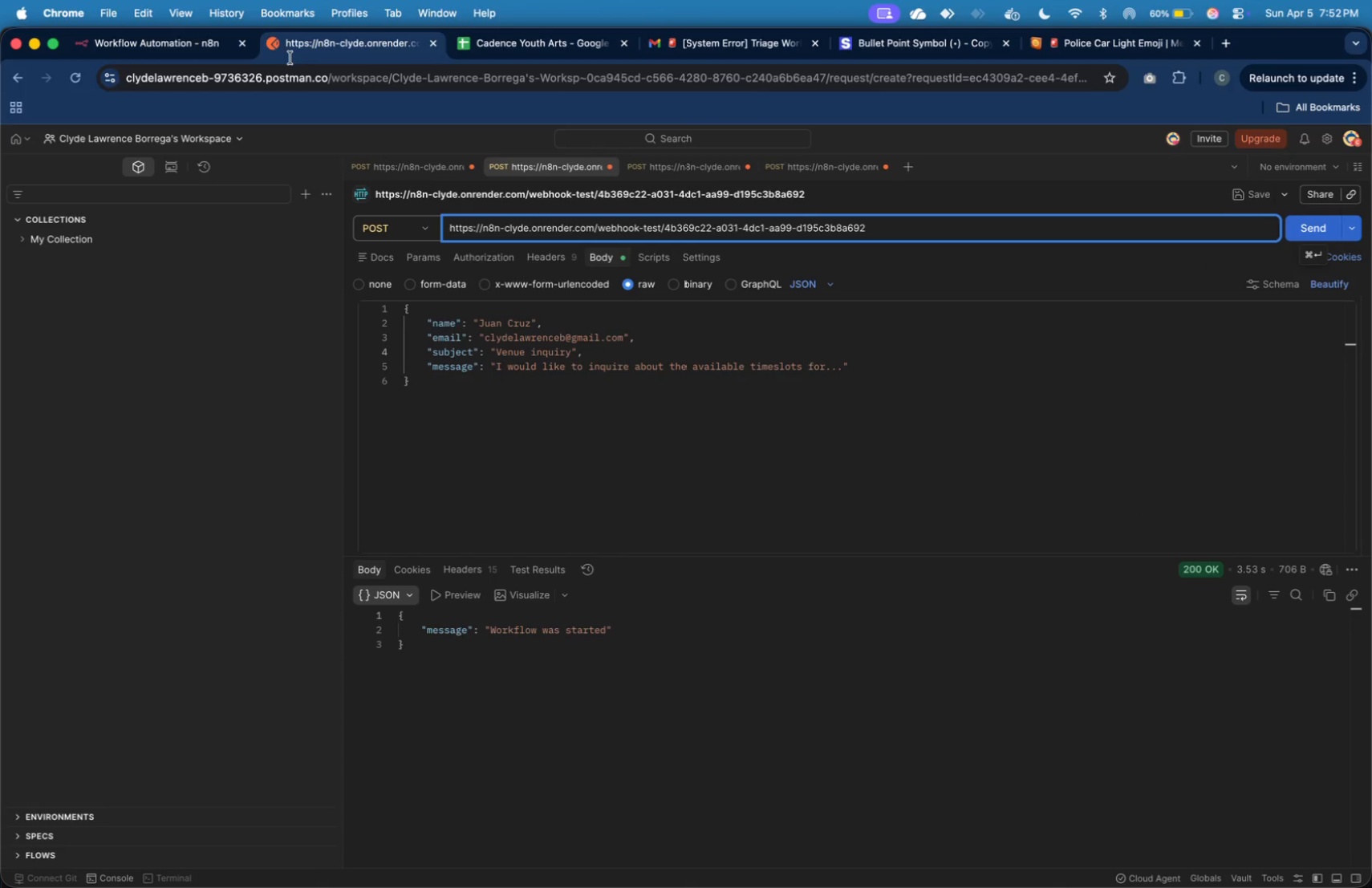 
left_click([212, 42])
 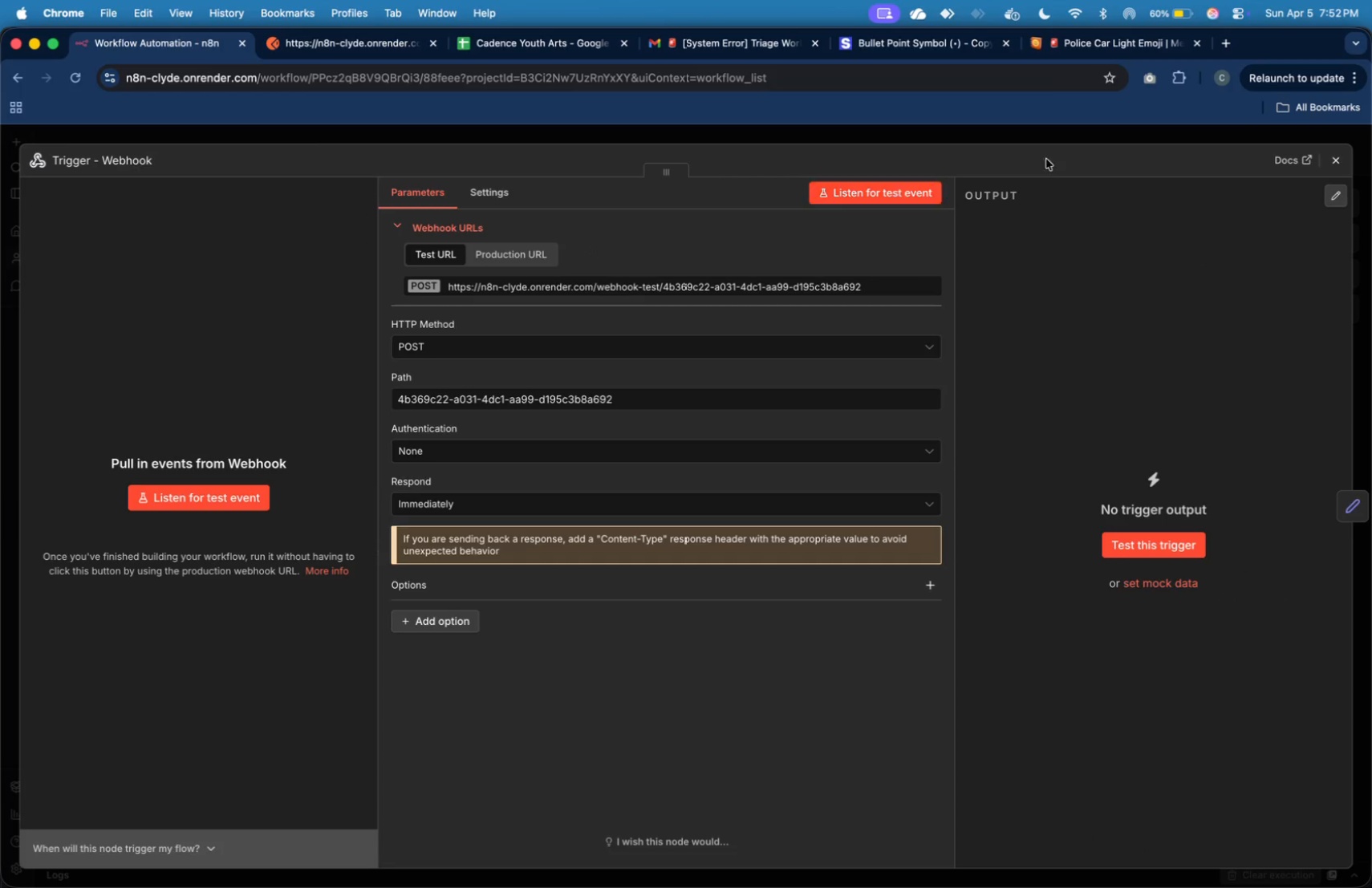 
left_click([1346, 156])
 